 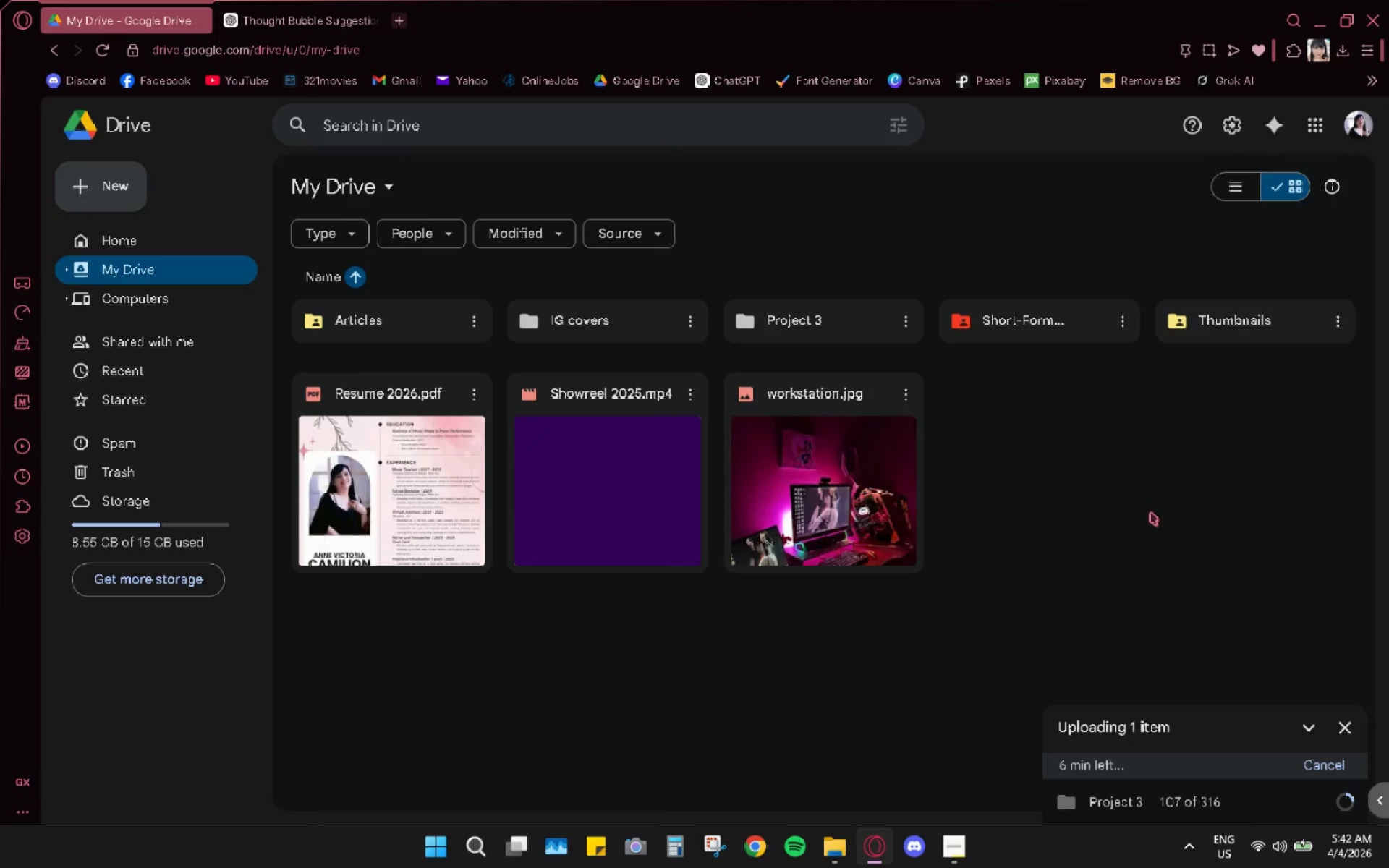 
left_click([847, 843])
 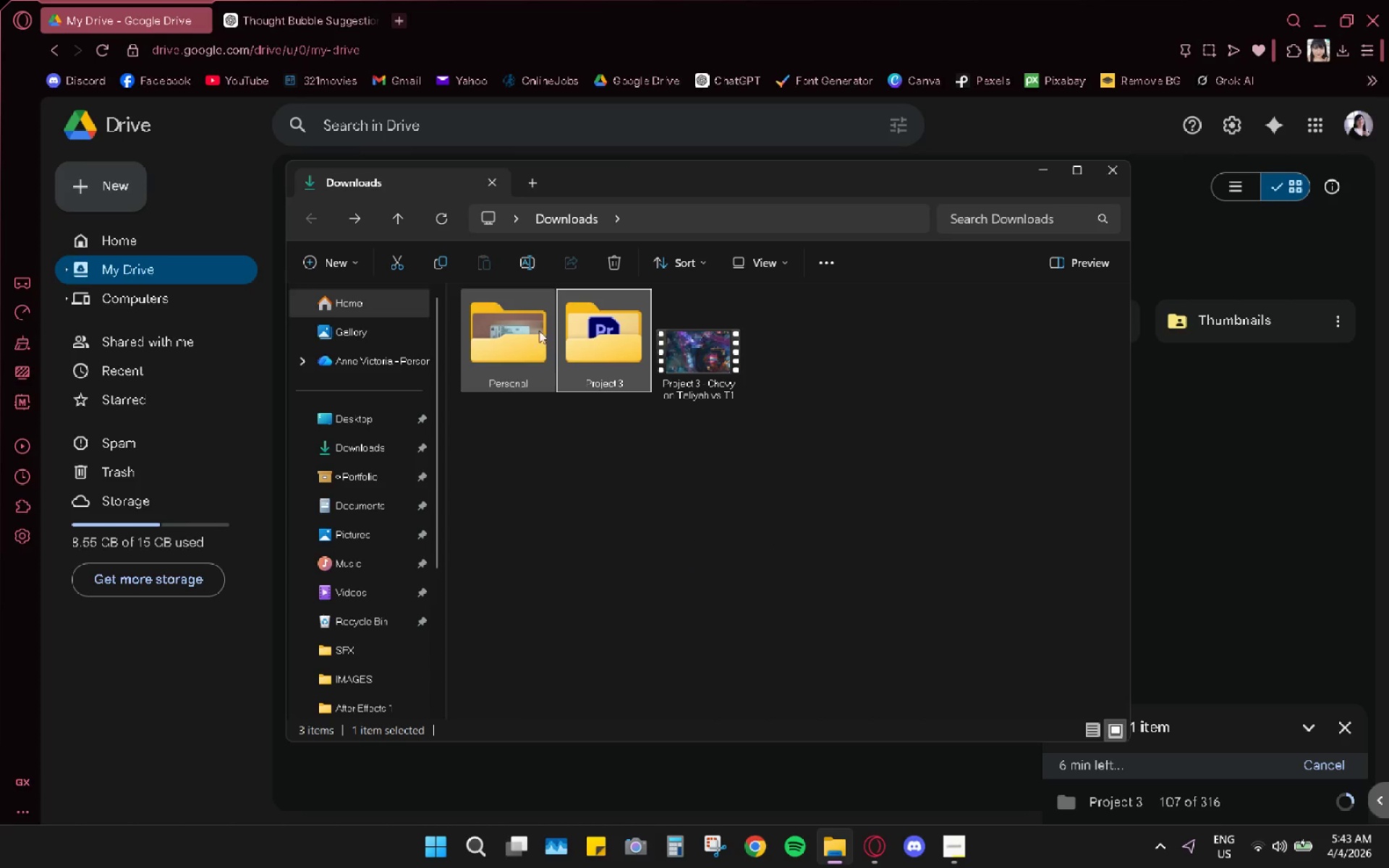 
double_click([705, 351])
 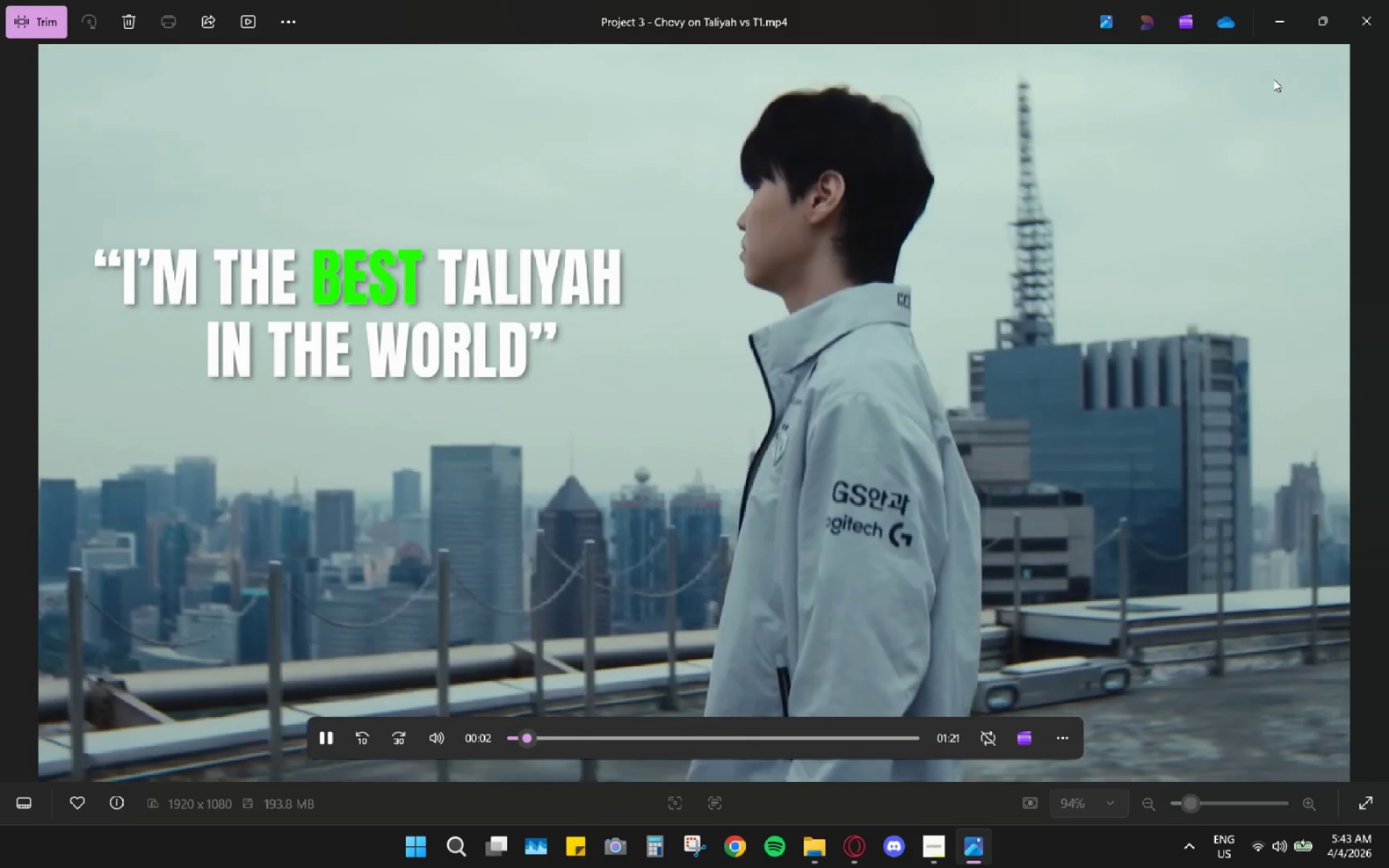 
mouse_move([1257, 105])
 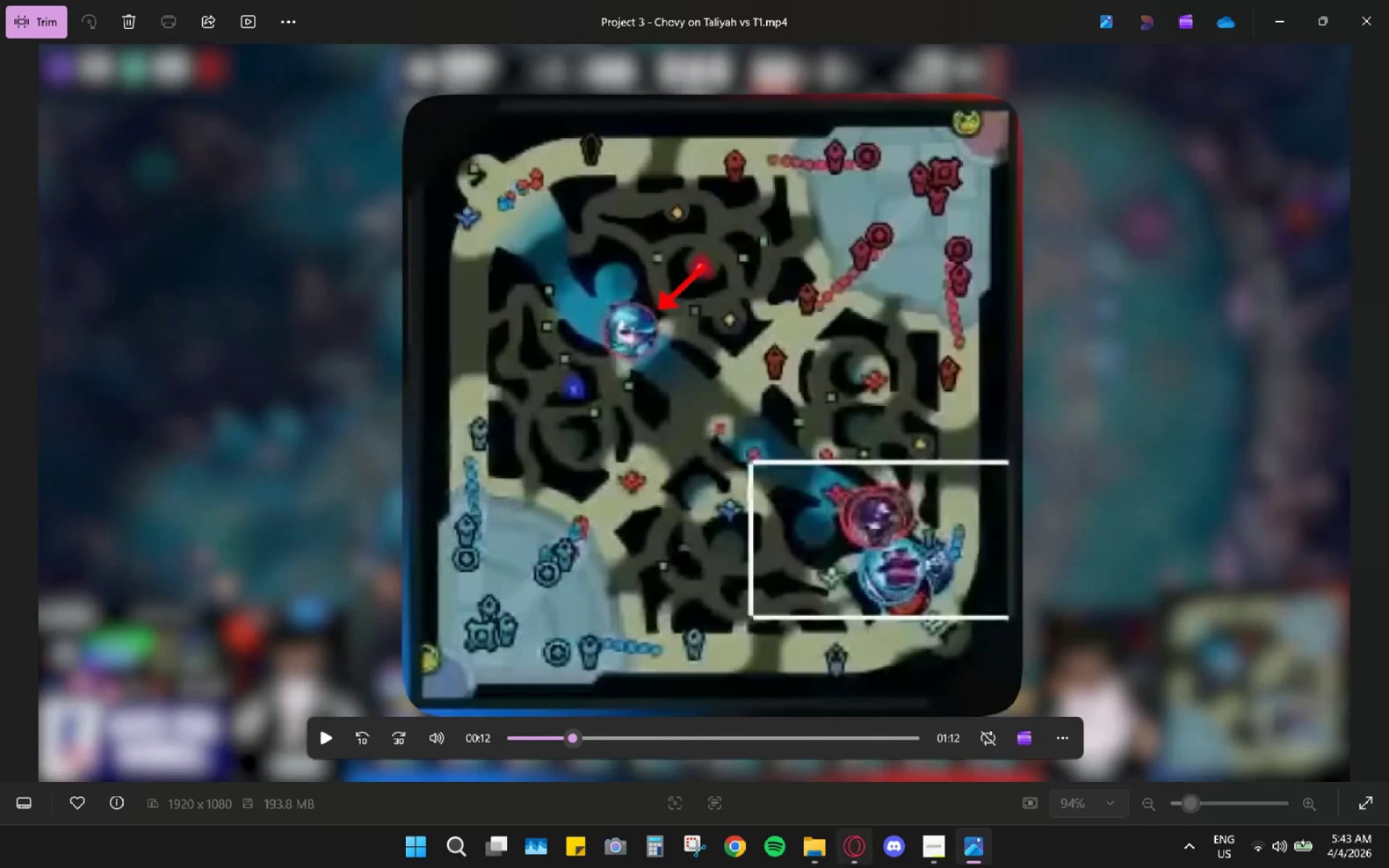 
left_click([850, 851])
 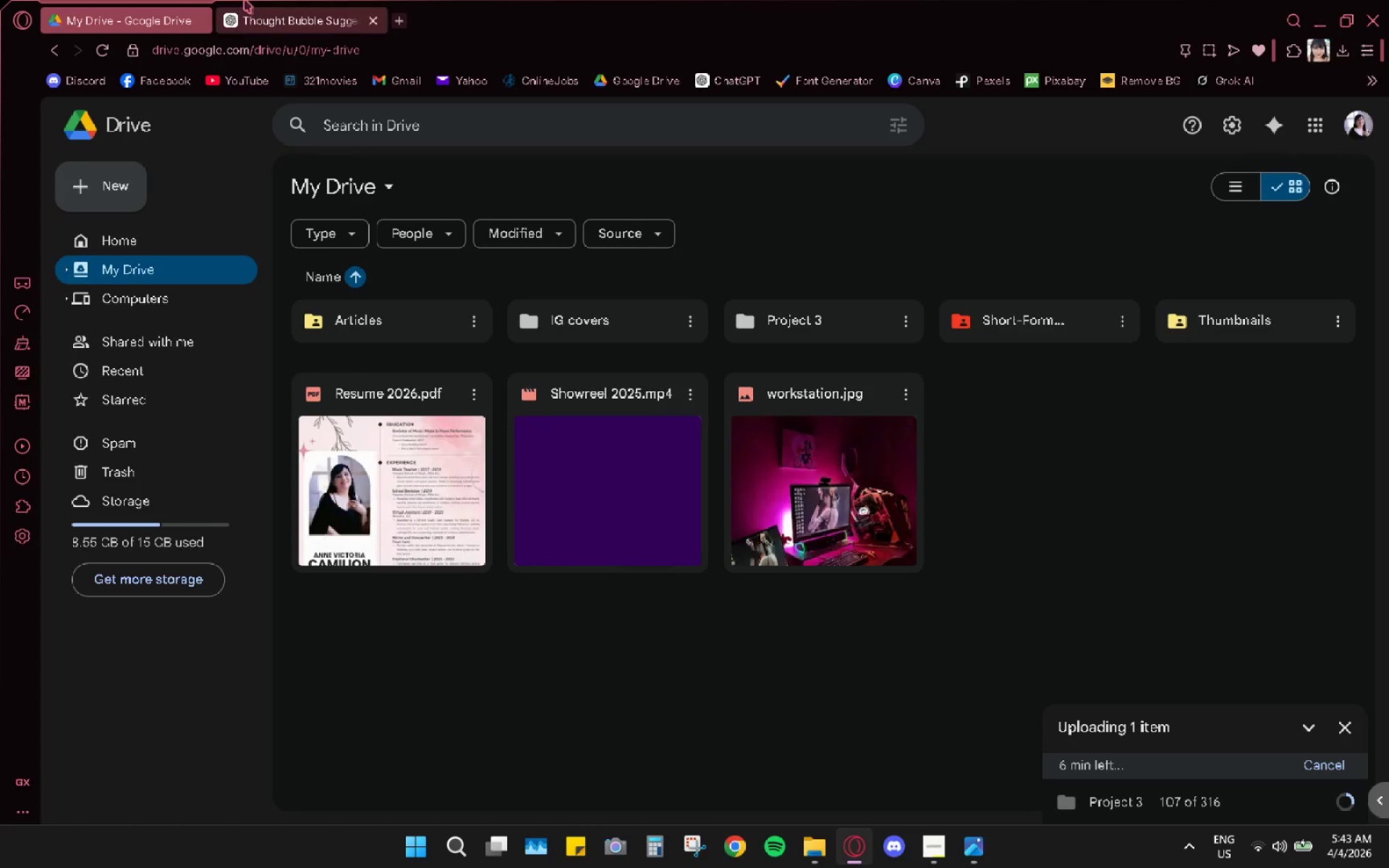 
left_click_drag(start_coordinate=[260, 6], to_coordinate=[266, 20])
 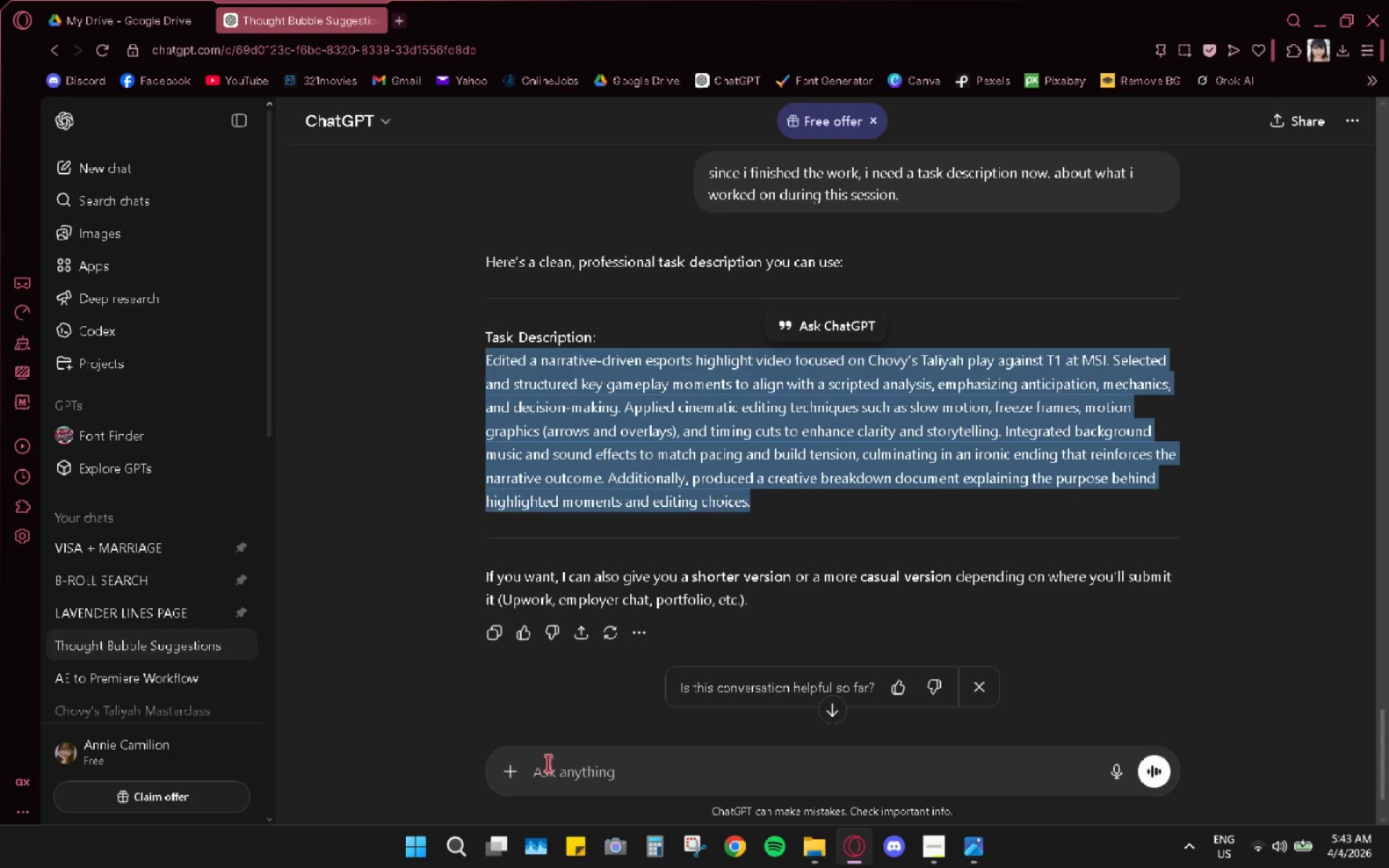 
left_click([551, 770])
 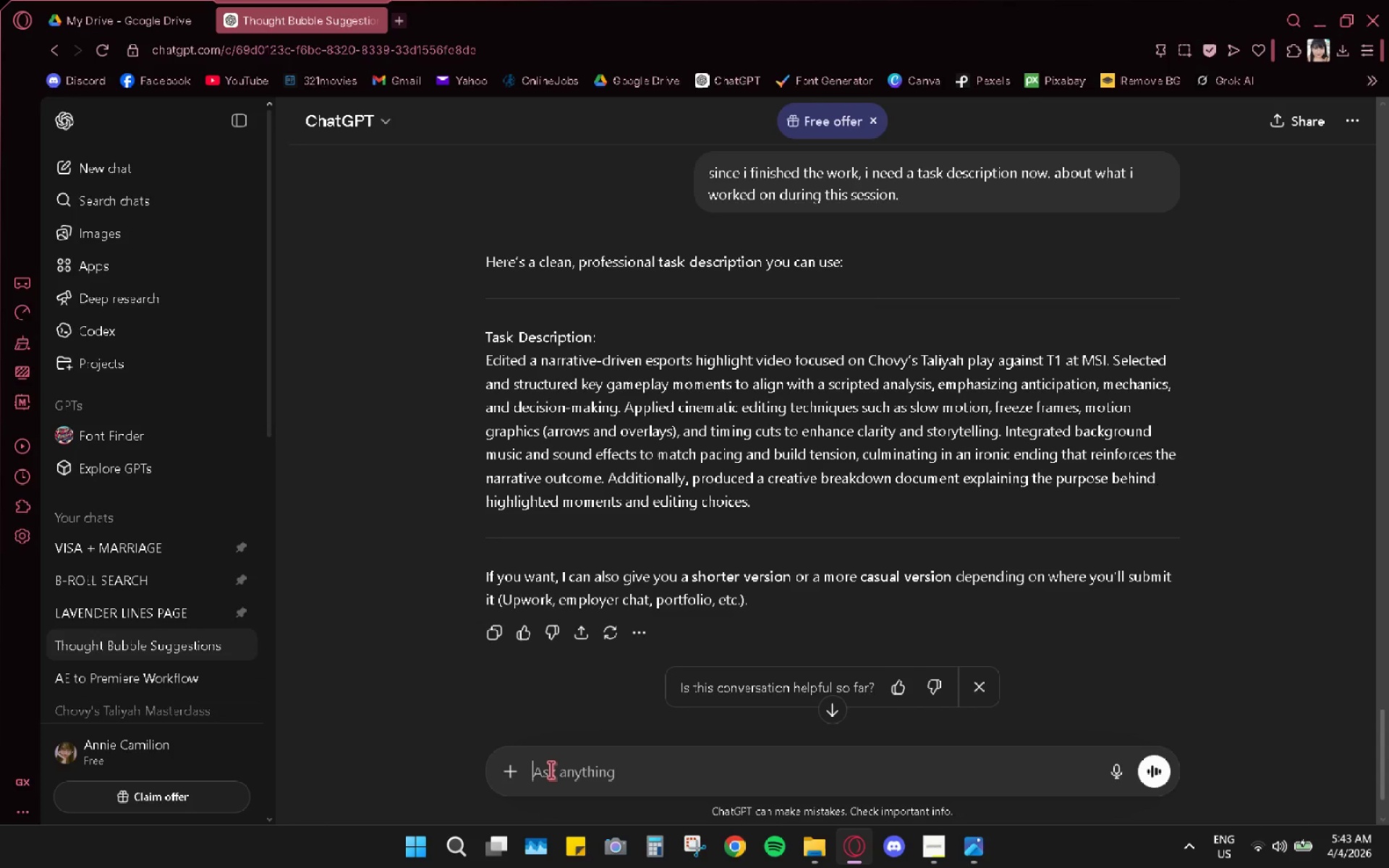 
type(what should i titlle my video? my prob)
key(Backspace)
type(vio)
key(Backspace)
key(Backspace)
key(Backspace)
key(Backspace)
type(re)
key(Backspace)
key(Backspace)
type(evious videos were:)
 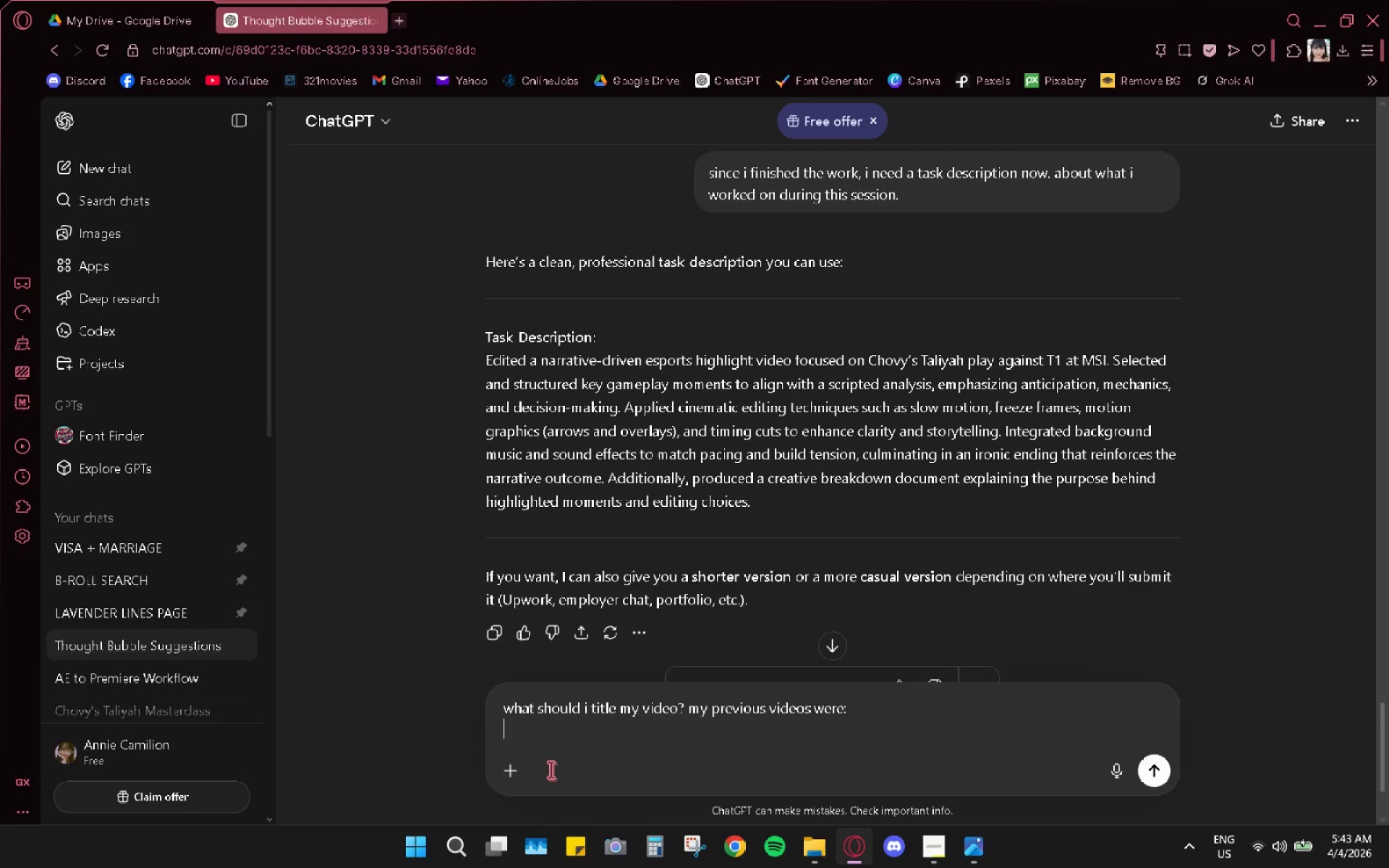 
key(Shift+Enter)
 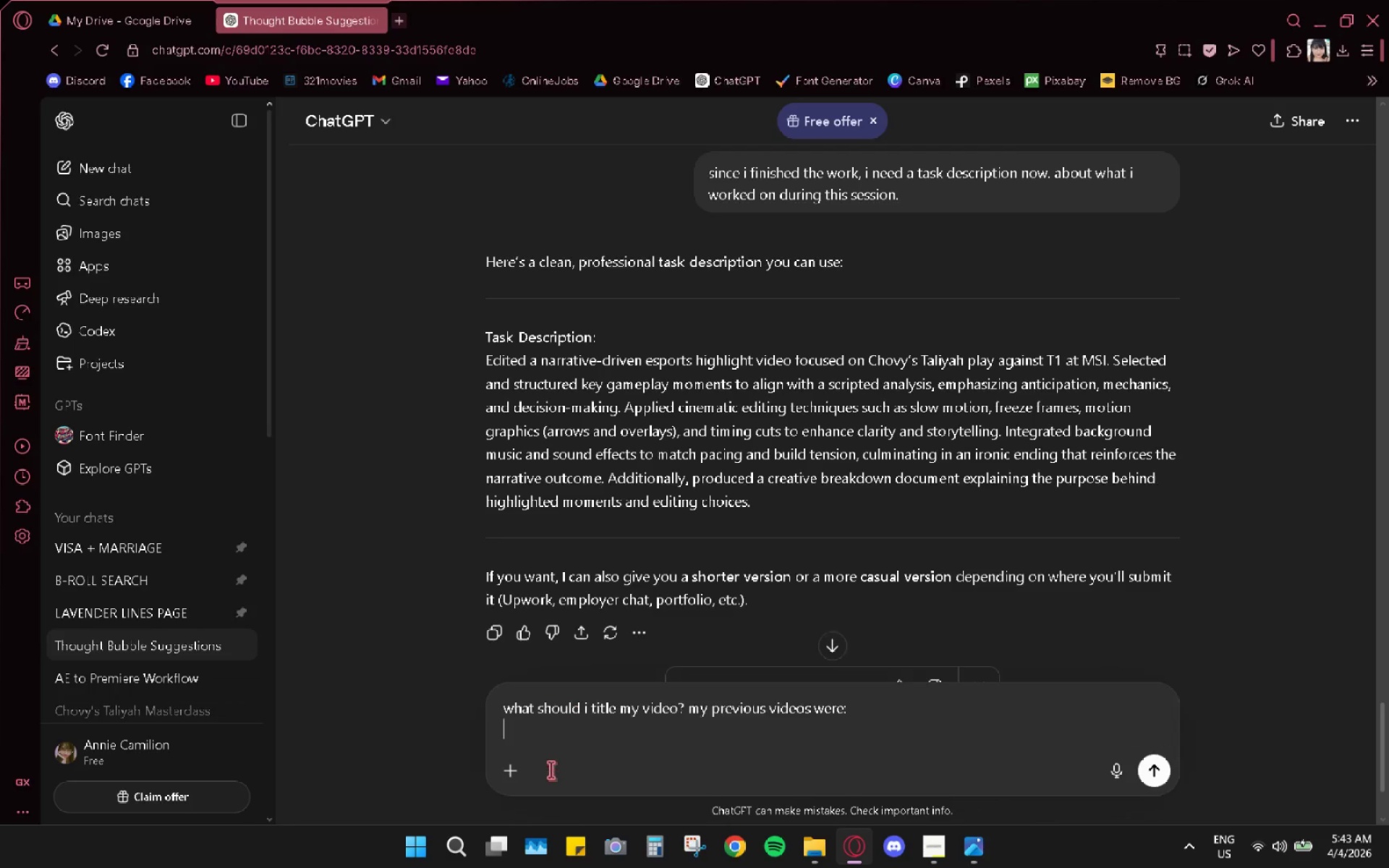 
key(Shift+Enter)
 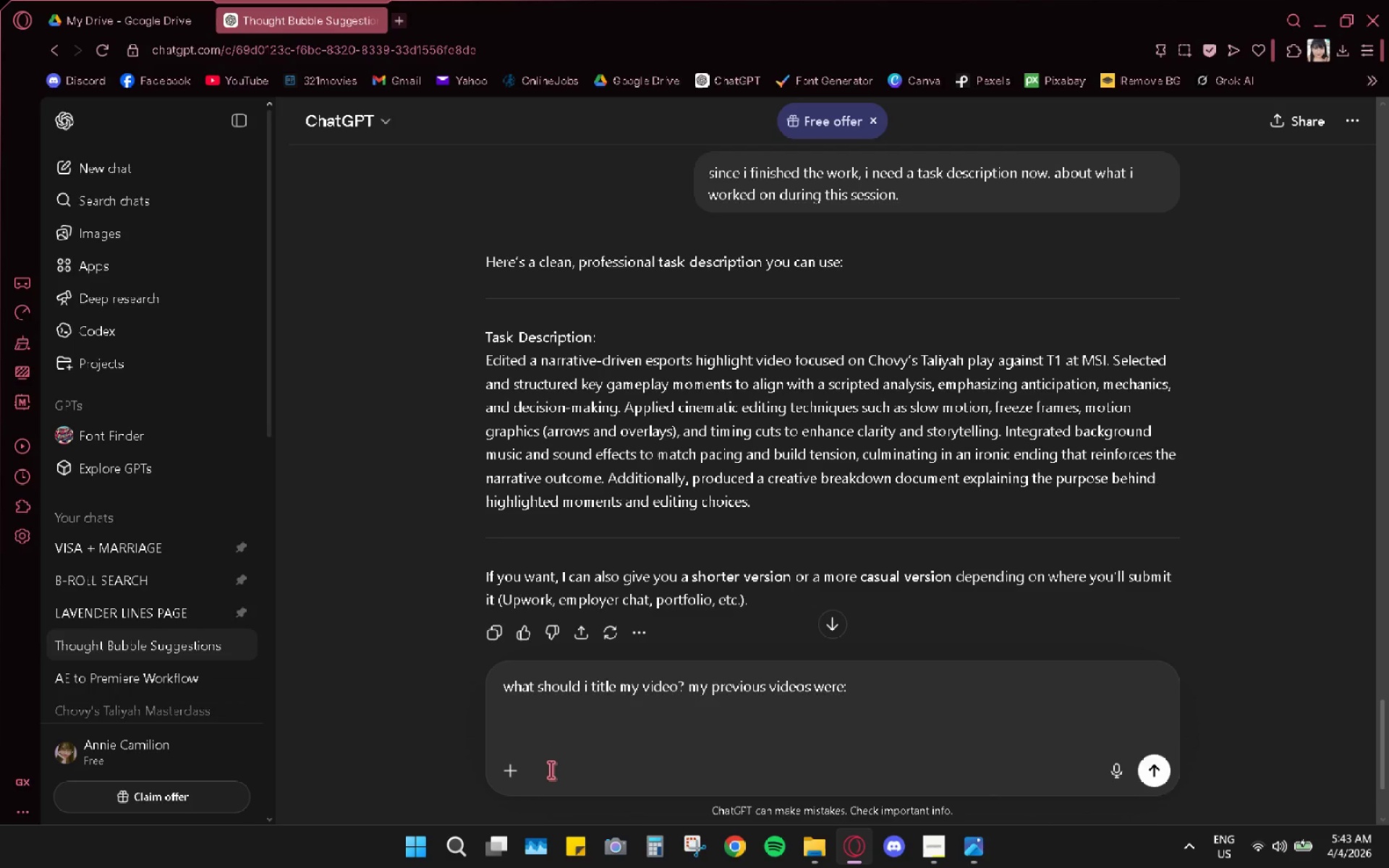 
type(1. PRo)
key(Backspace)
key(Backspace)
type(rote)
key(Backspace)
key(Backspace)
type(ject 1 - Manifest )
key(Backspace)
type(o (re)
key(Backspace)
key(Backspace)
type(teh)
key(Backspace)
key(Backspace)
type(he rm)
key(Backspace)
type(amseyeque)
key(Backspace)
key(Backspace)
key(Backspace)
key(Backspace)
key(Backspace)
key(Backspace)
key(Backspace)
key(Backspace)
key(Backspace)
key(Backspace)
type(gordon ramsey-lk)
key(Backspace)
type(ike manifesto vid))
 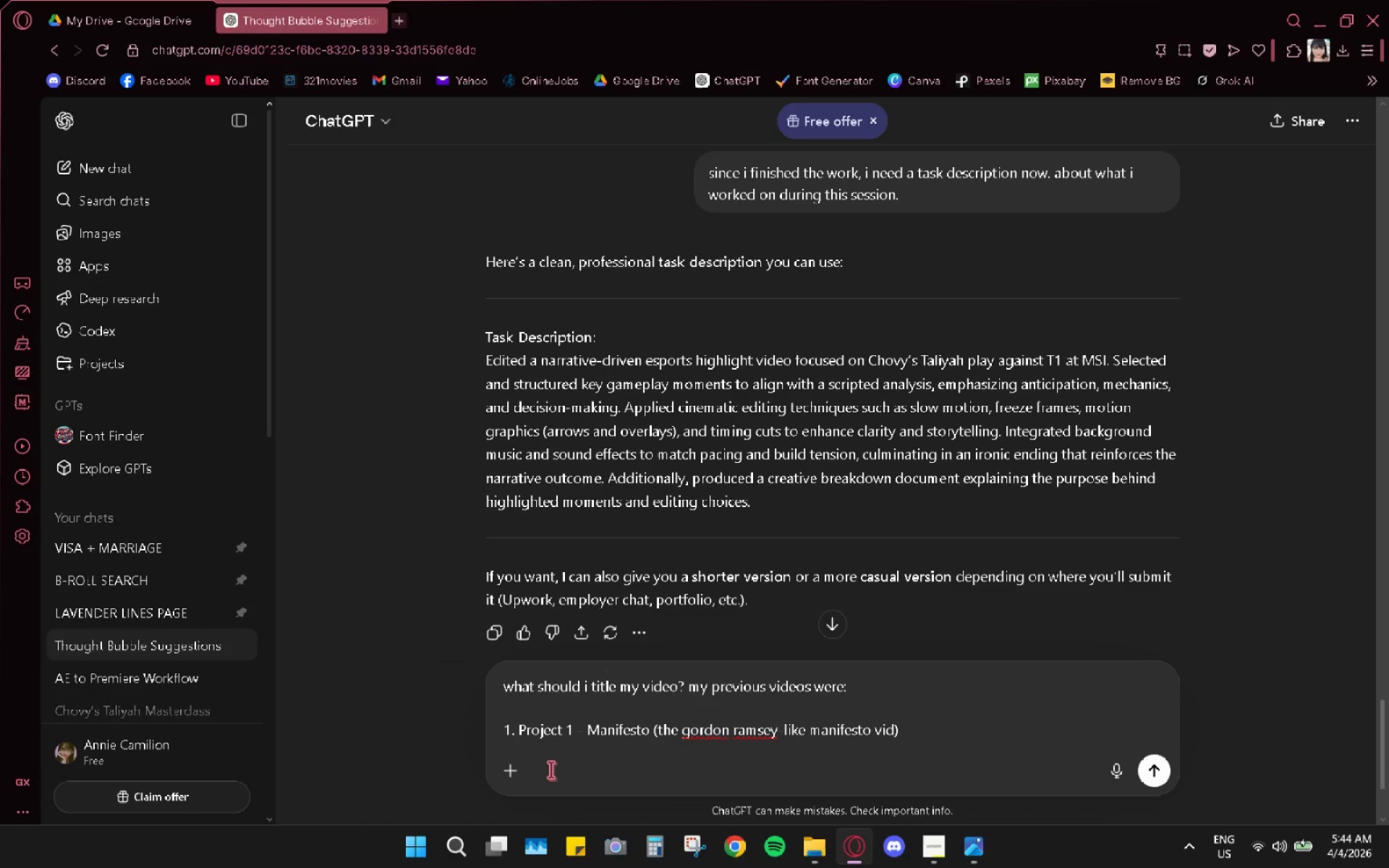 
 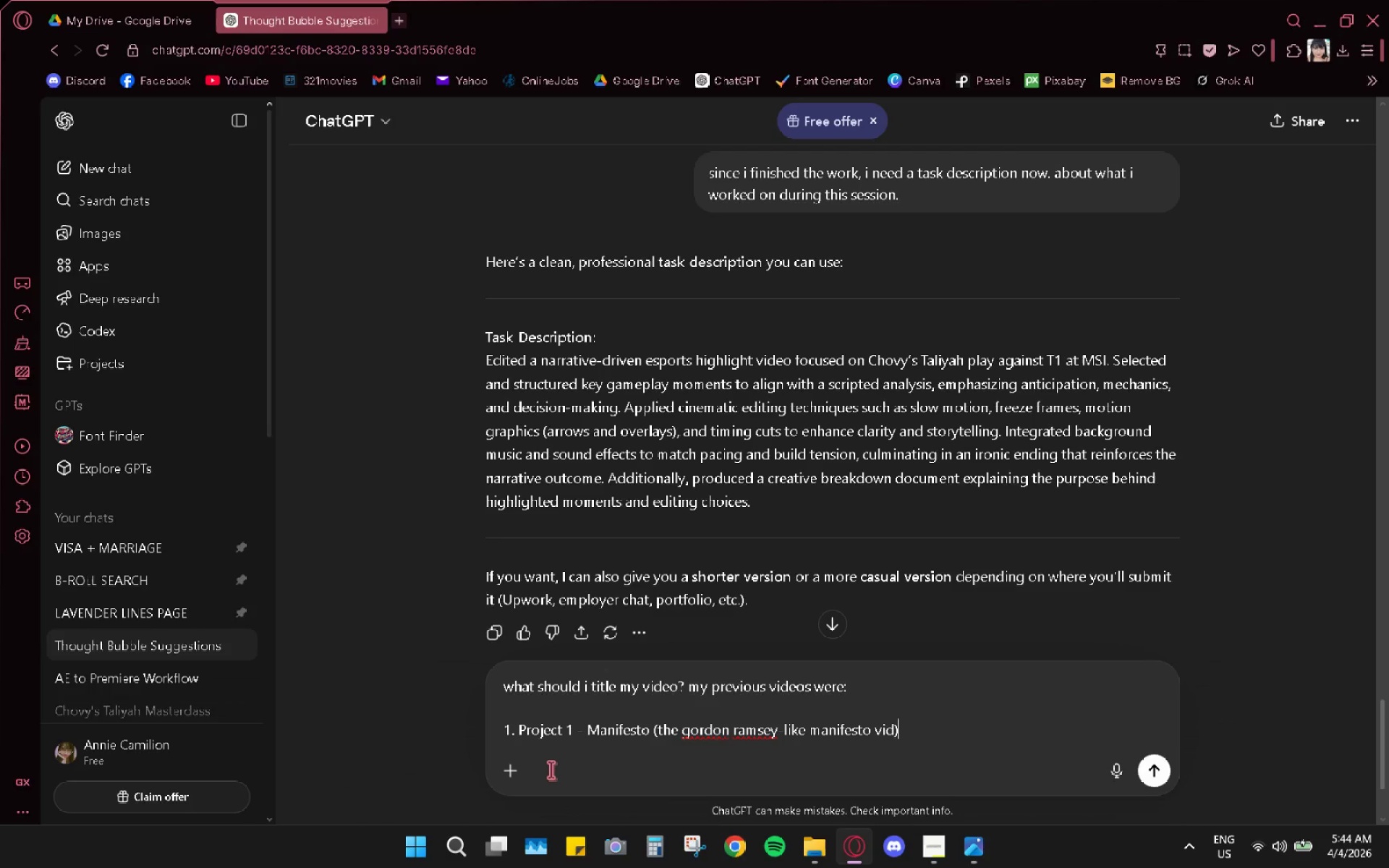 
hold_key(key=ShiftLeft, duration=0.61)
 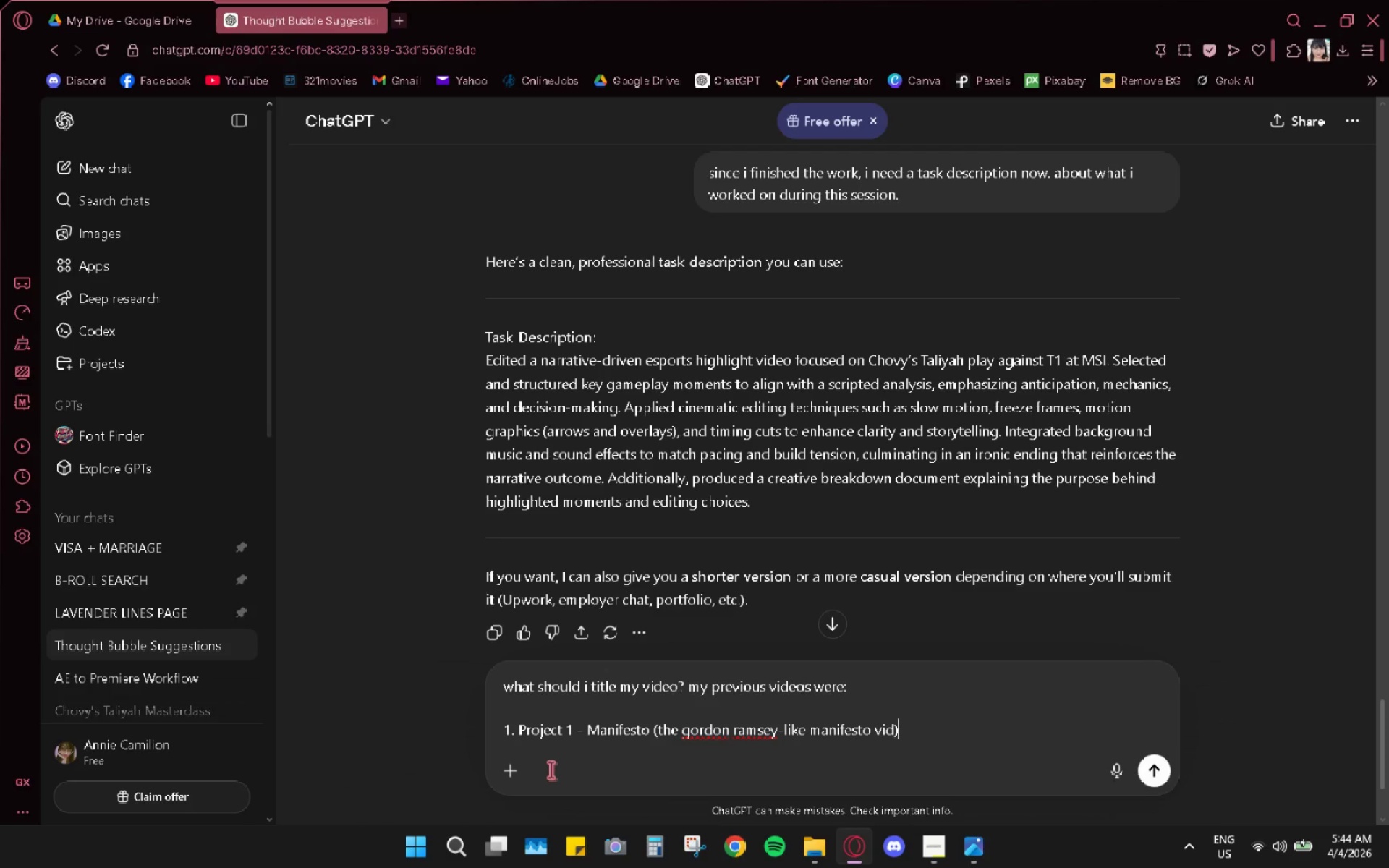 
key(Shift+Enter)
 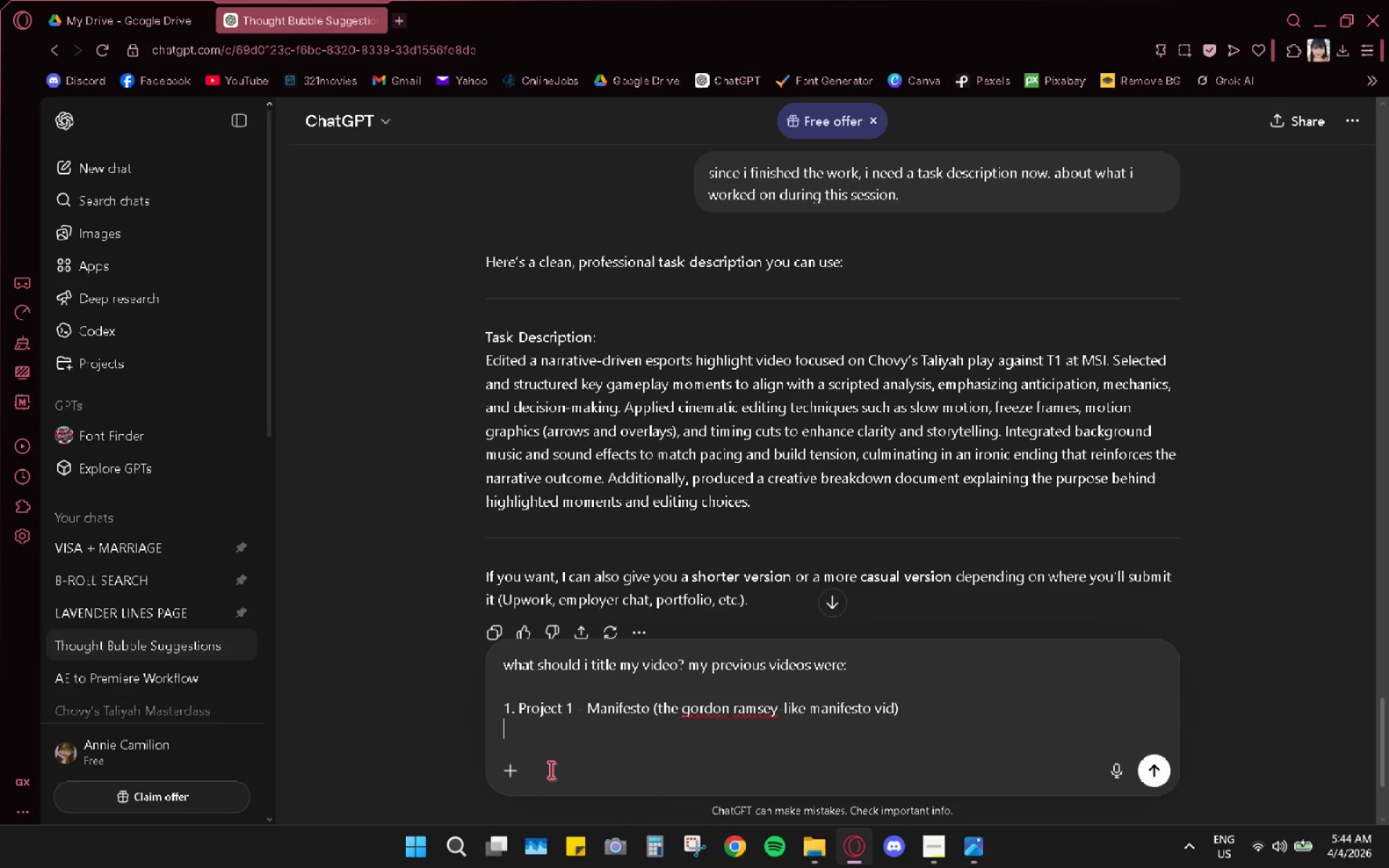 
type(2. Project 2 - )
 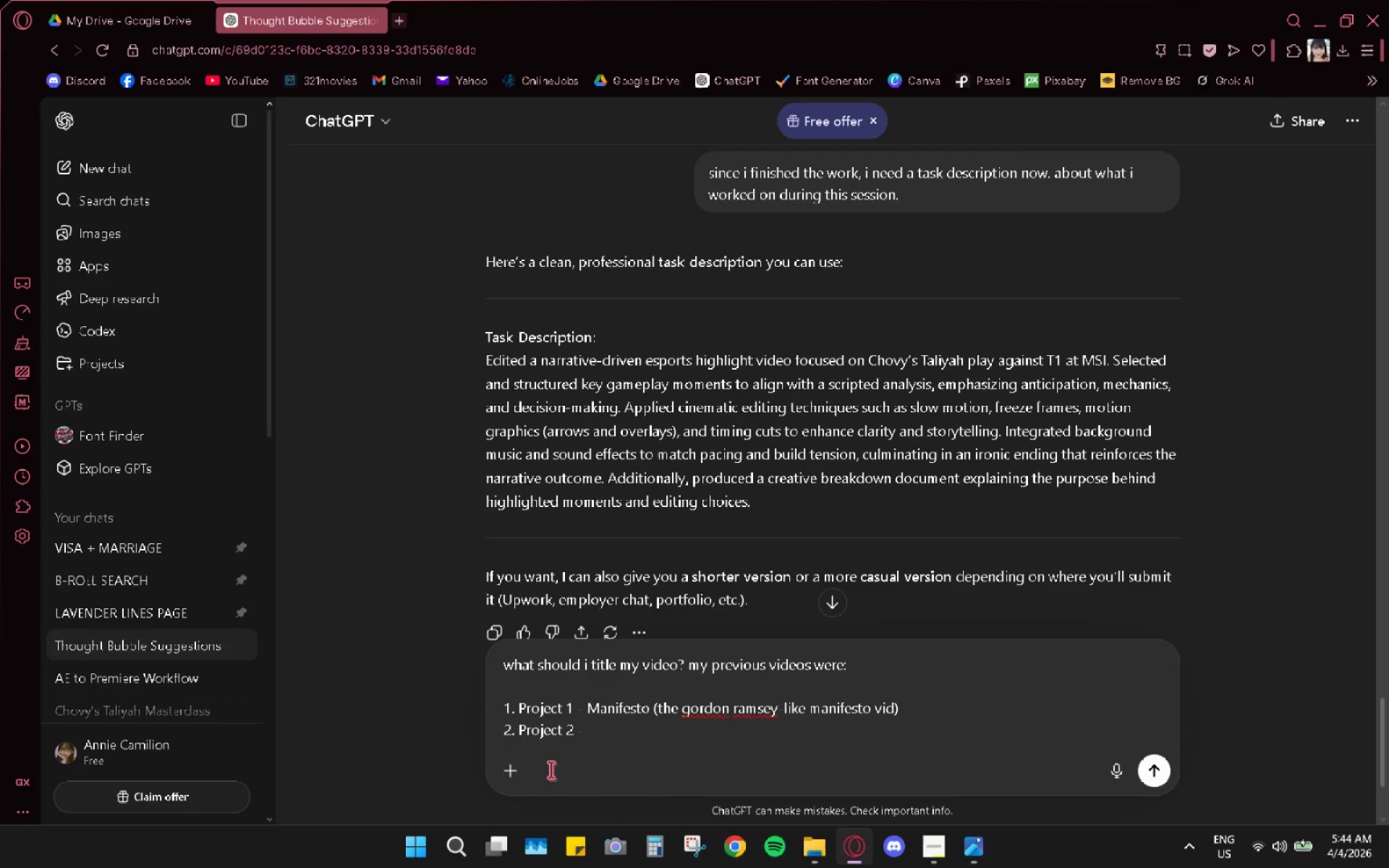 
wait(6.17)
 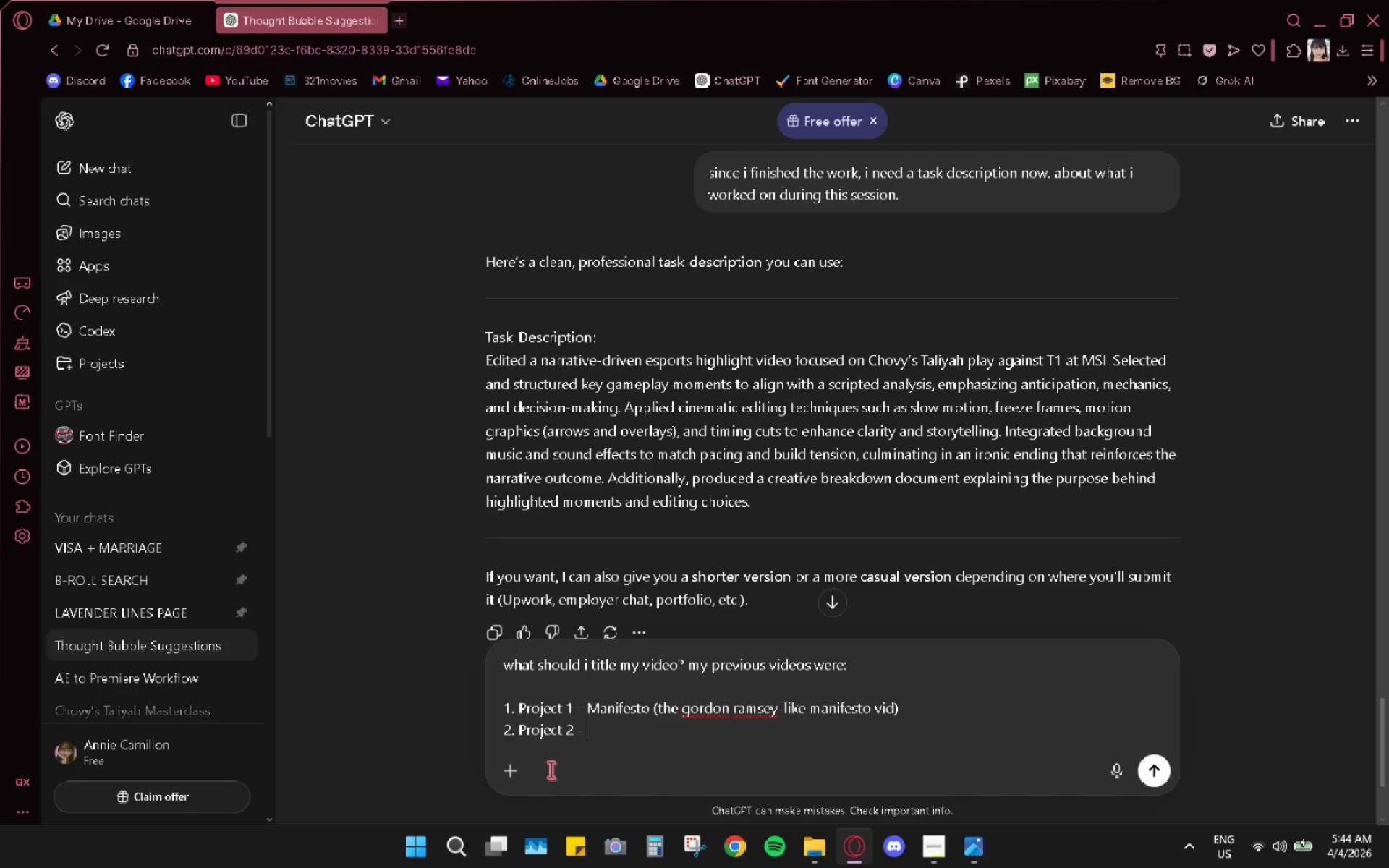 
left_click([1325, 24])
 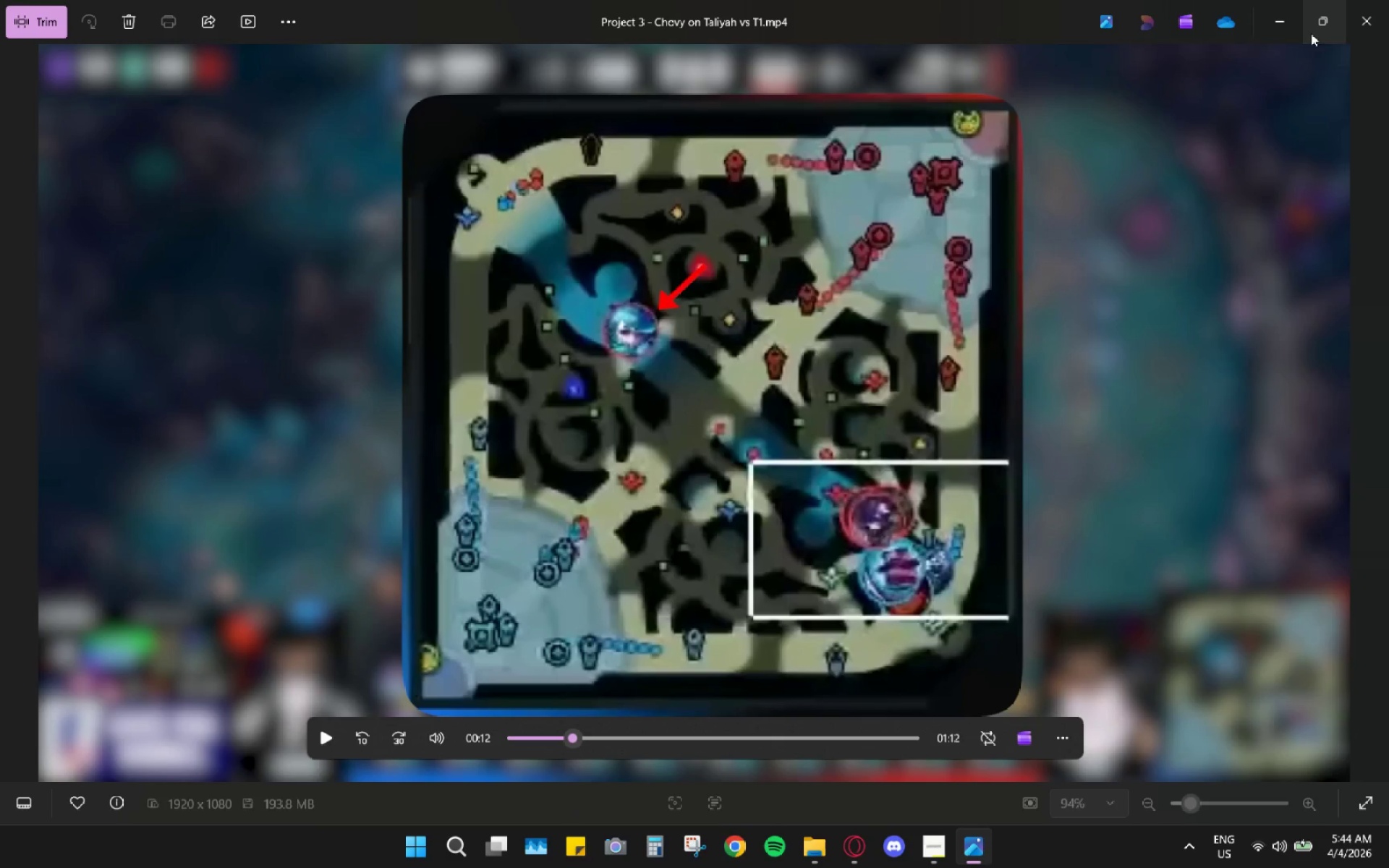 
left_click([1288, 29])
 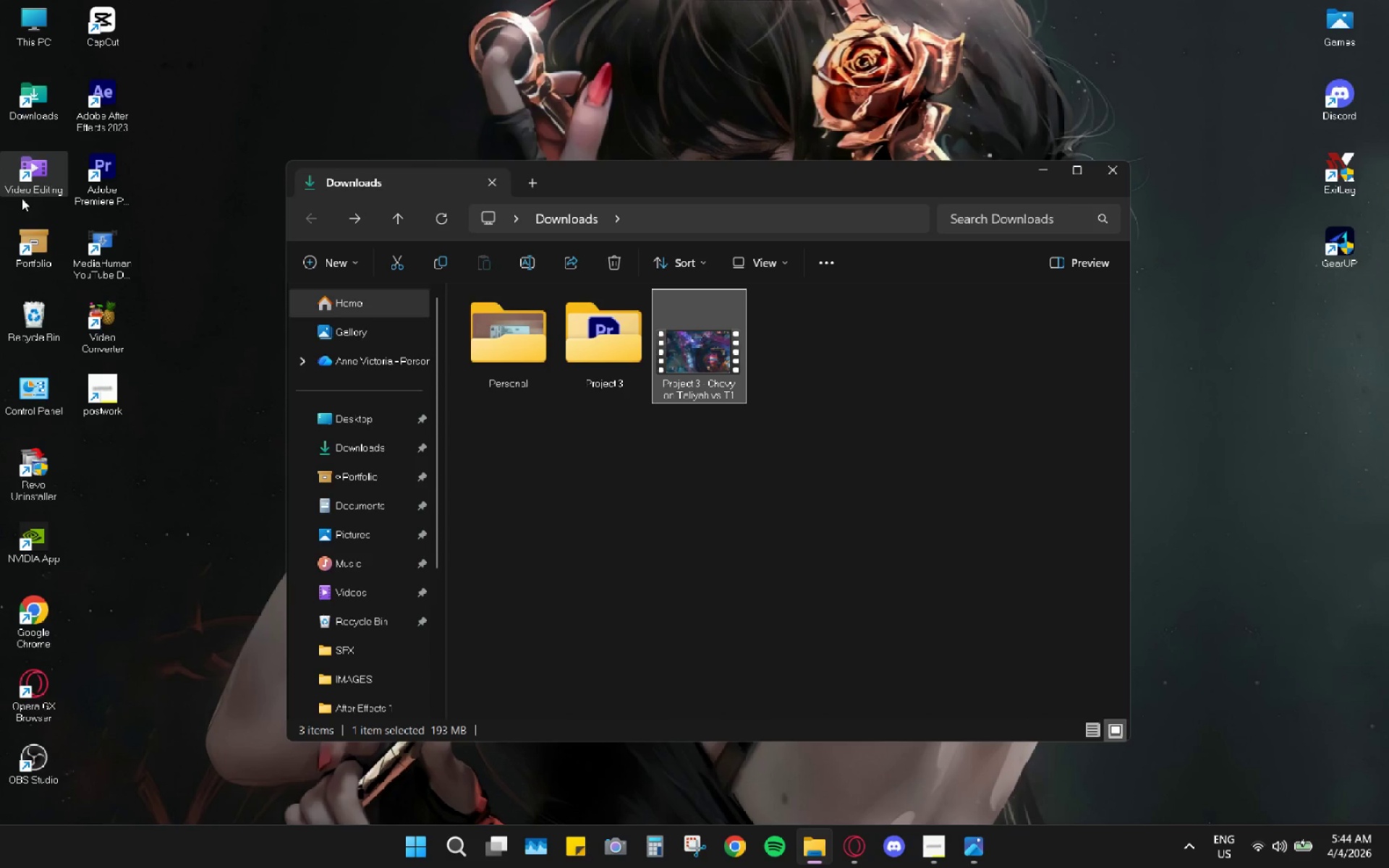 
double_click([14, 252])
 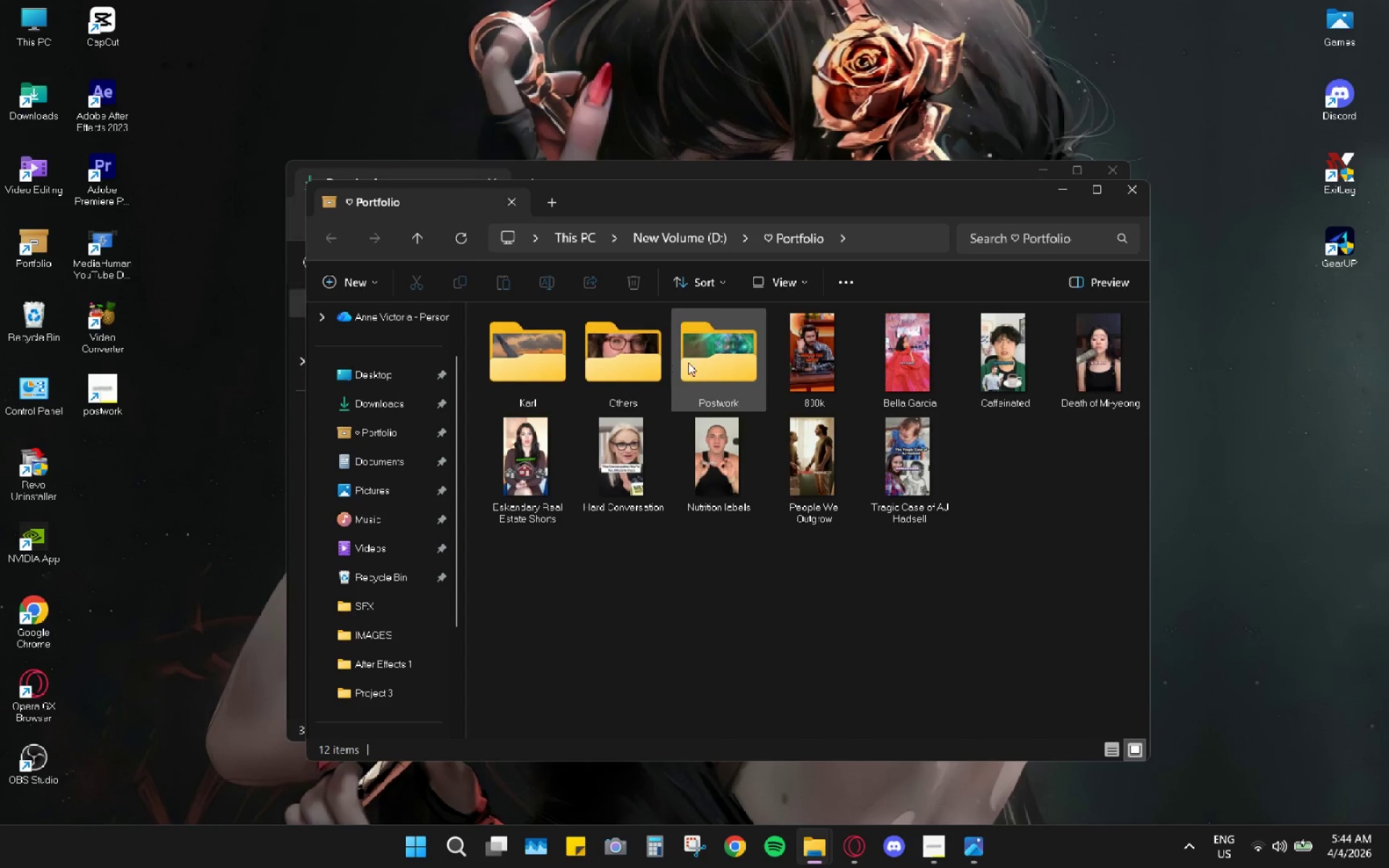 
double_click([716, 357])
 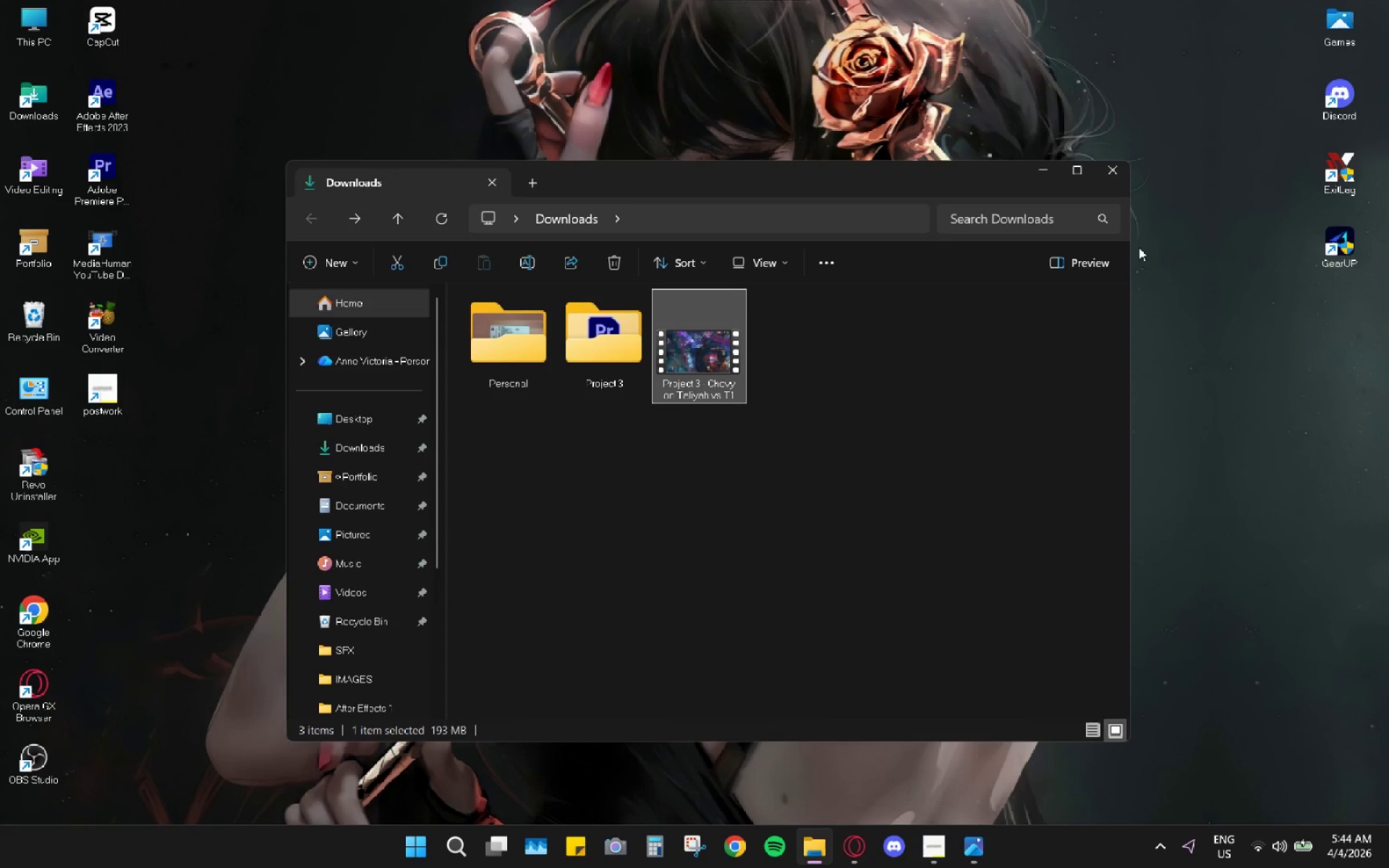 
left_click([838, 845])
 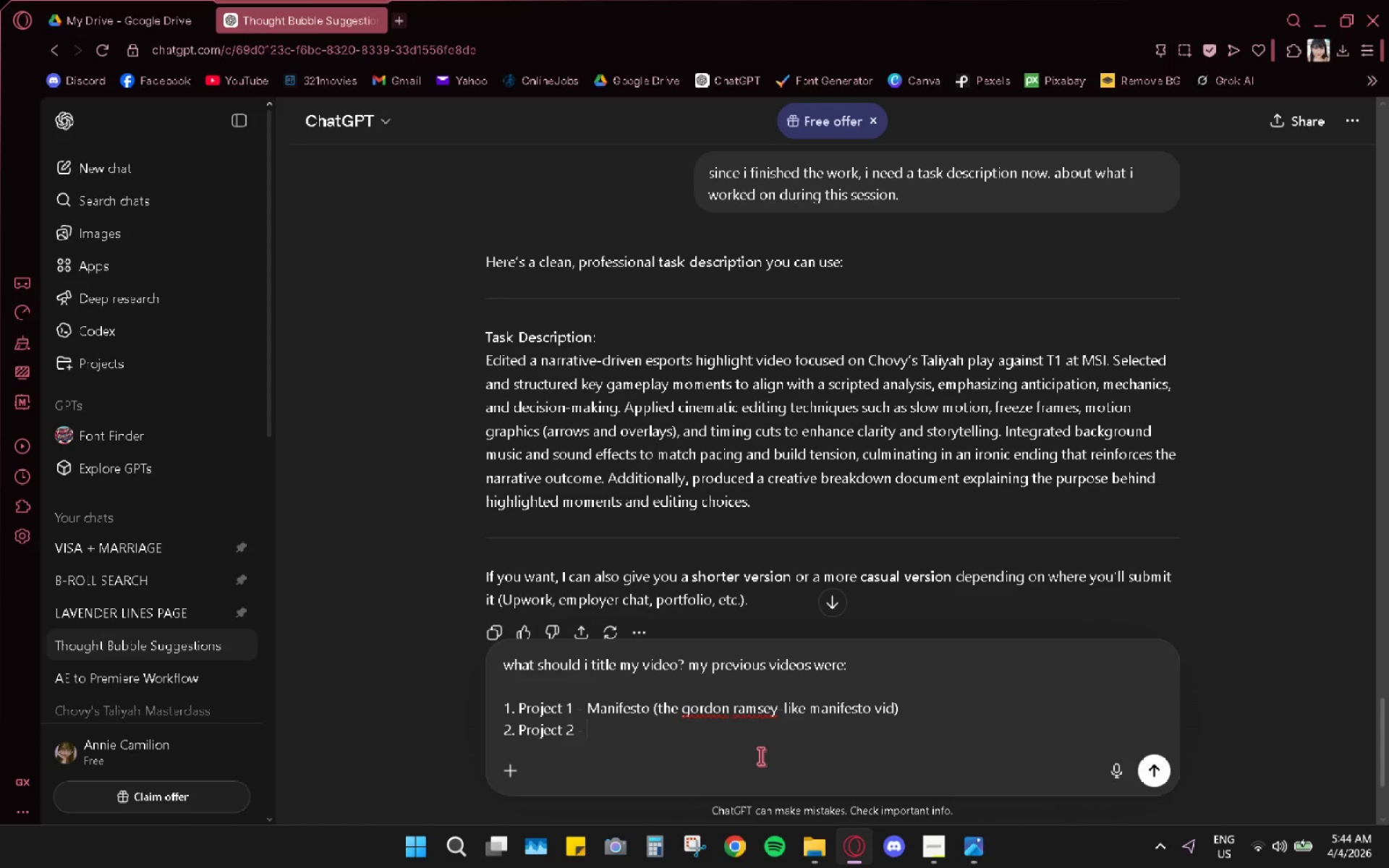 
type(RiftSense (the )
 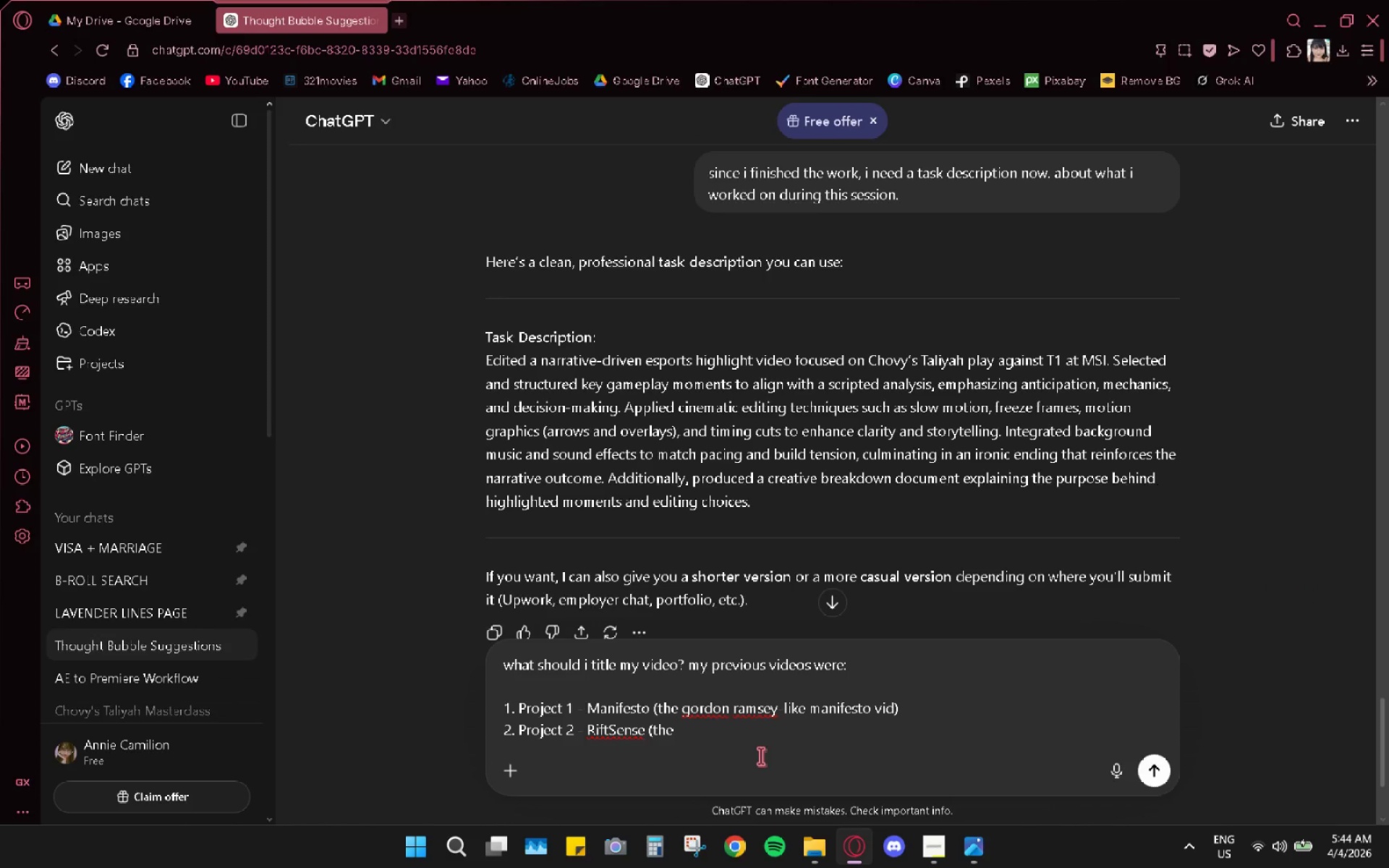 
wait(9.88)
 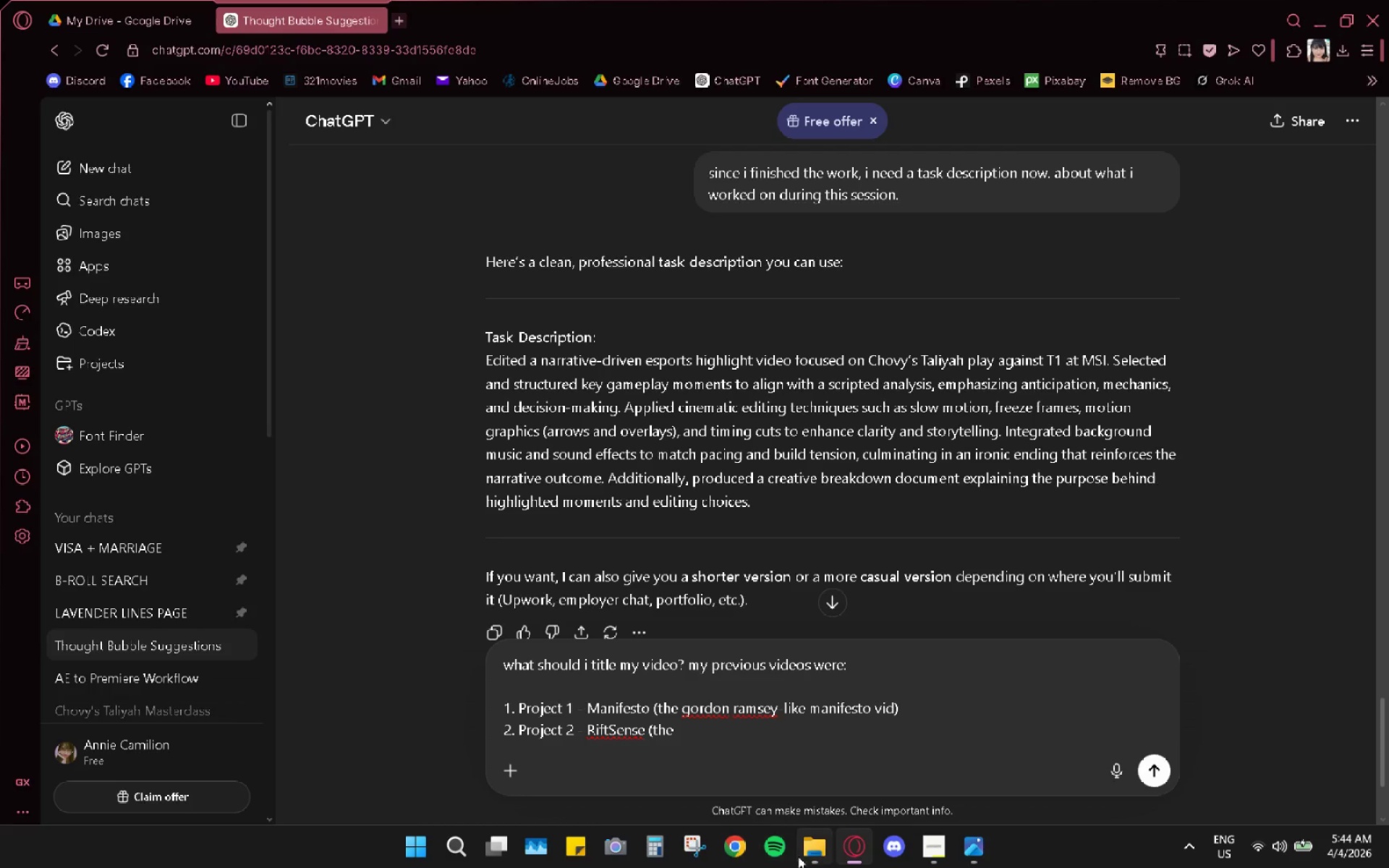 
left_click([1312, 8])
 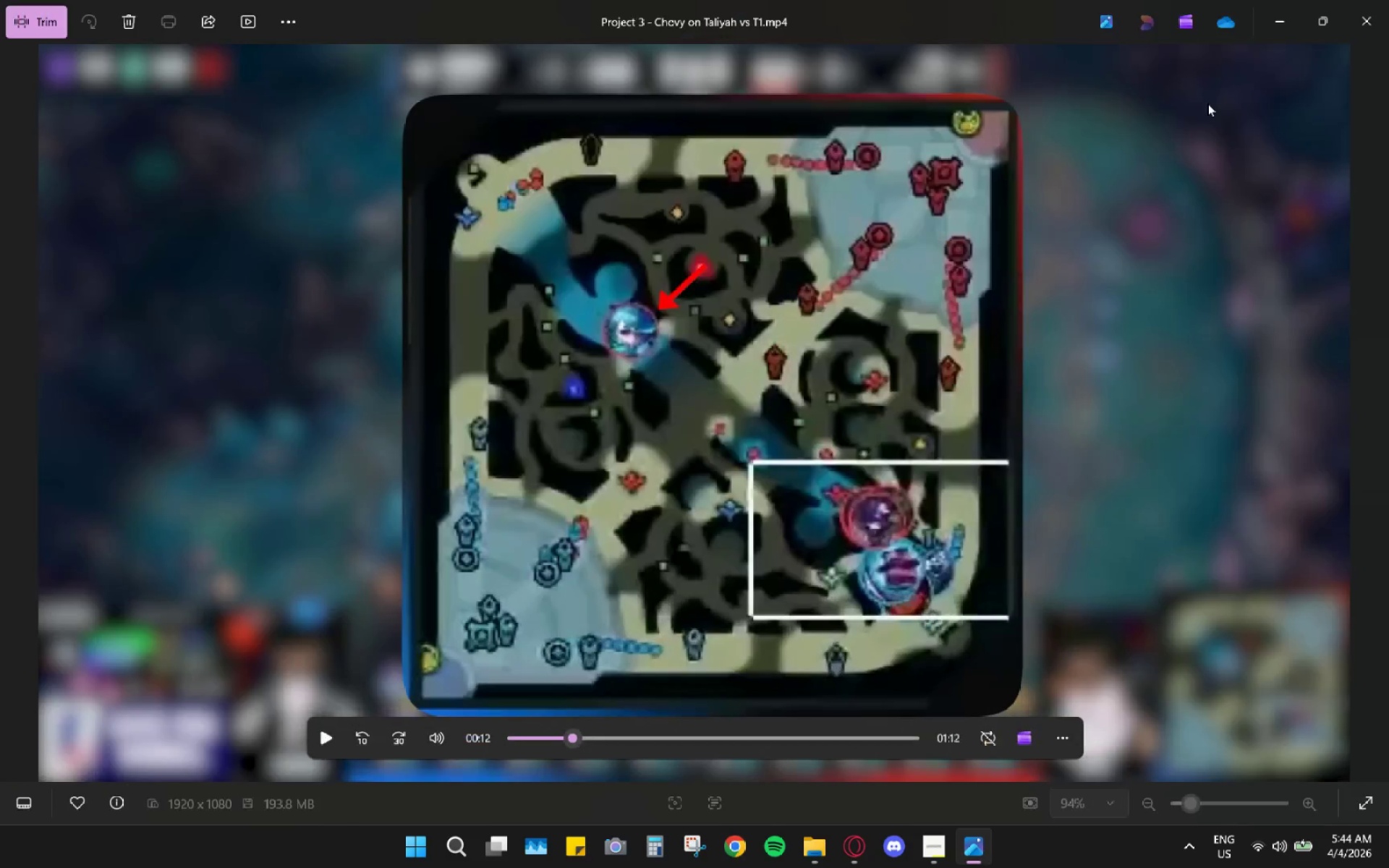 
left_click([1370, 17])
 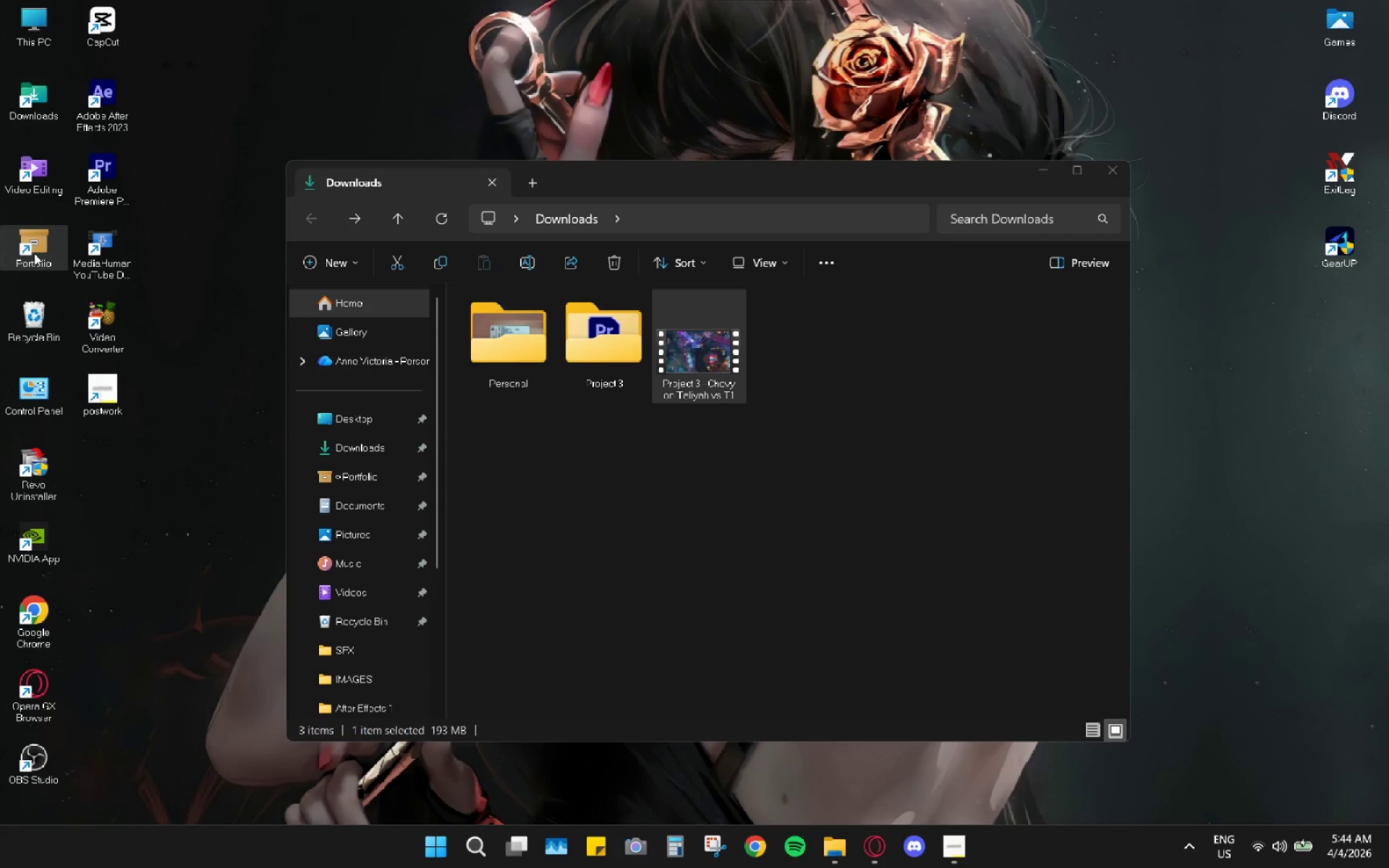 
left_click([34, 253])
 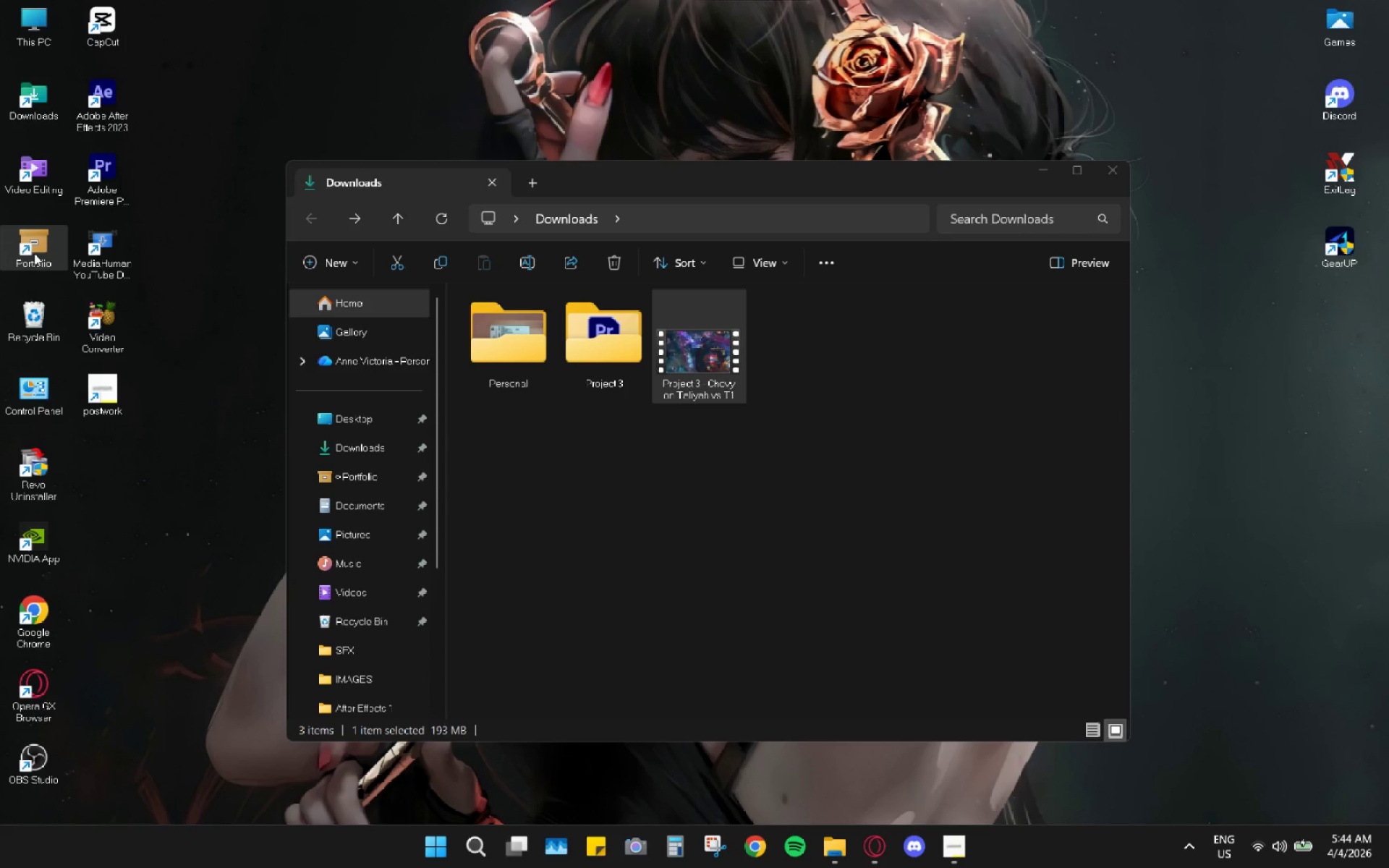 
double_click([34, 253])
 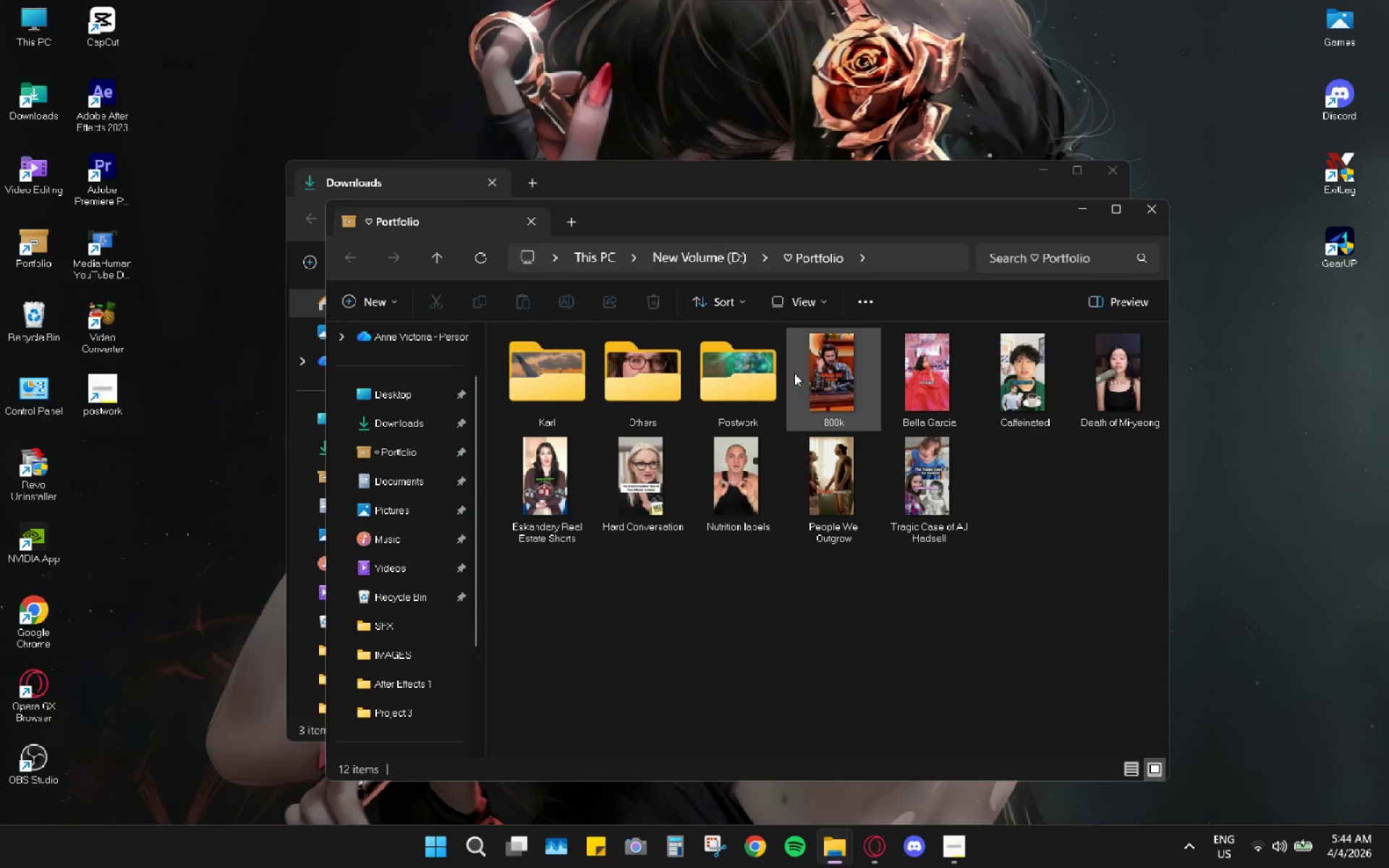 
double_click([646, 367])
 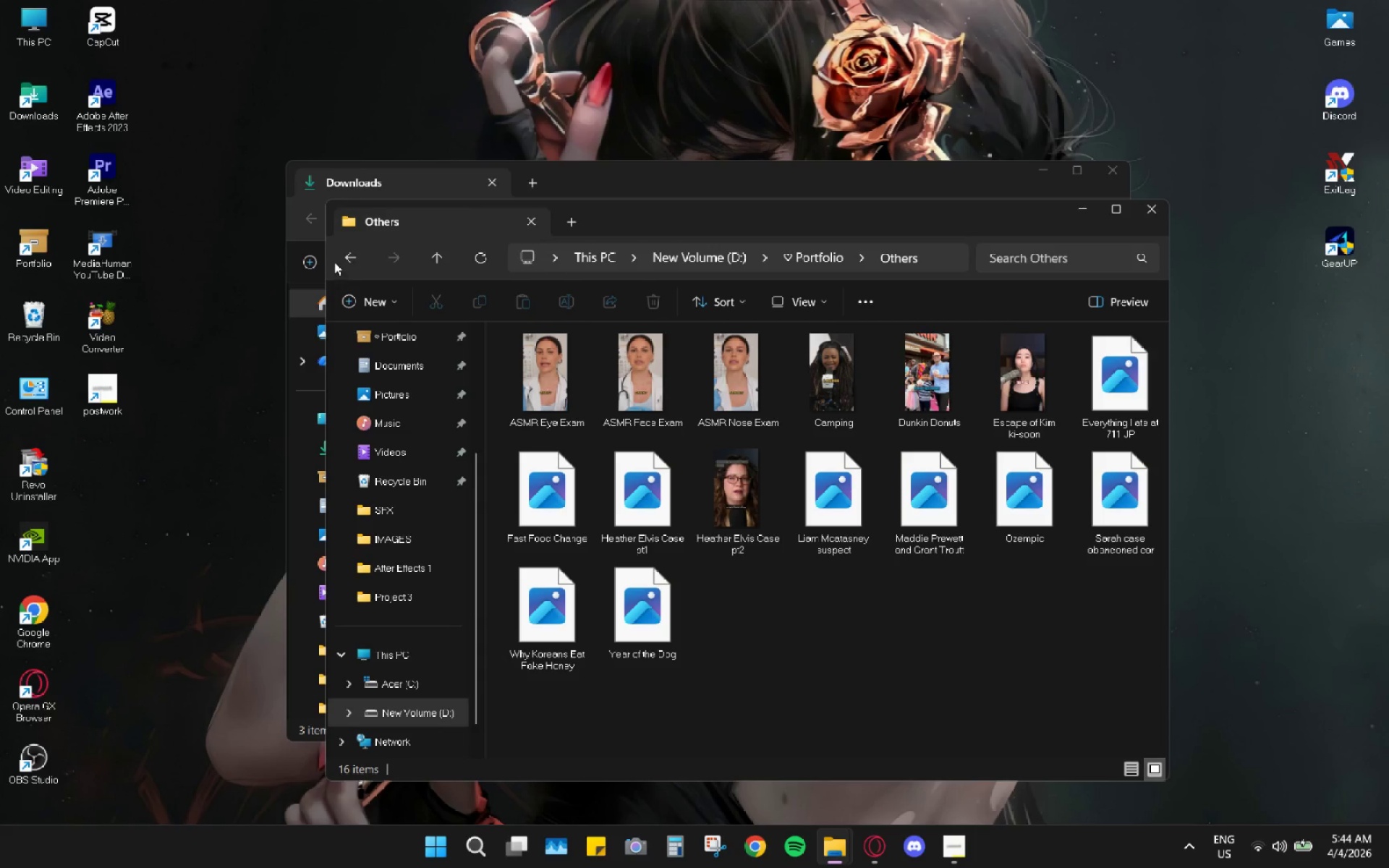 
left_click([337, 253])
 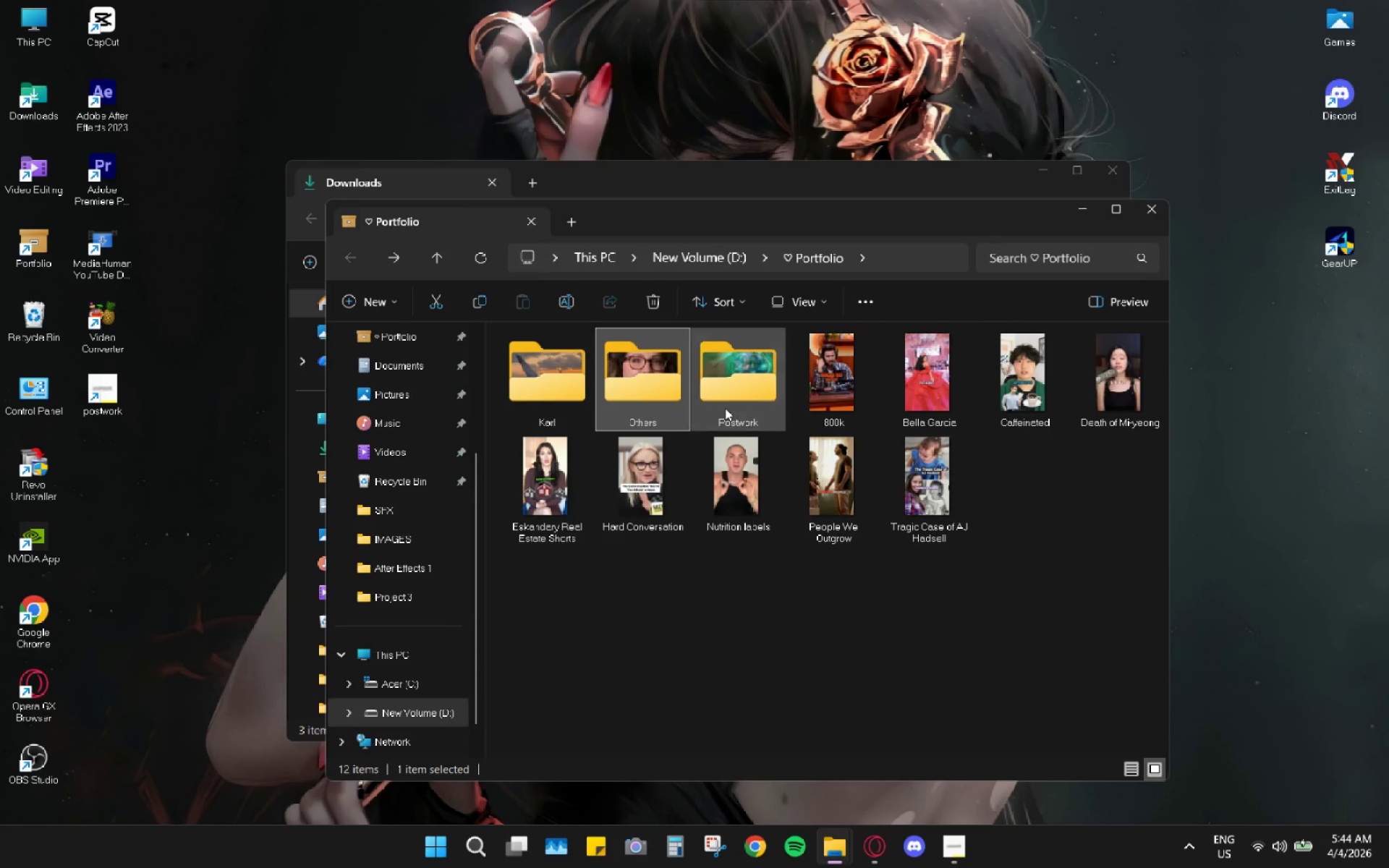 
double_click([725, 407])
 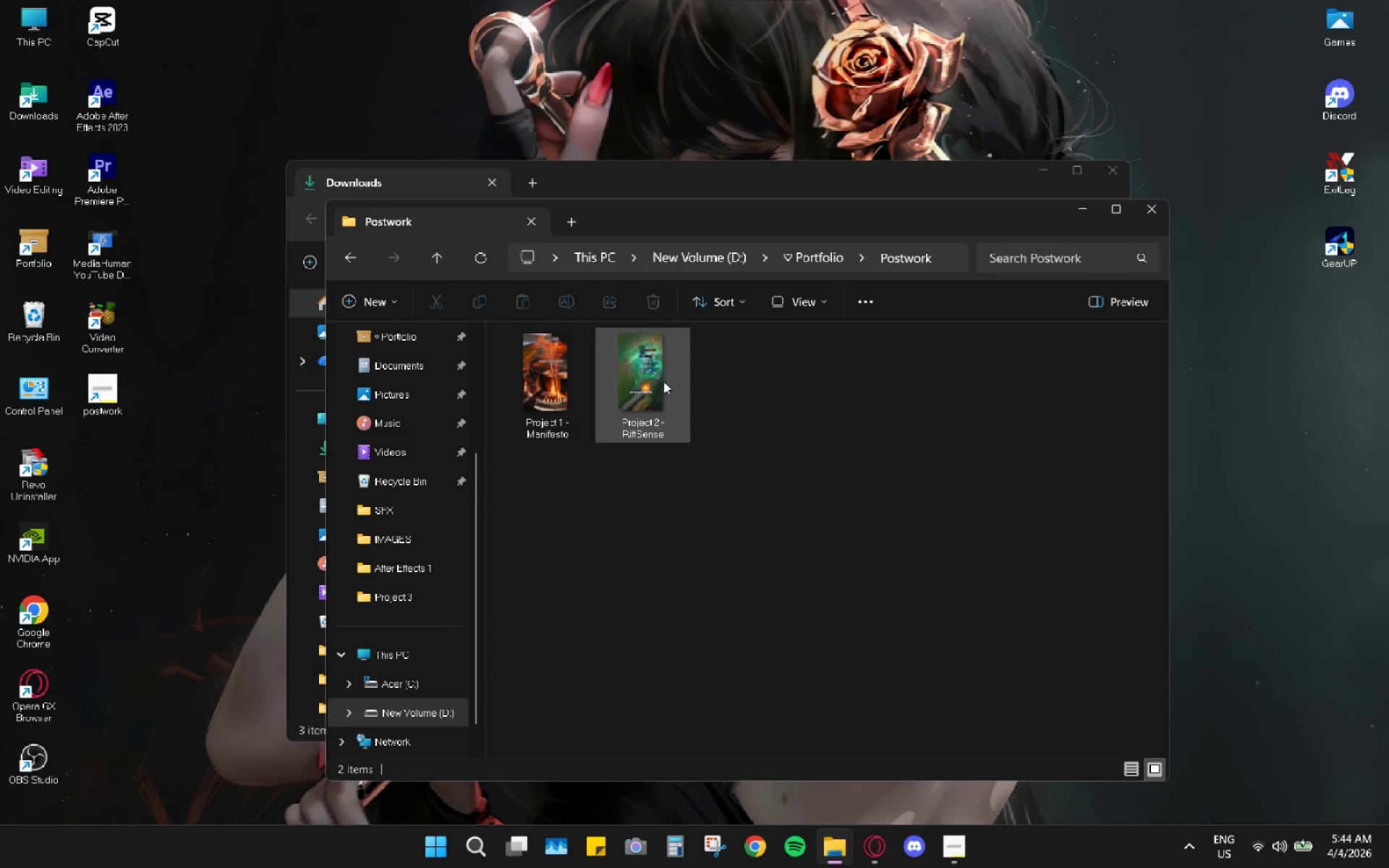 
double_click([663, 381])
 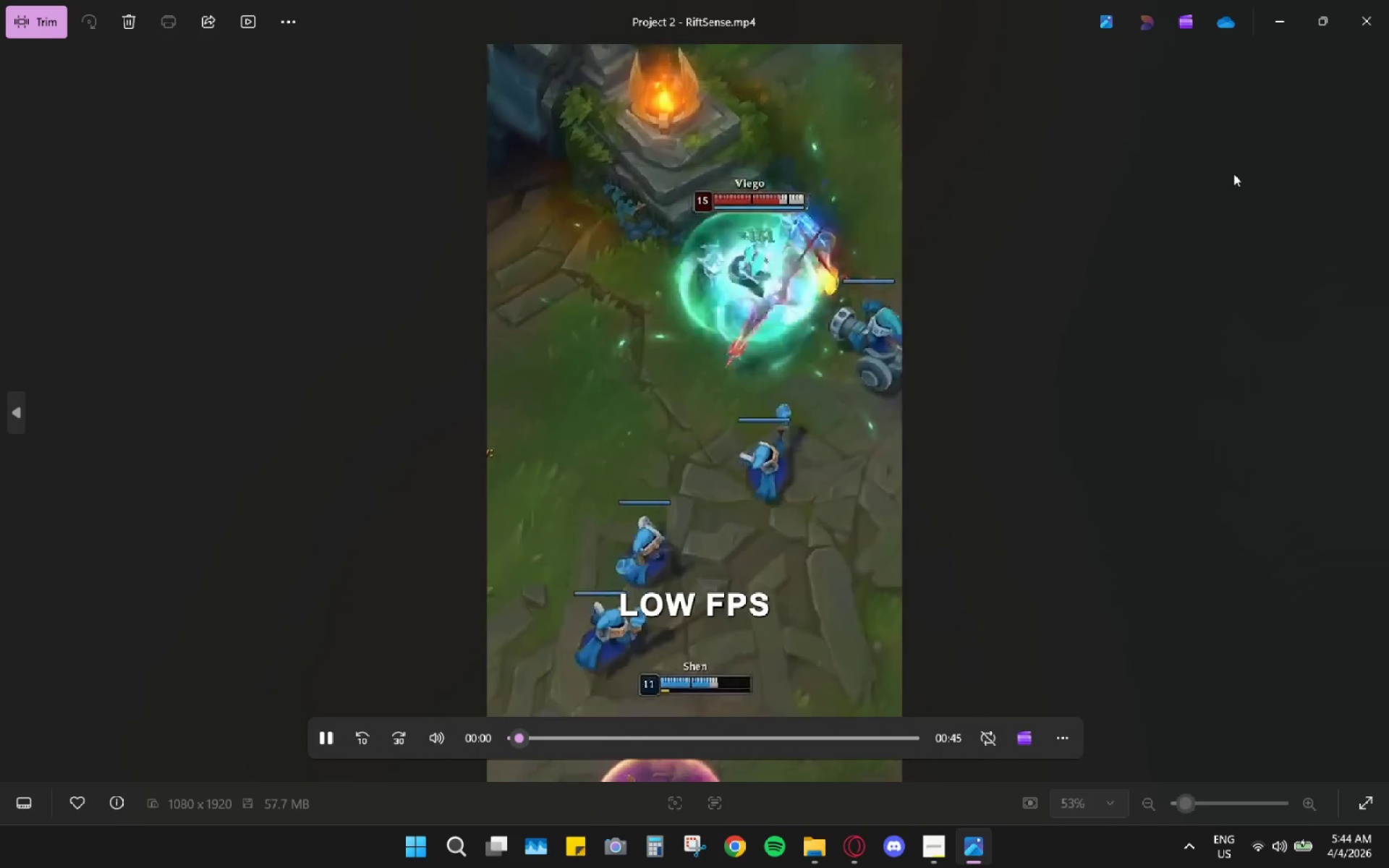 
left_click([1382, 7])
 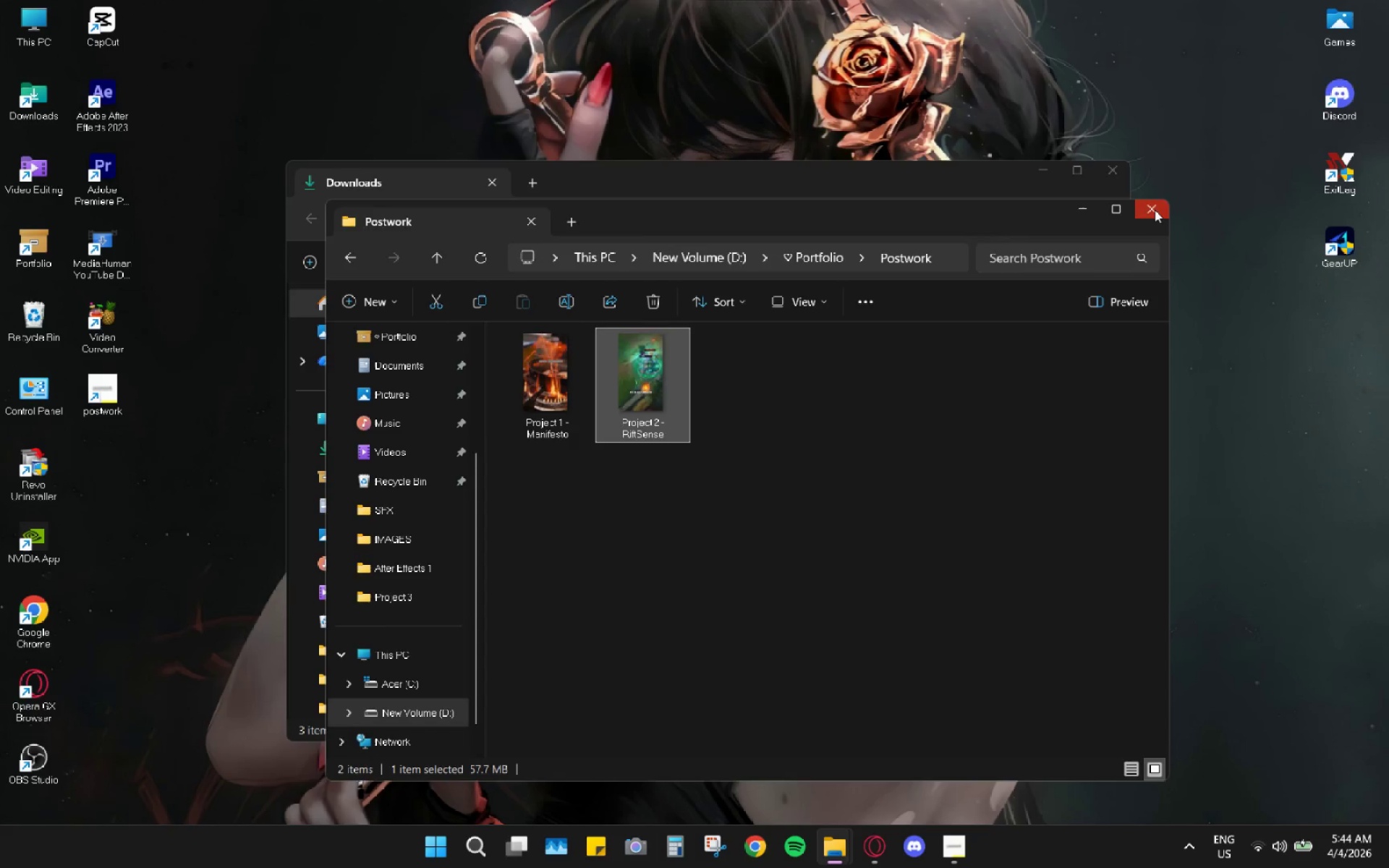 
double_click([1108, 174])
 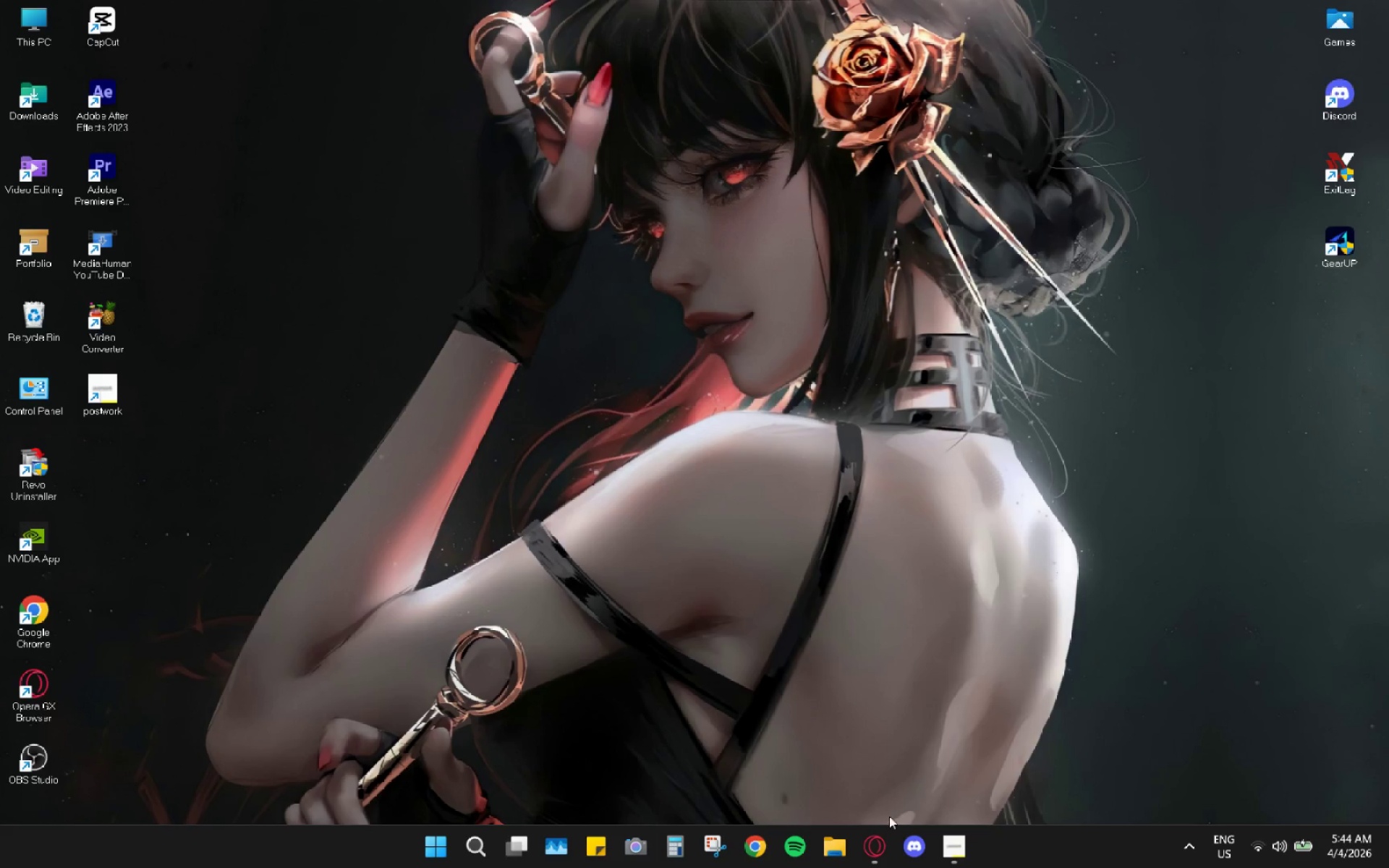 
left_click([865, 846])
 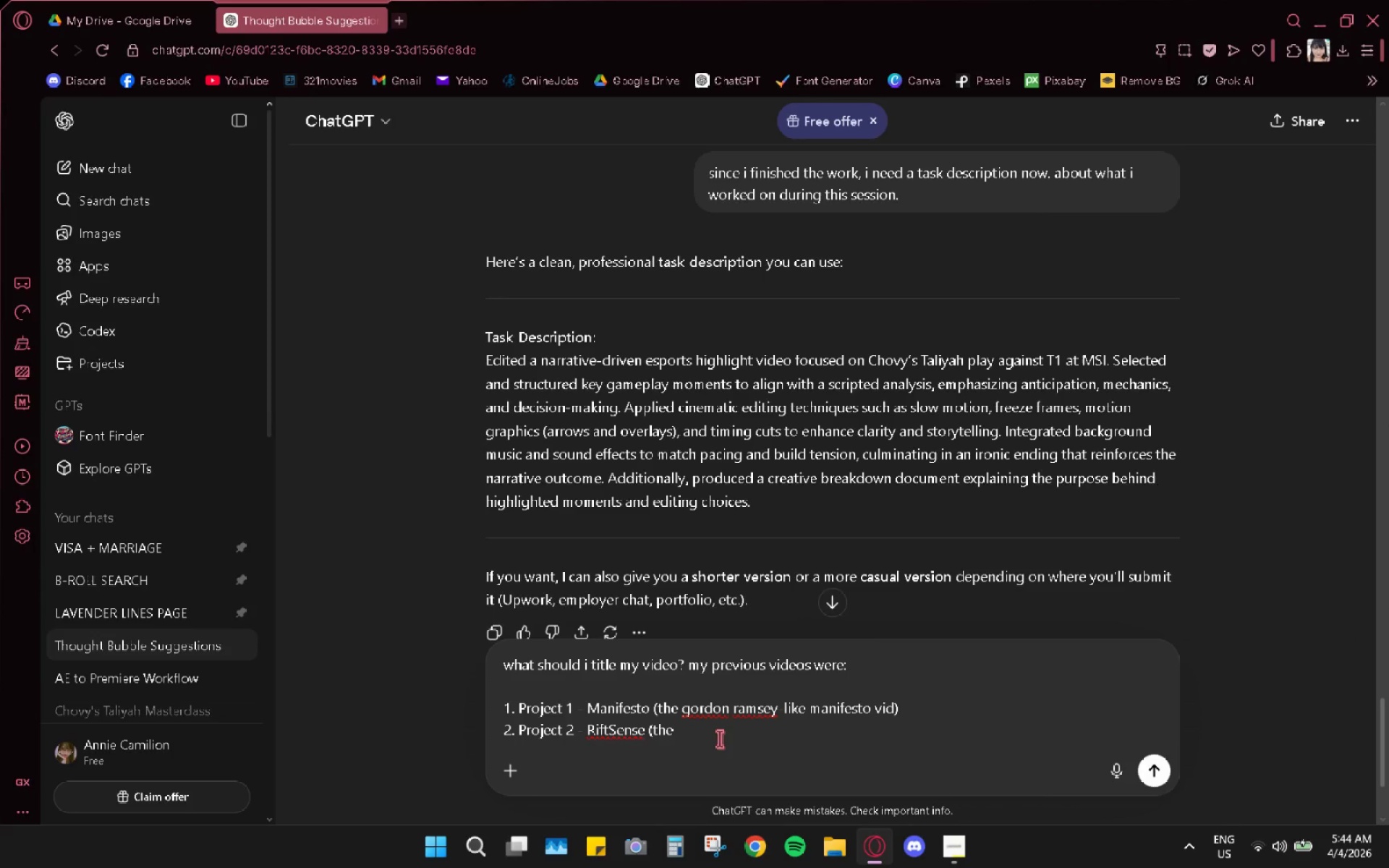 
type(fps m)
key(Backspace)
type(ptimization for league of legends vid))
 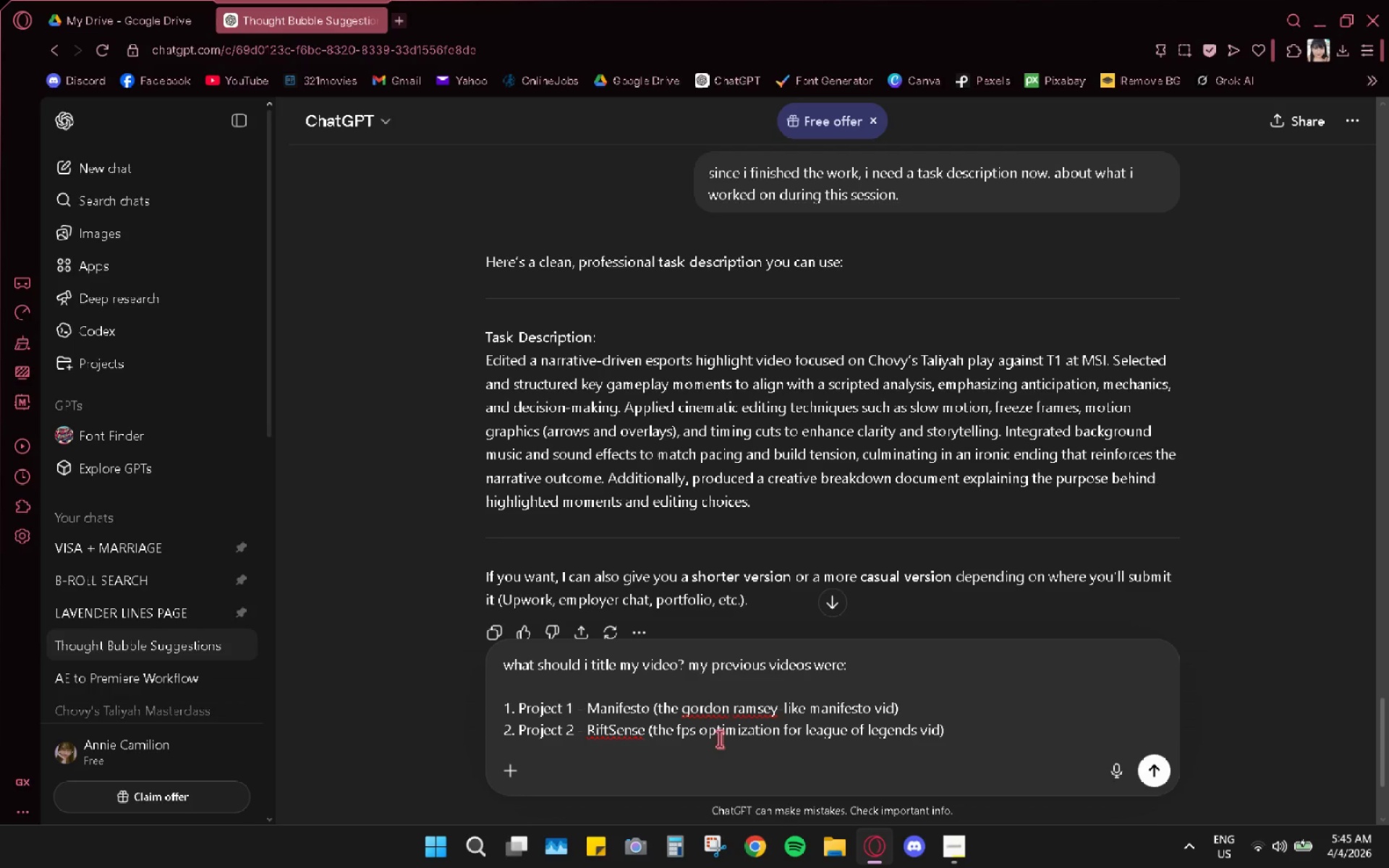 
key(Shift+Enter)
 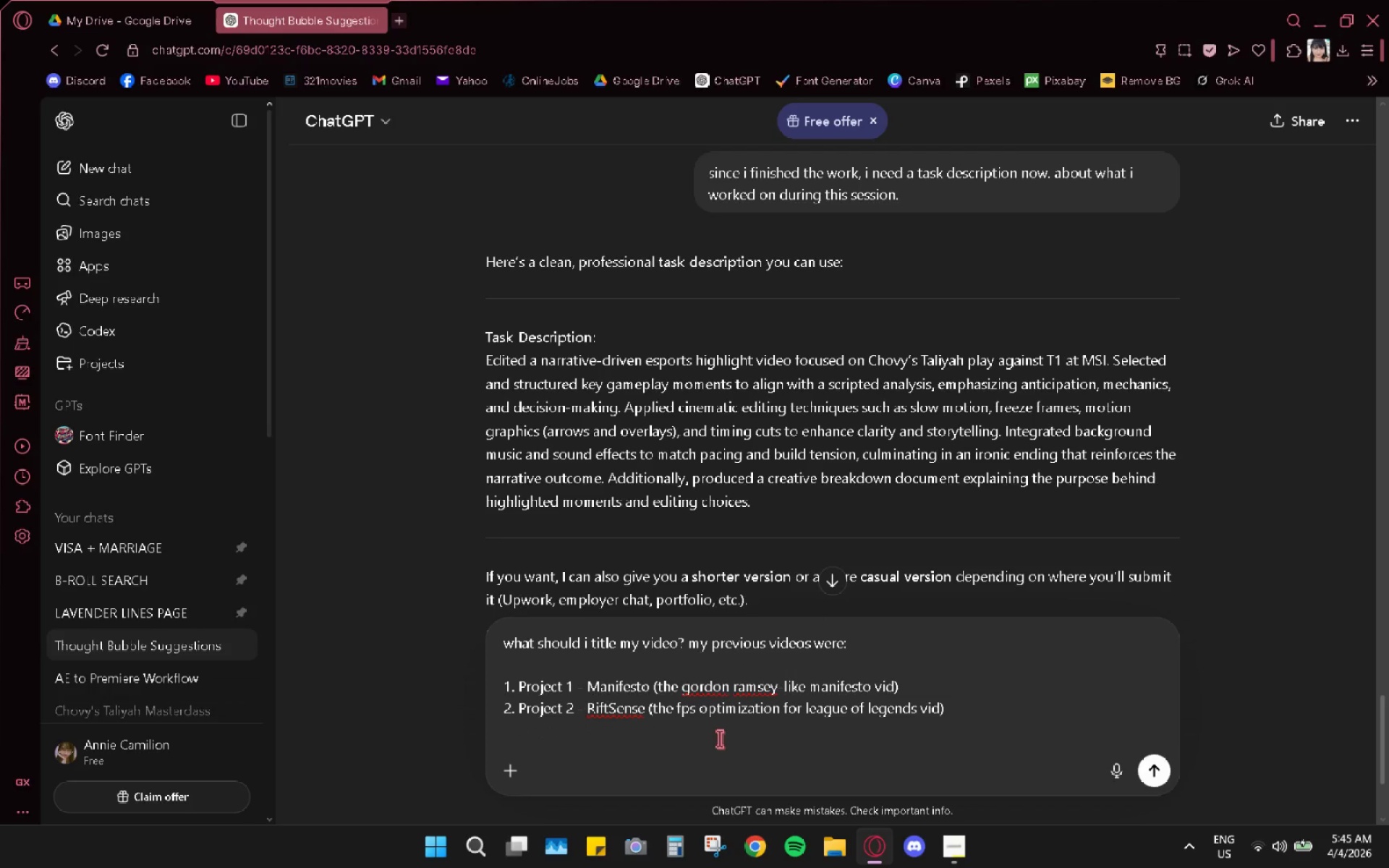 
type(this )
key(Backspace)
key(Backspace)
key(Backspace)
key(Backspace)
key(Backspace)
type(3. this is proke)
key(Backspace)
key(Backspace)
type(ject number 3 so the start should be R)
key(Backspace)
type("Proec)
key(Backspace)
key(Backspace)
type(ject 3 - )
 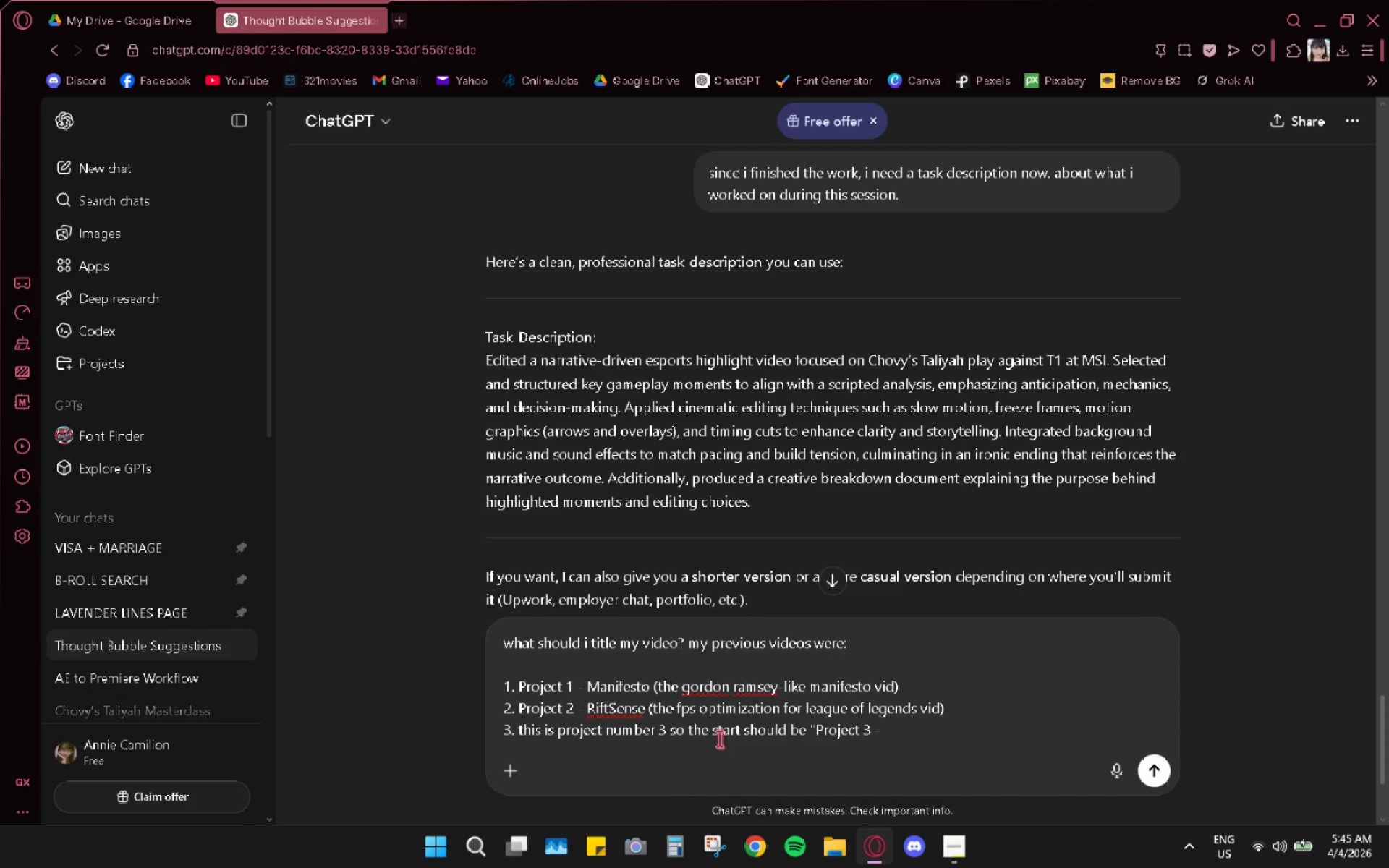 
key(Shift+0)
 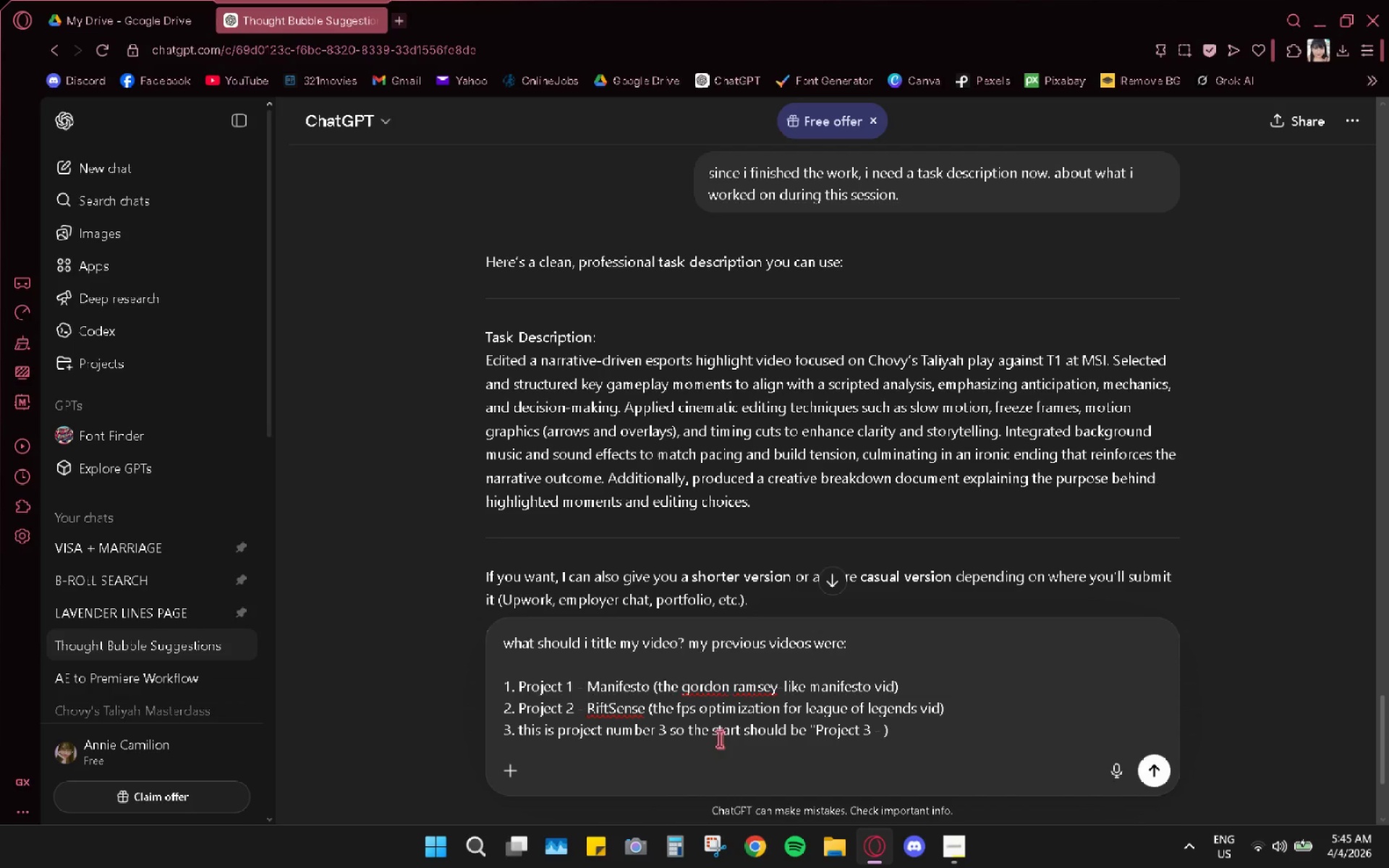 
key(Enter)
 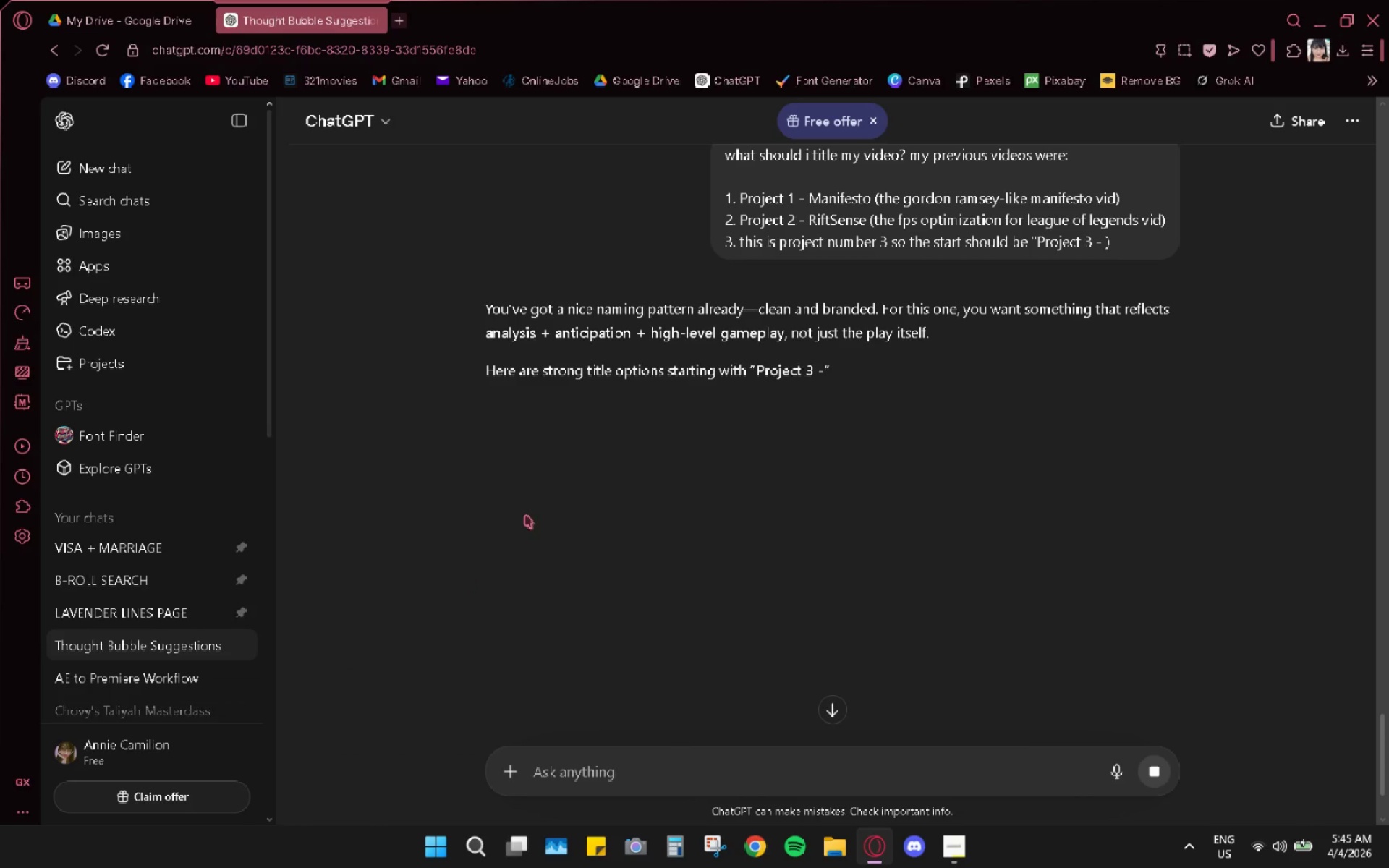 
mouse_move([591, 452])
 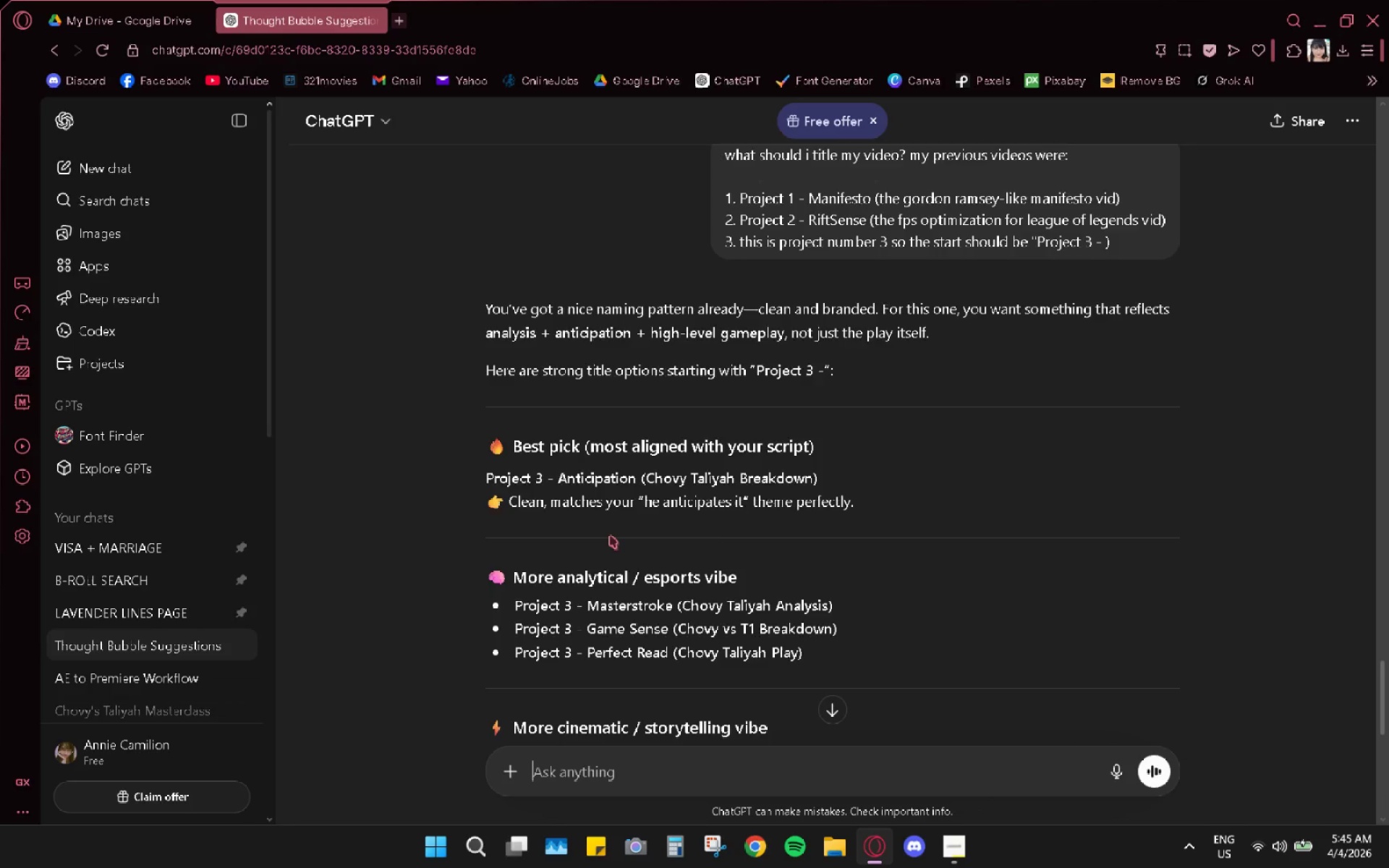 
scroll: coordinate [650, 425], scroll_direction: down, amount: 6.0
 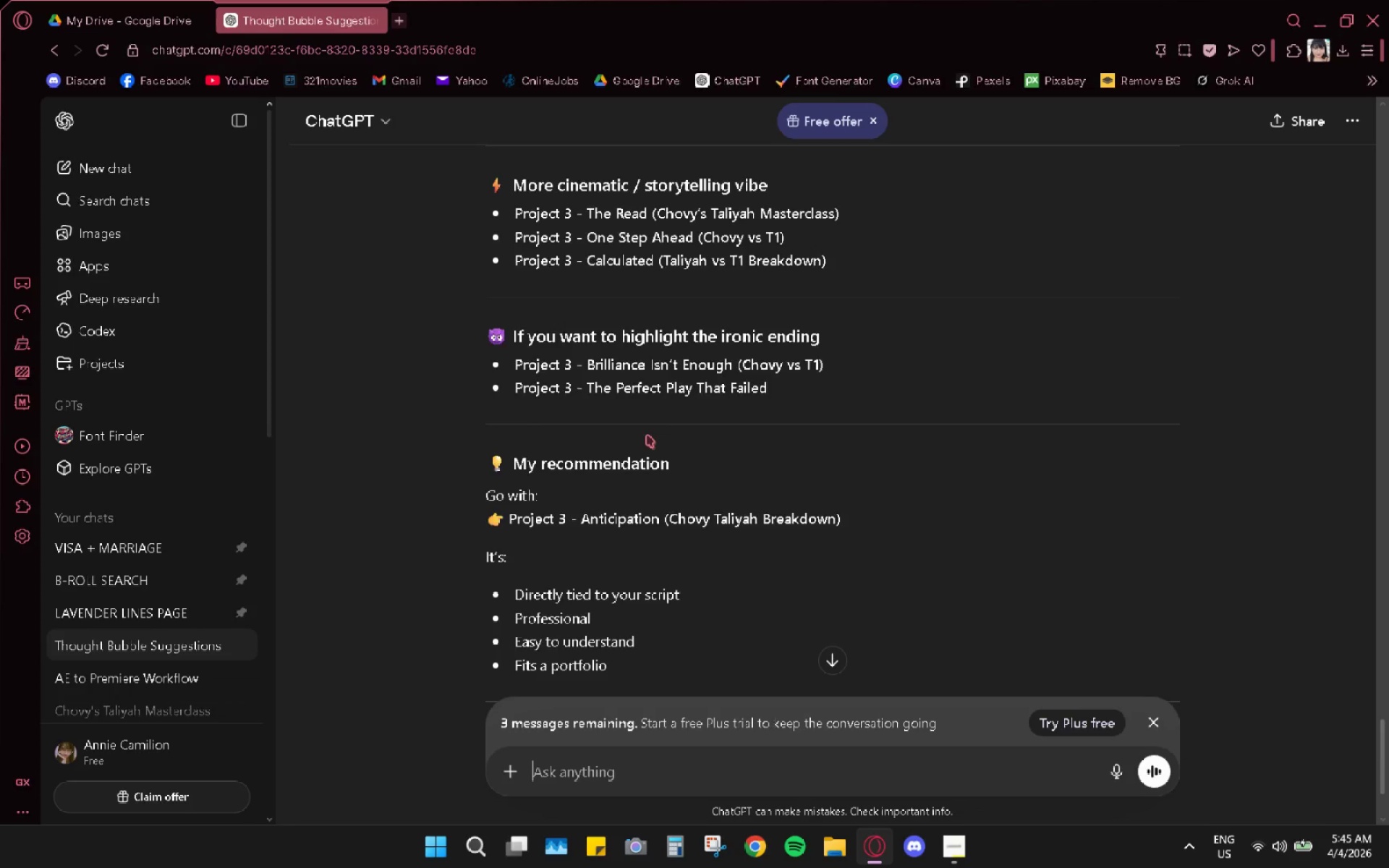 
scroll: coordinate [647, 435], scroll_direction: up, amount: 2.0
 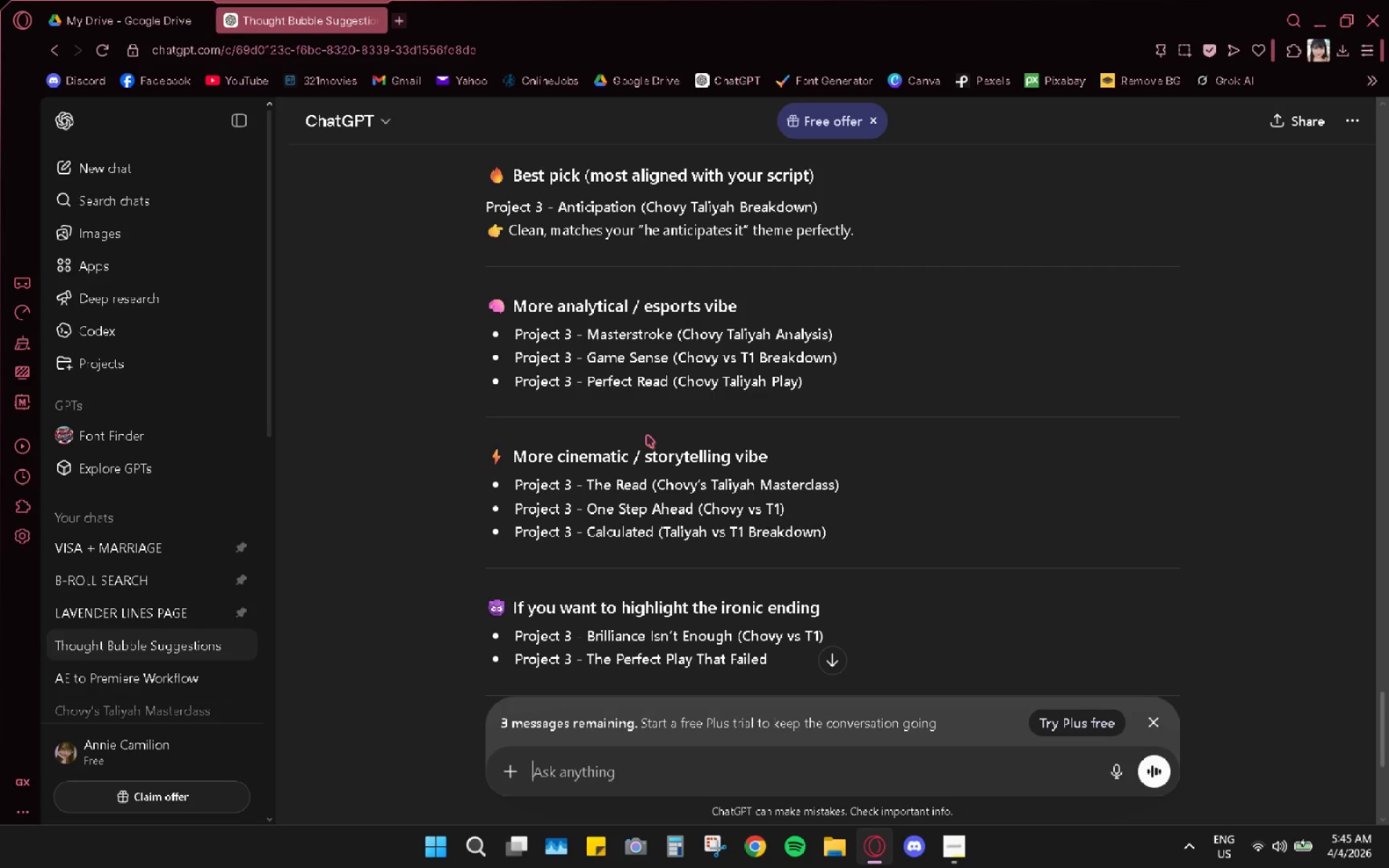 
left_click([137, 0])
 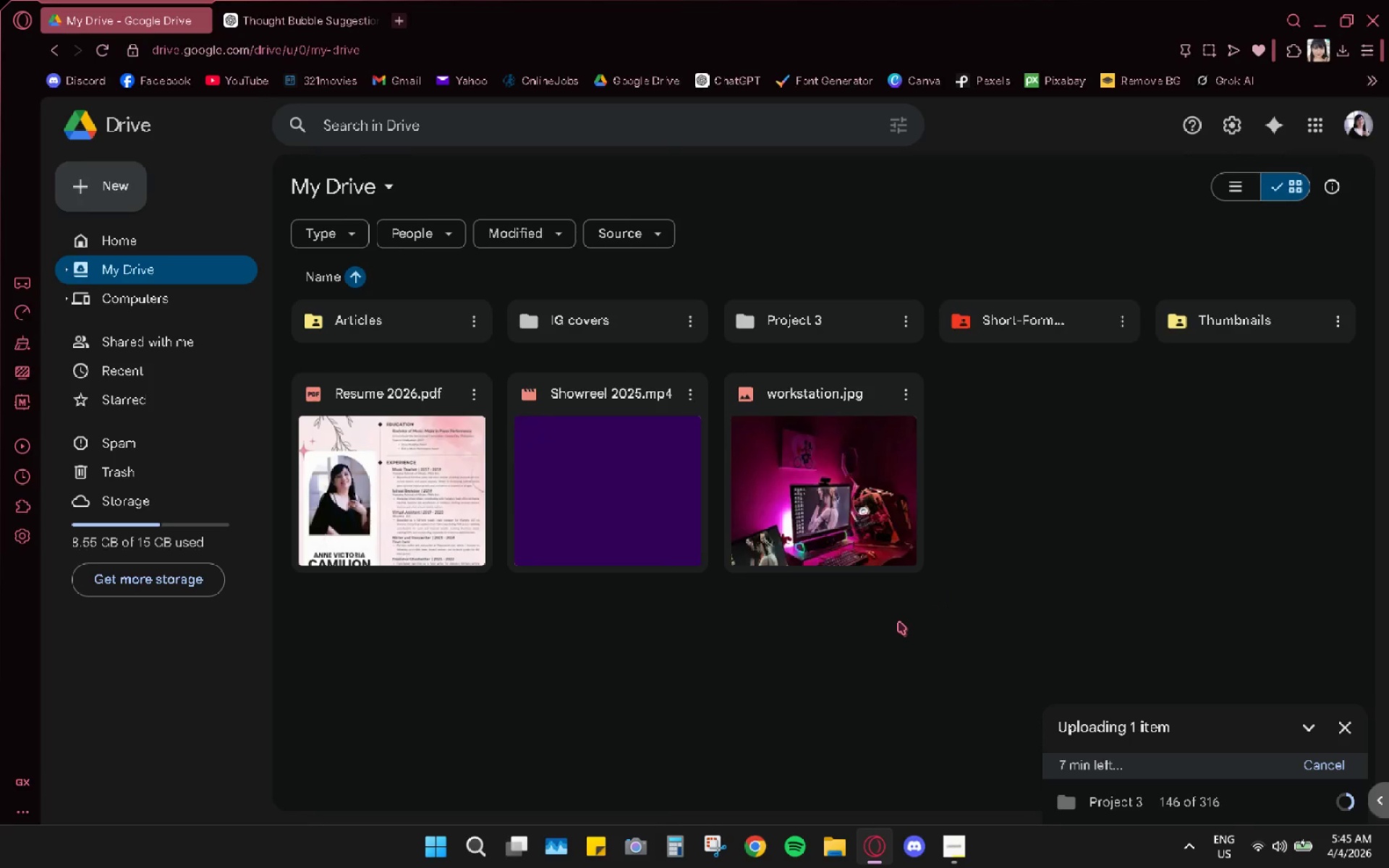 
left_click([289, 28])
 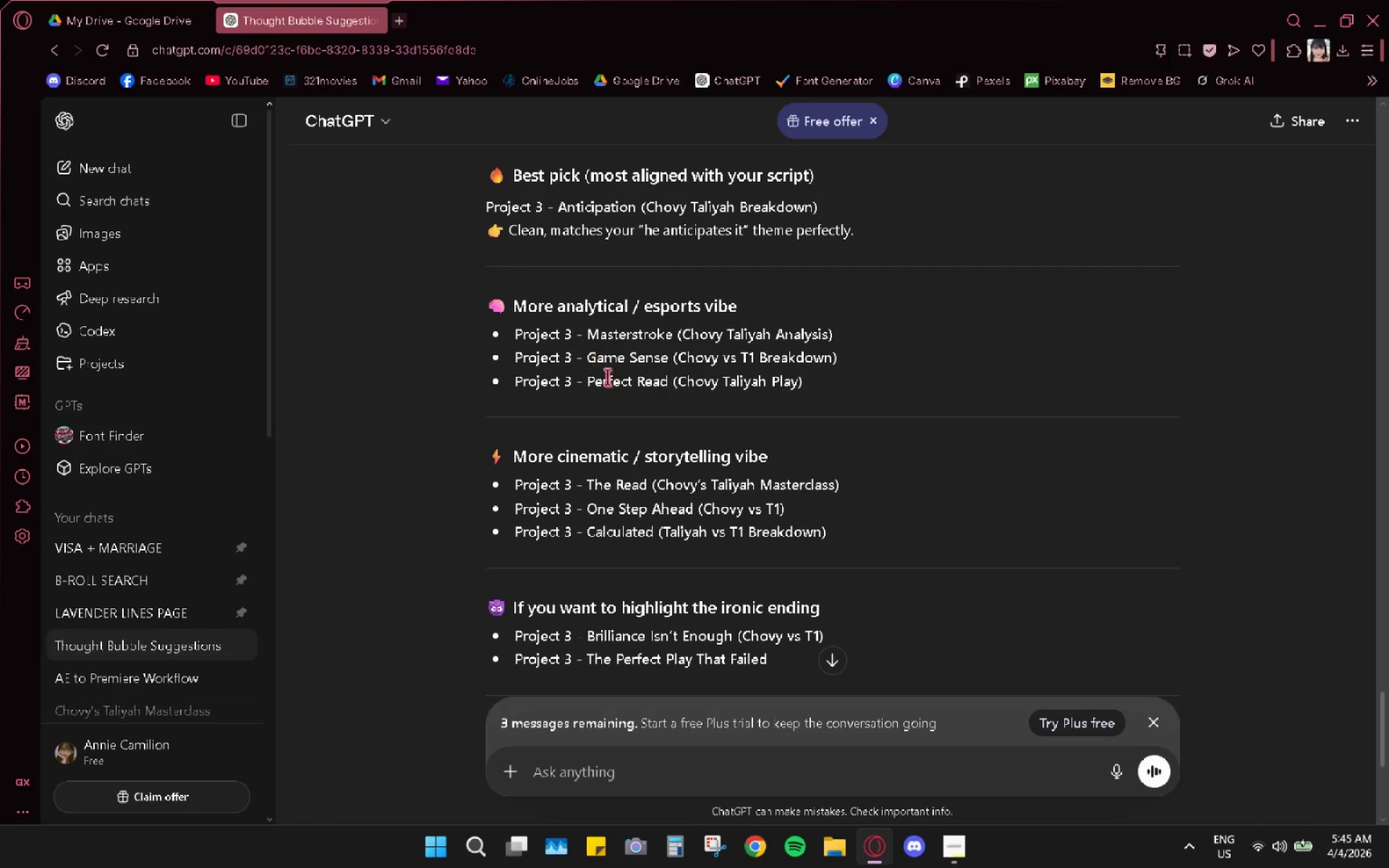 
scroll: coordinate [702, 453], scroll_direction: down, amount: 4.0
 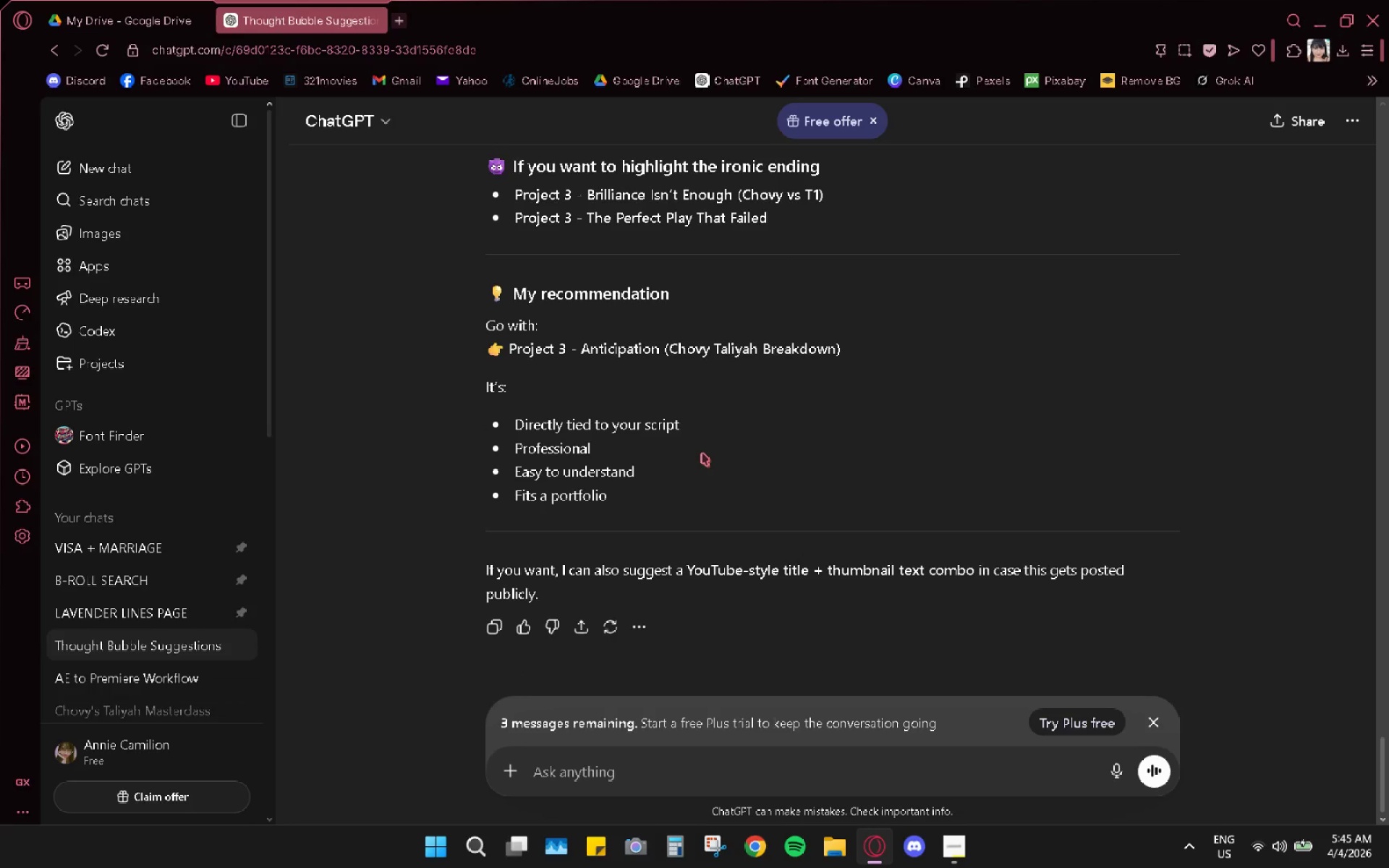 
scroll: coordinate [702, 453], scroll_direction: none, amount: 0.0
 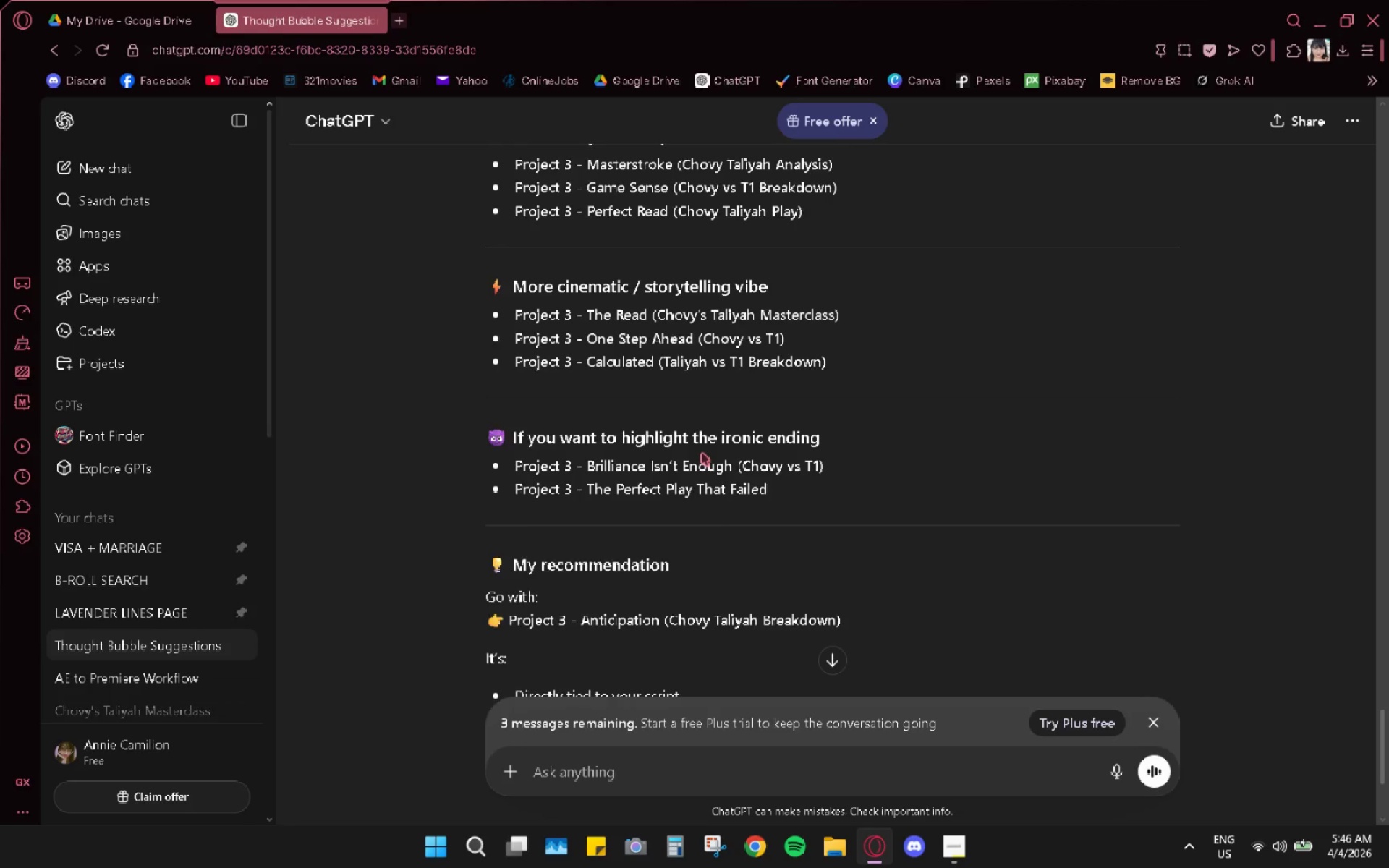 
scroll: coordinate [729, 428], scroll_direction: up, amount: 5.0
 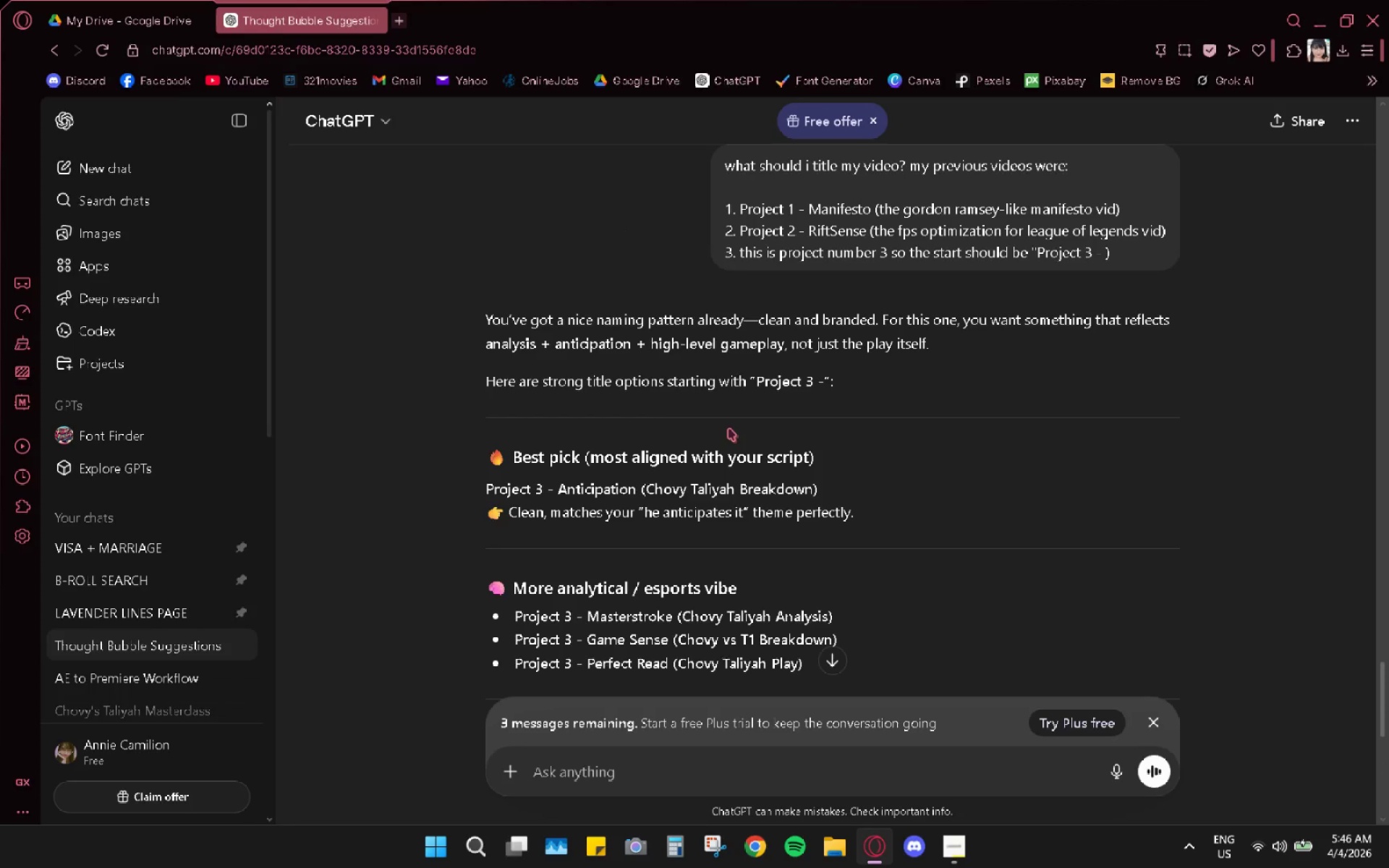 
scroll: coordinate [724, 433], scroll_direction: down, amount: 10.0
 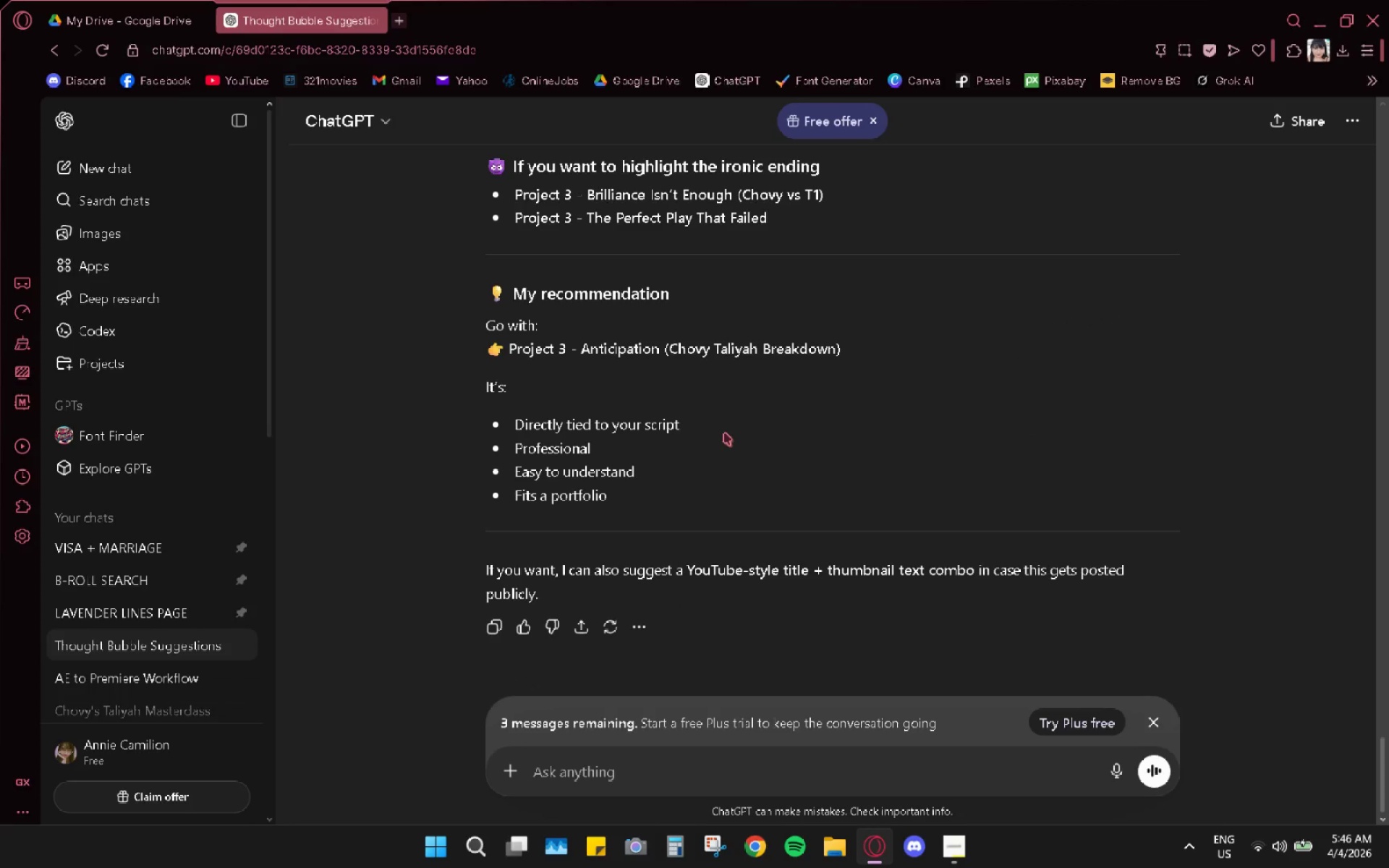 
type(remove the open )
key(Backspace)
type(-close parenthesis. I want the titel )
key(Backspace)
key(Backspace)
key(Backspace)
type(le to be something like "Project 3 - C)
key(Backspace)
type(Chovy TA)
key(Backspace)
type(aliyah vs T1 )
key(Backspace)
 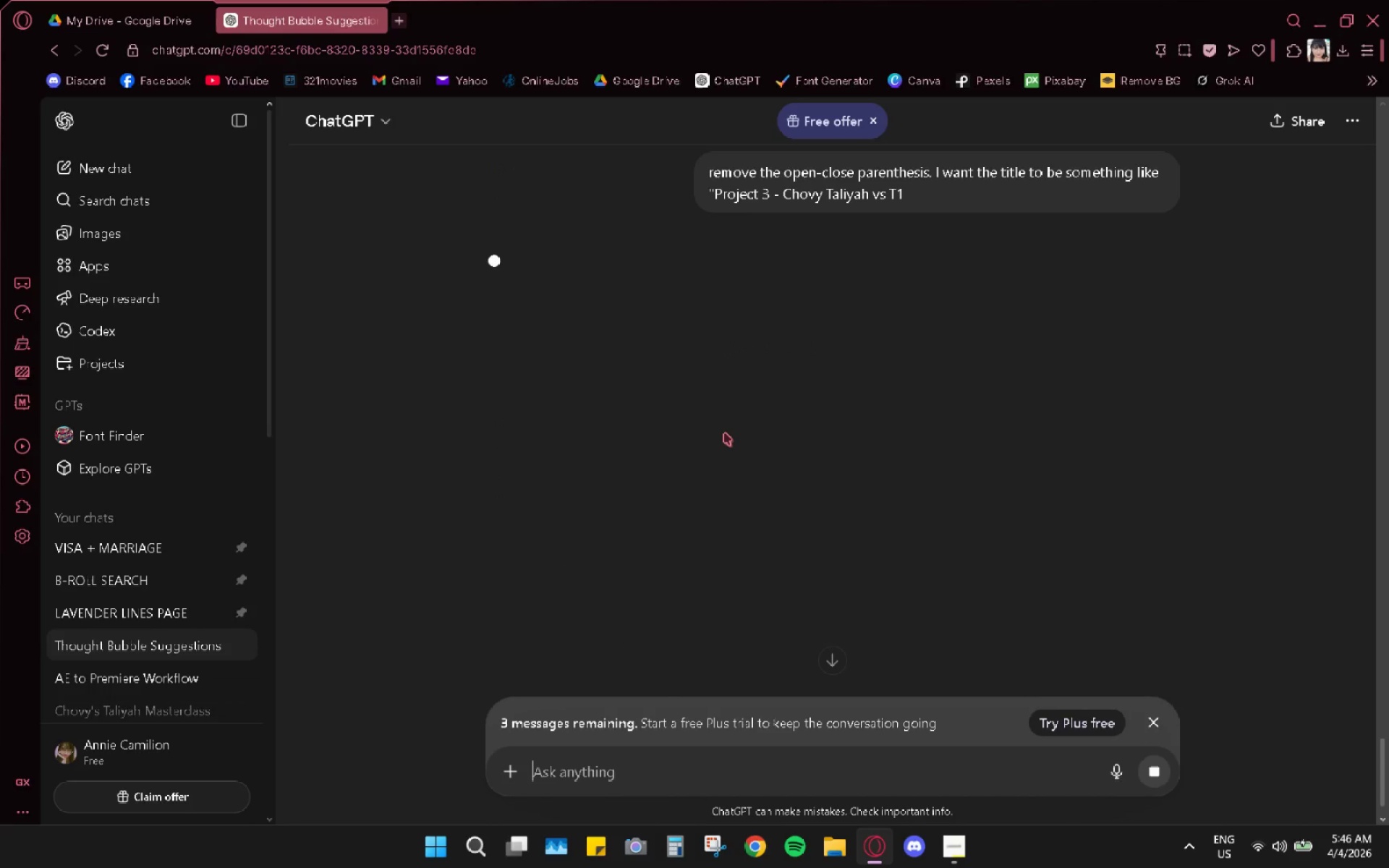 
 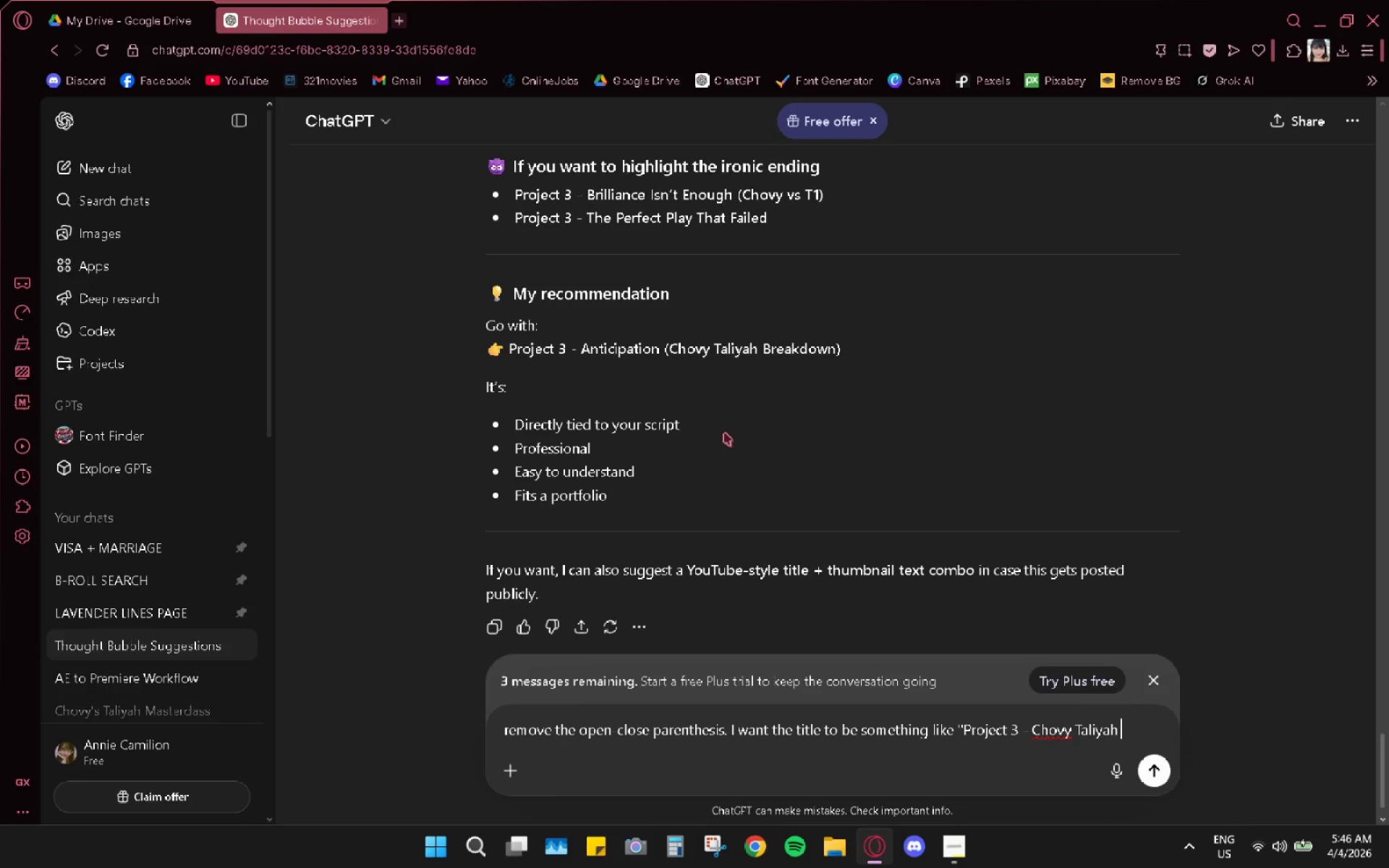 
key(Enter)
 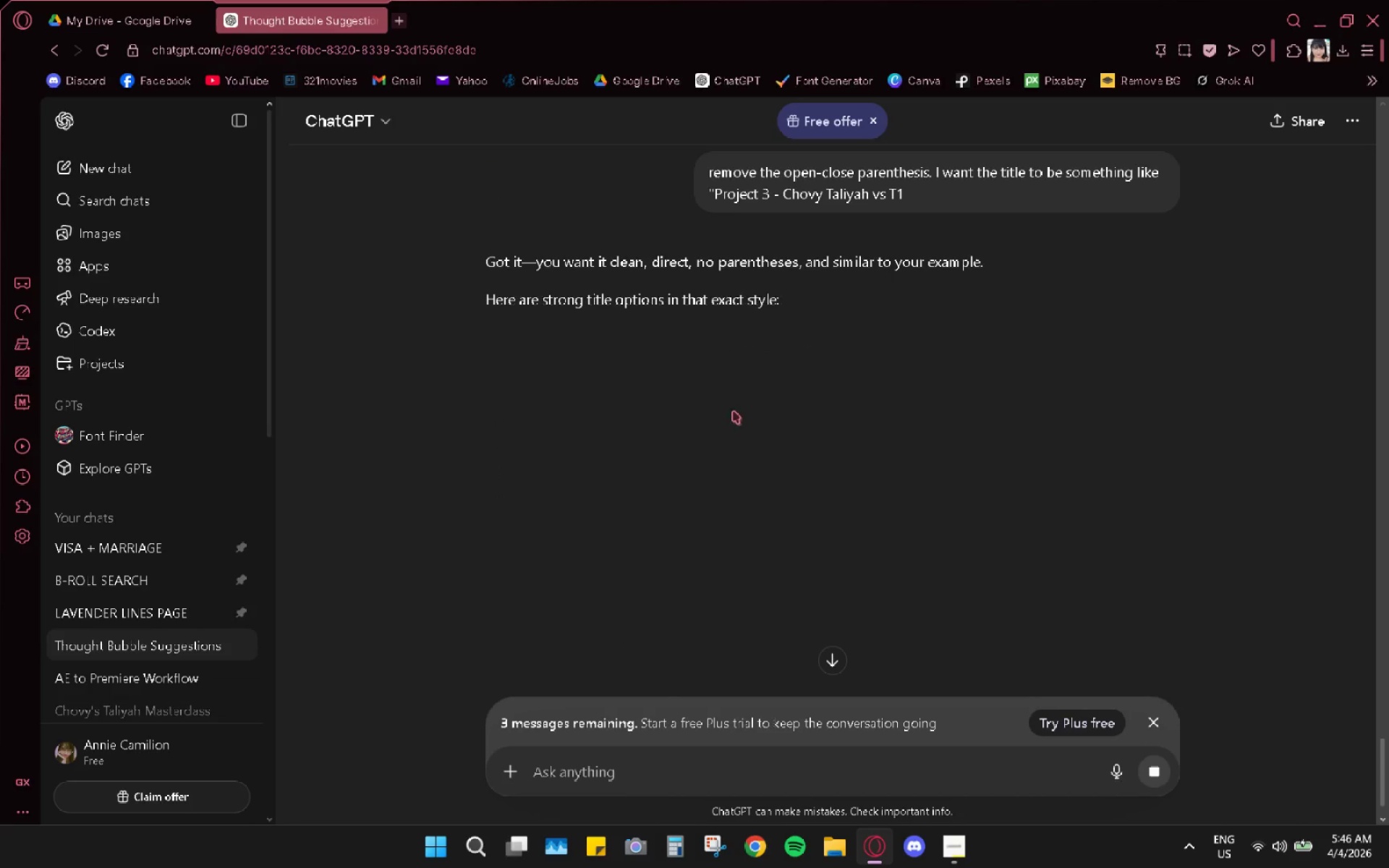 
mouse_move([723, 386])
 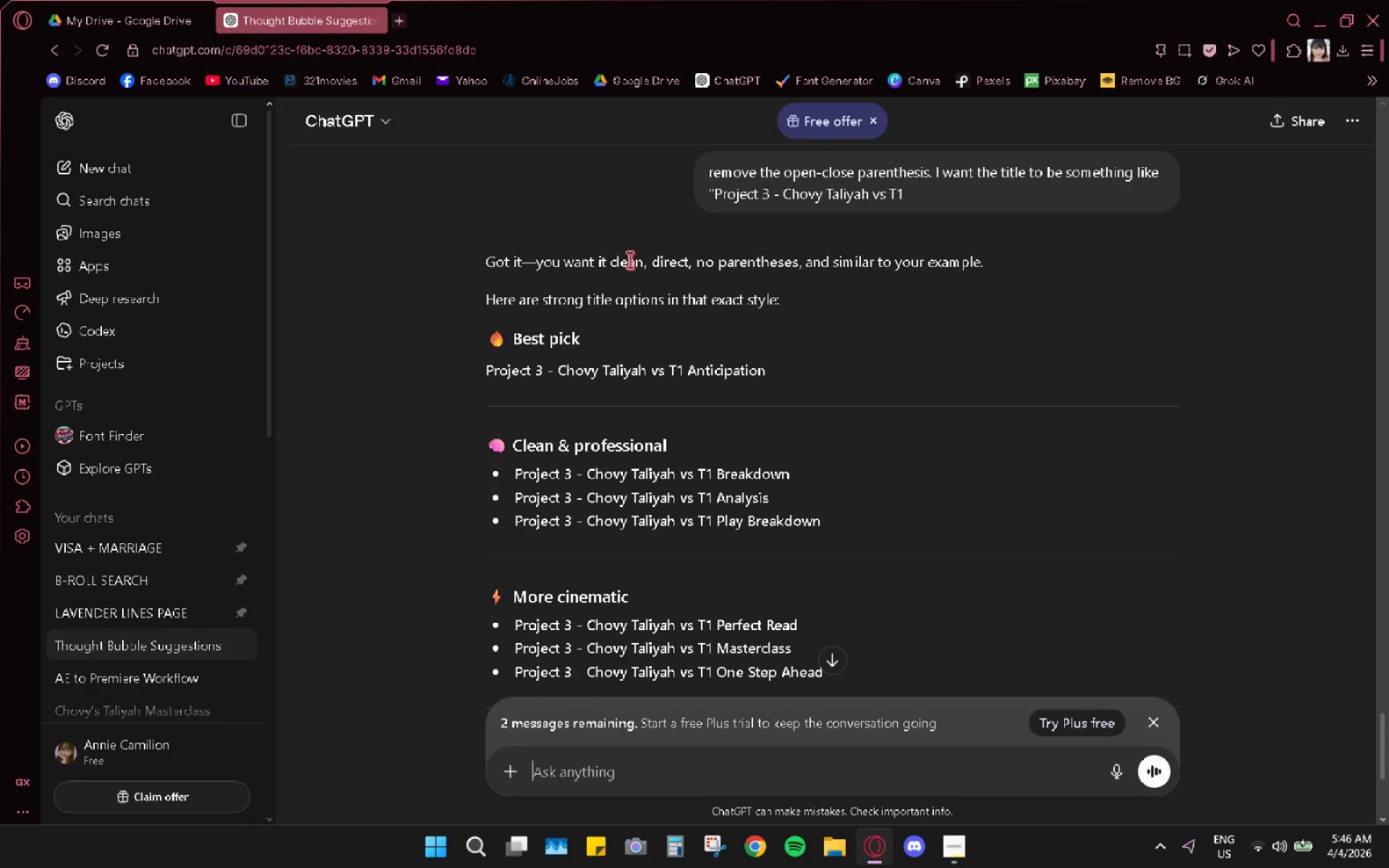 
wait(6.26)
 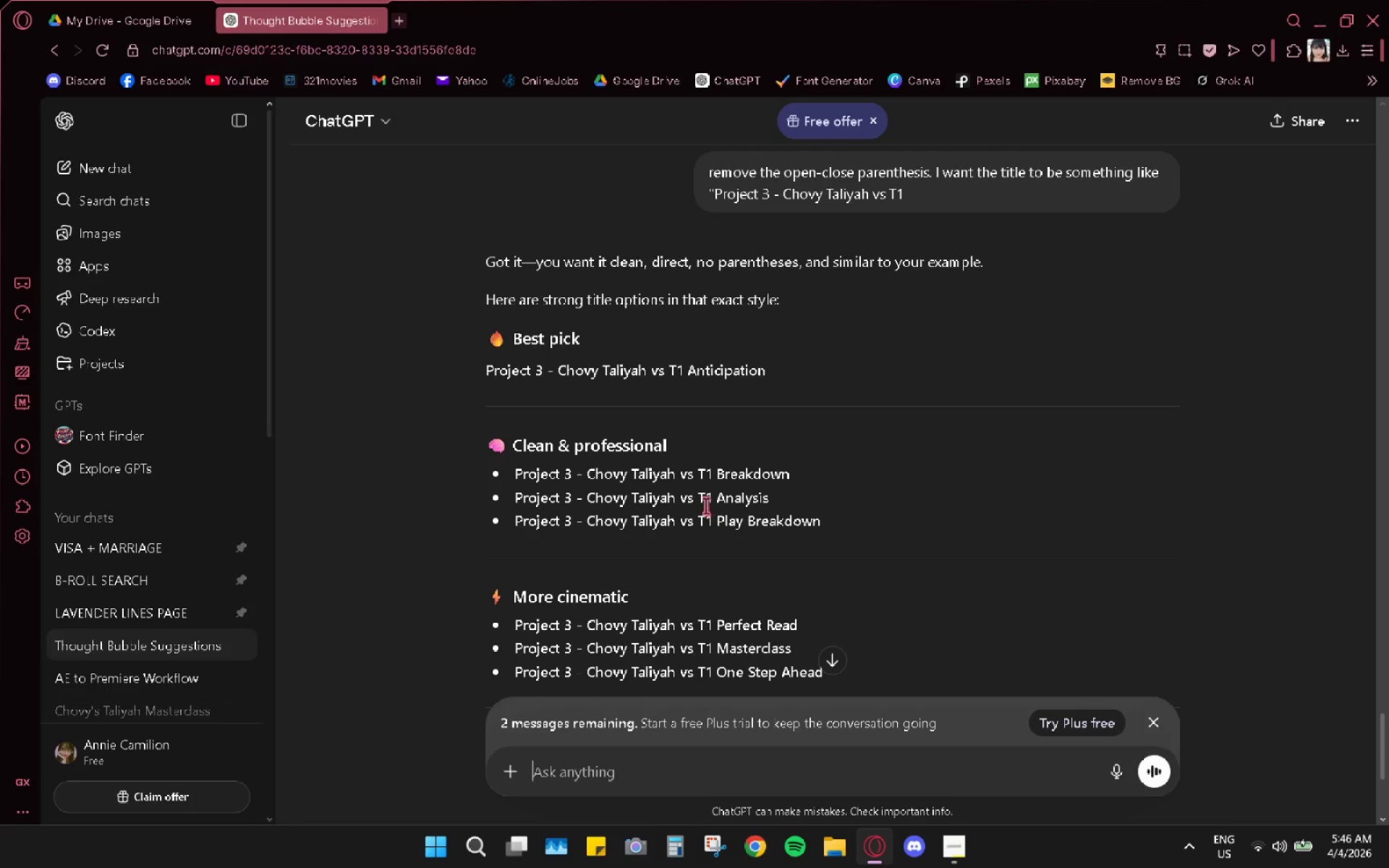 
scroll: coordinate [700, 352], scroll_direction: down, amount: 6.0
 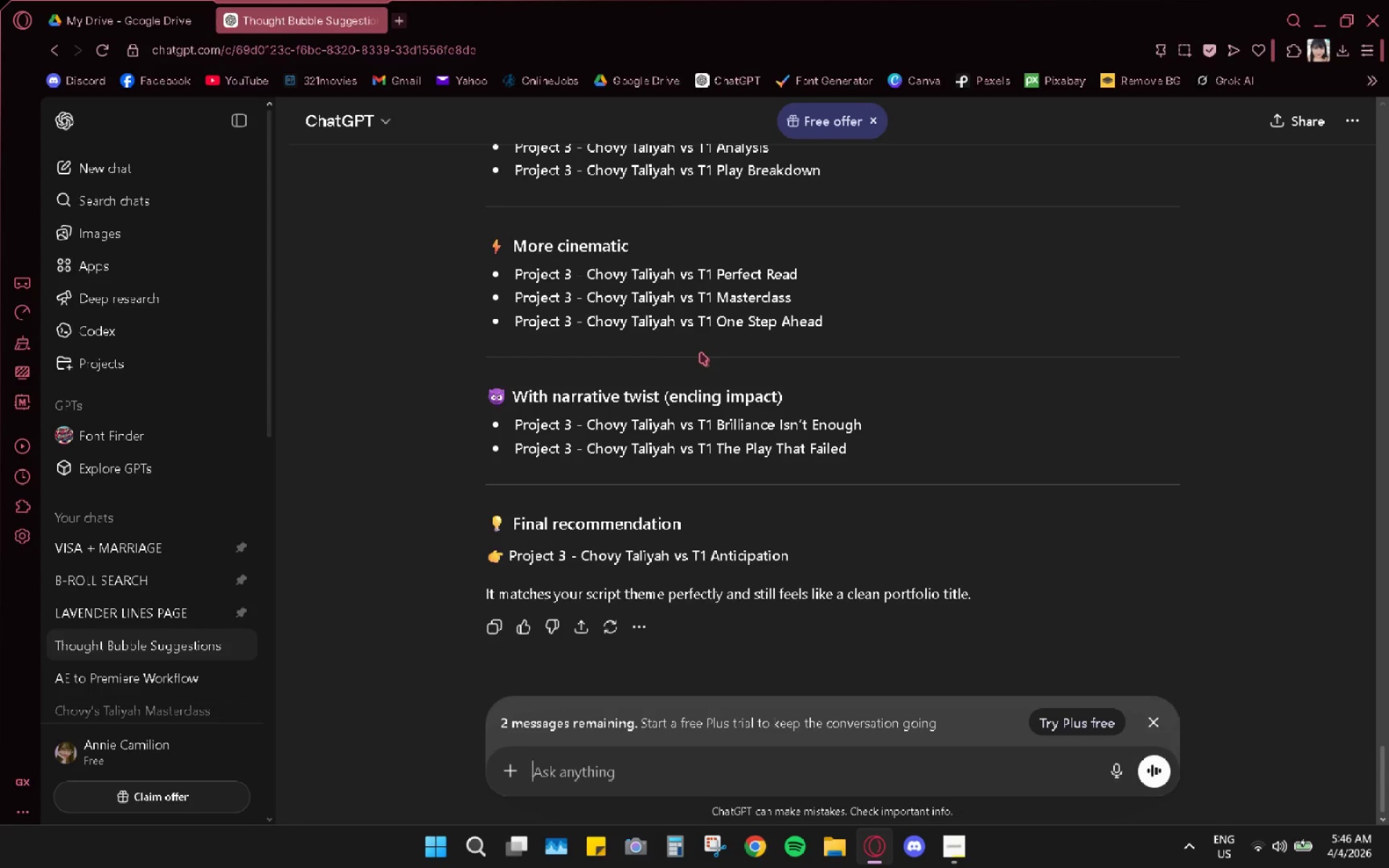 
scroll: coordinate [700, 352], scroll_direction: up, amount: 2.0
 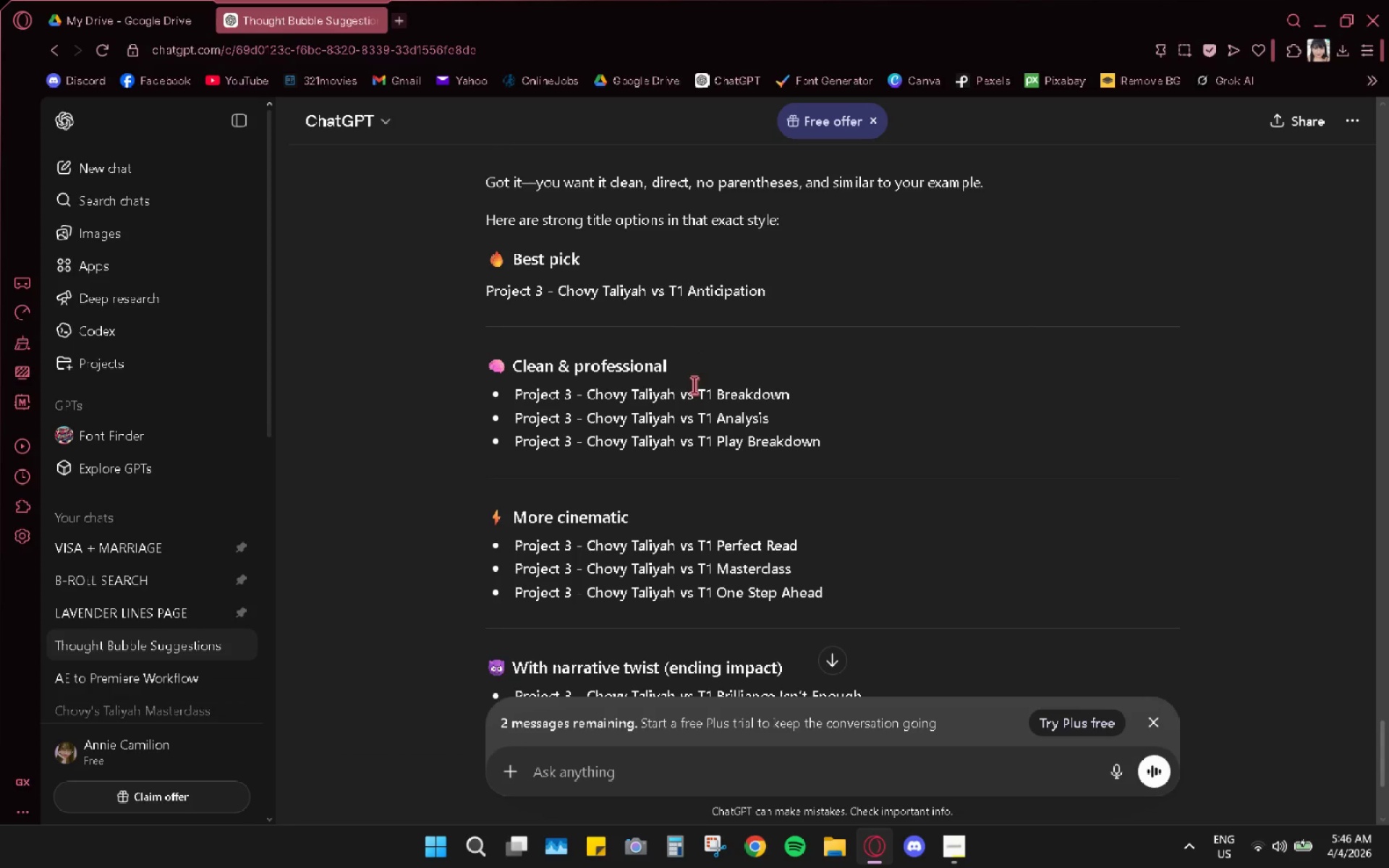 
left_click([692, 393])
 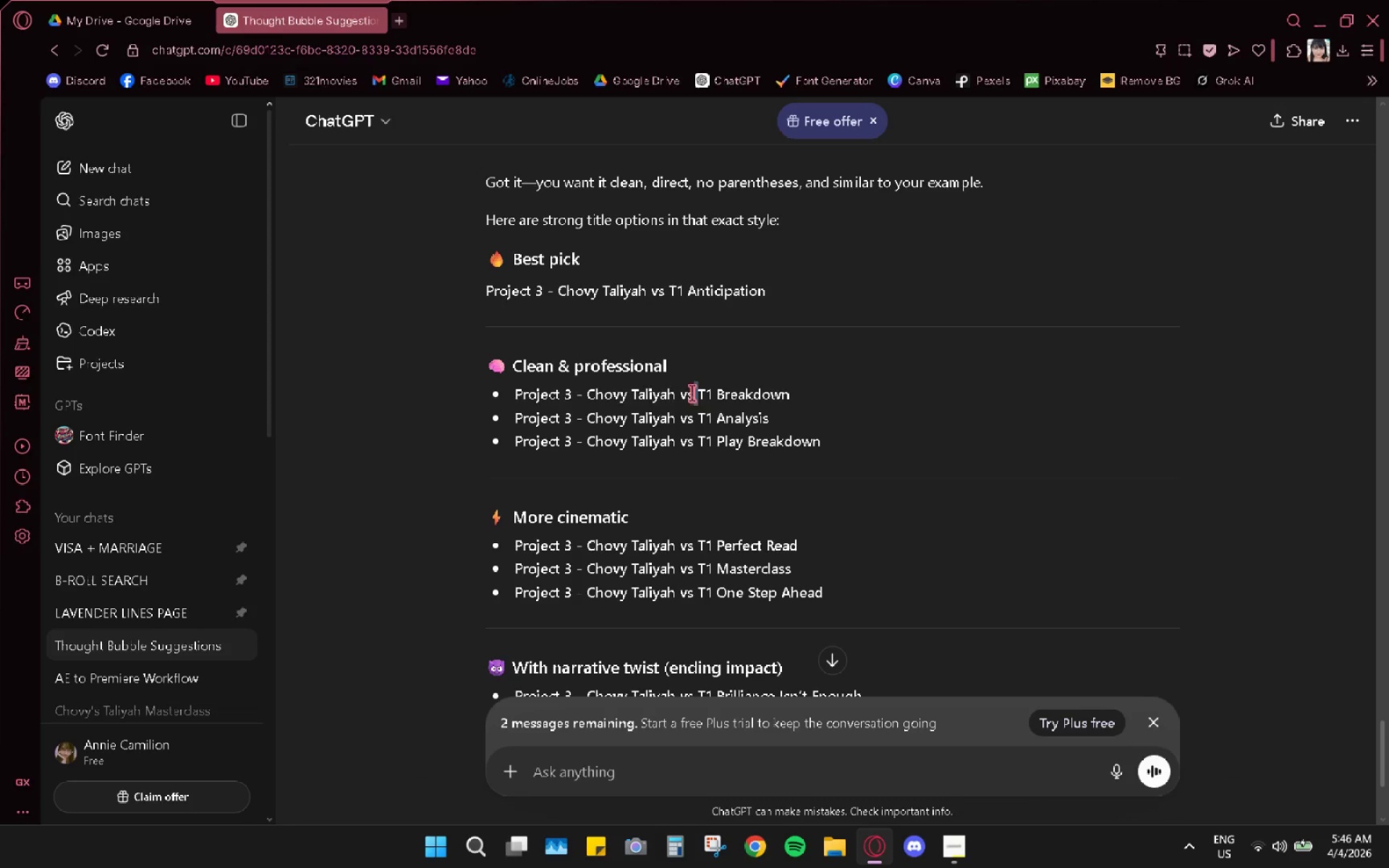 
triple_click([692, 393])
 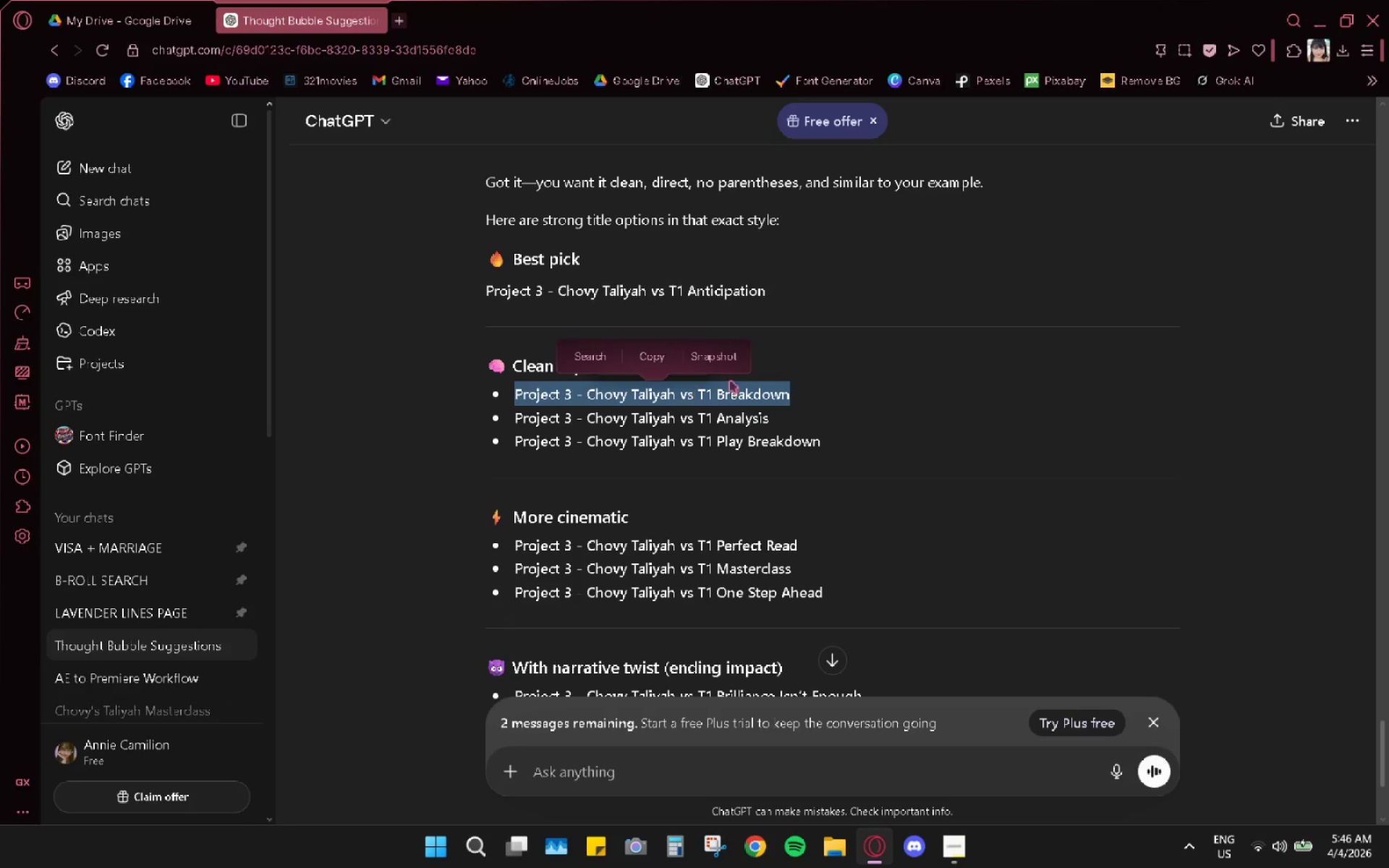 
key(Control+C)
 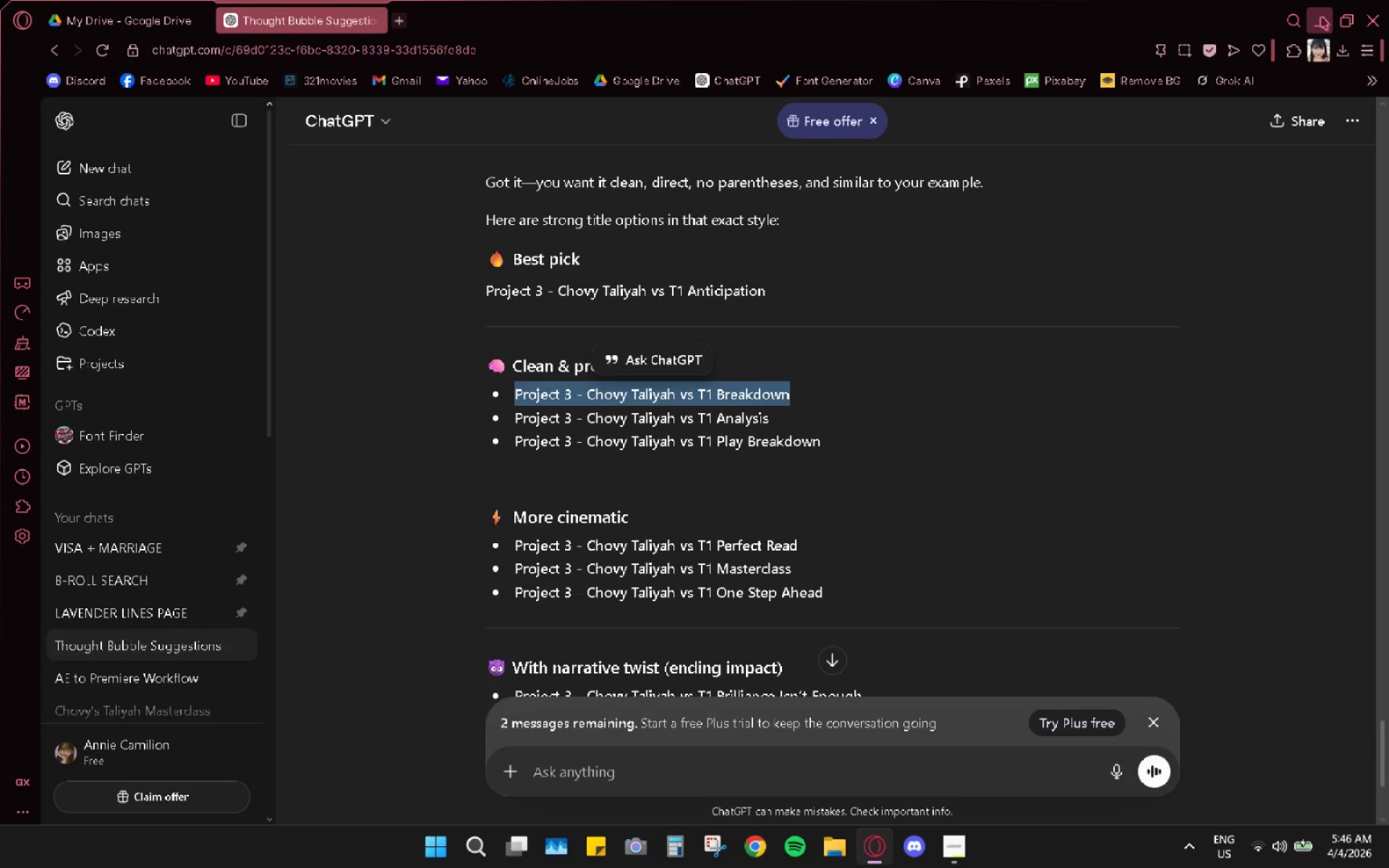 
left_click([1321, 17])
 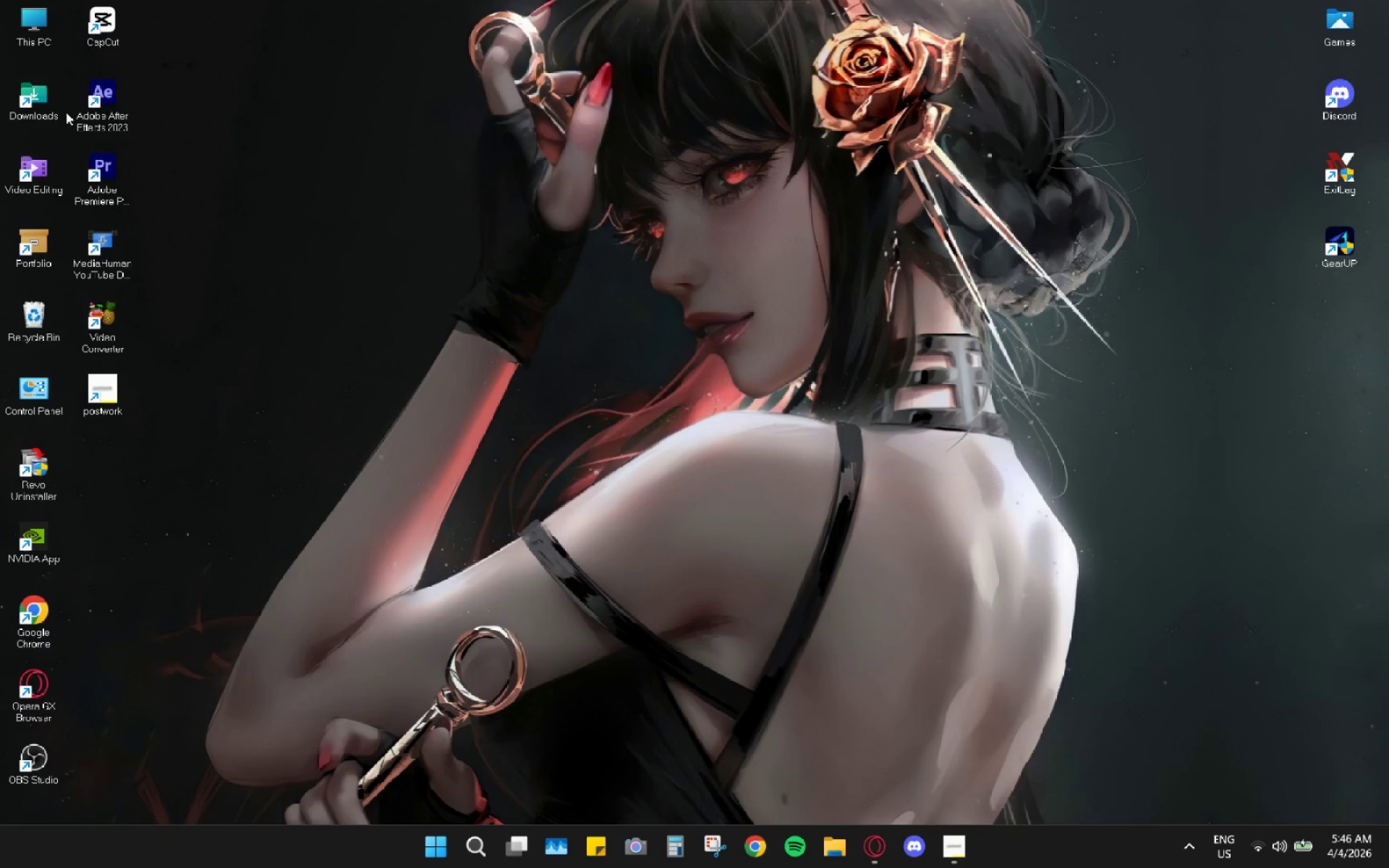 
double_click([50, 103])
 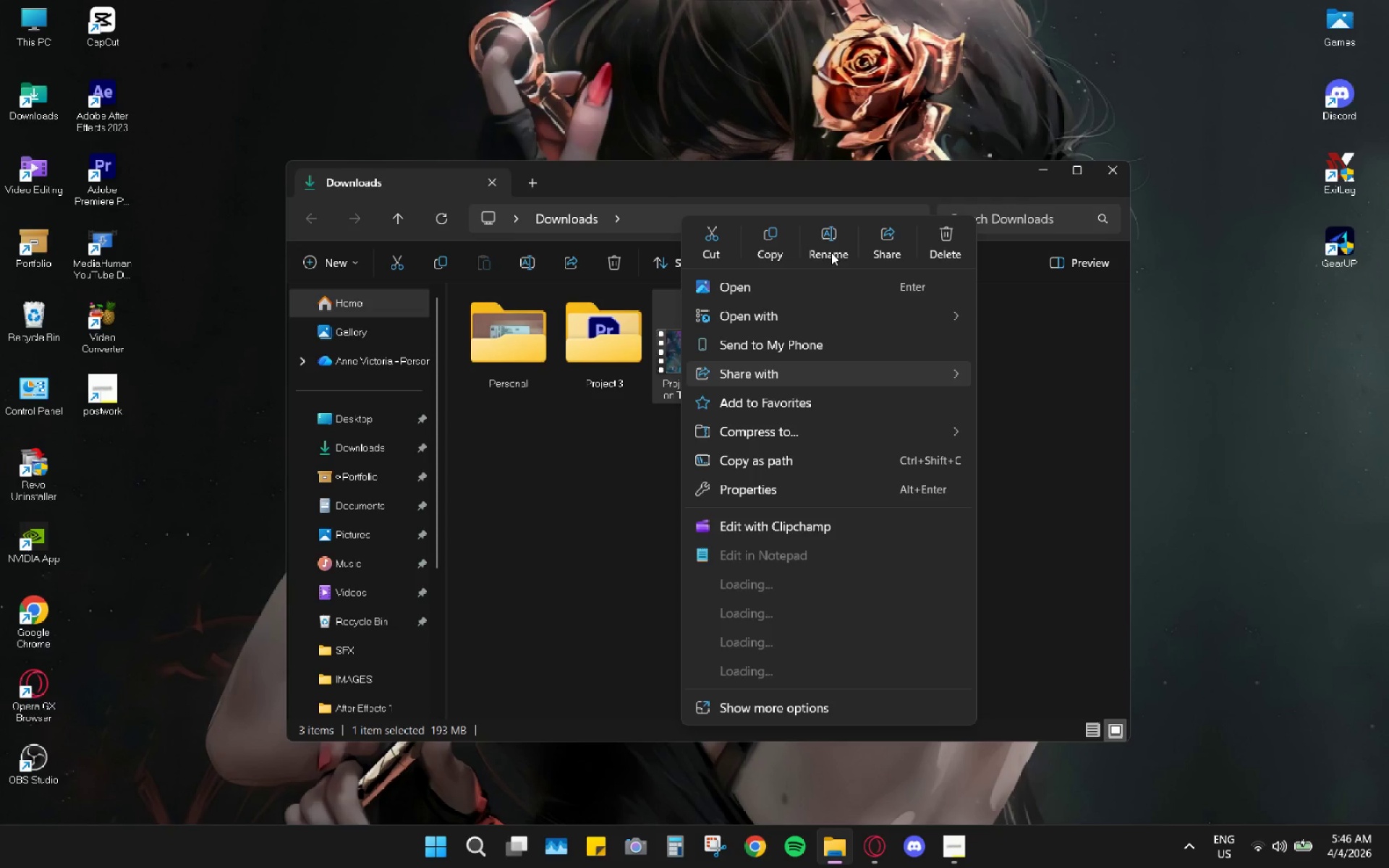 
key(Control+ControlLeft)
 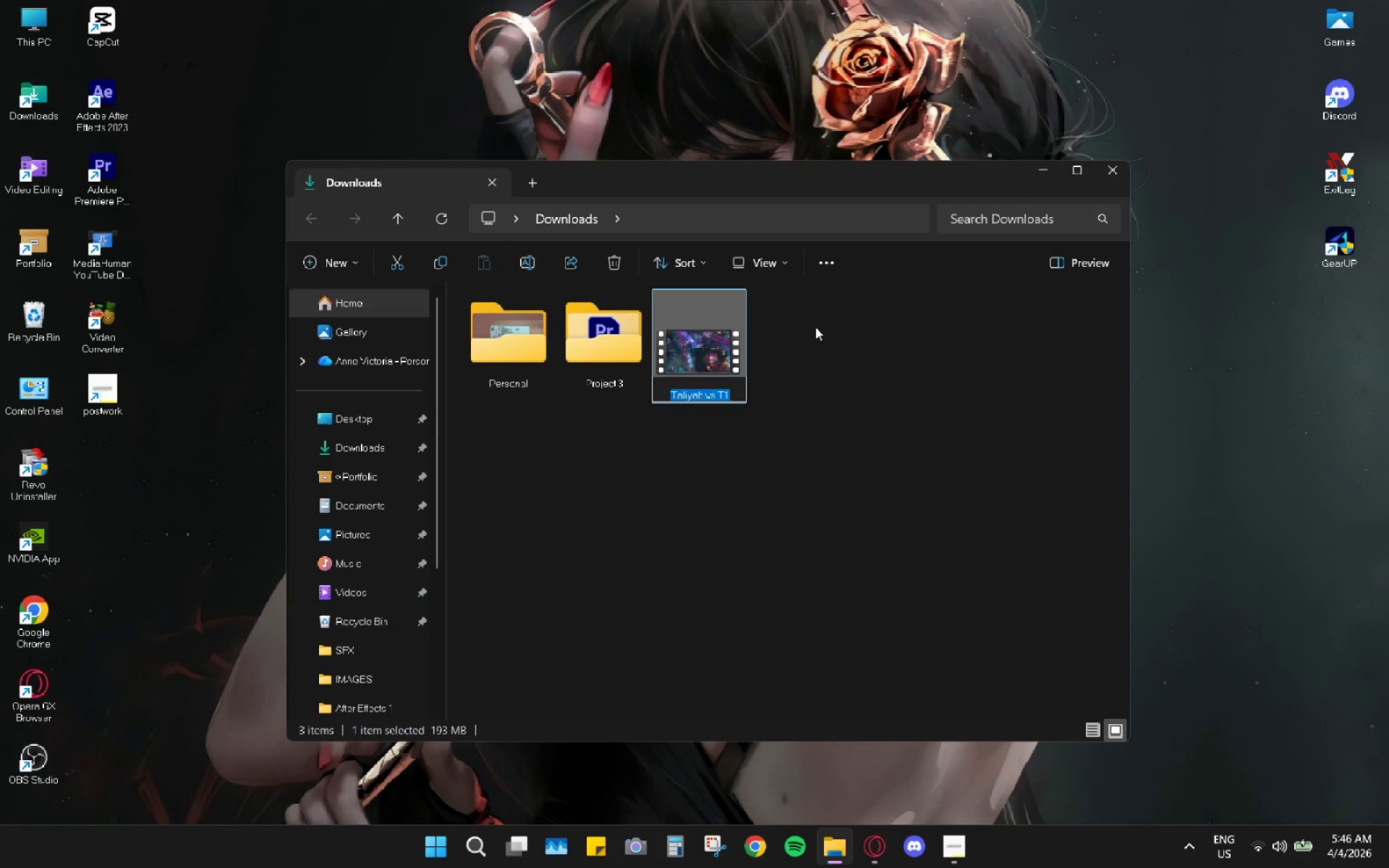 
key(Control+V)
 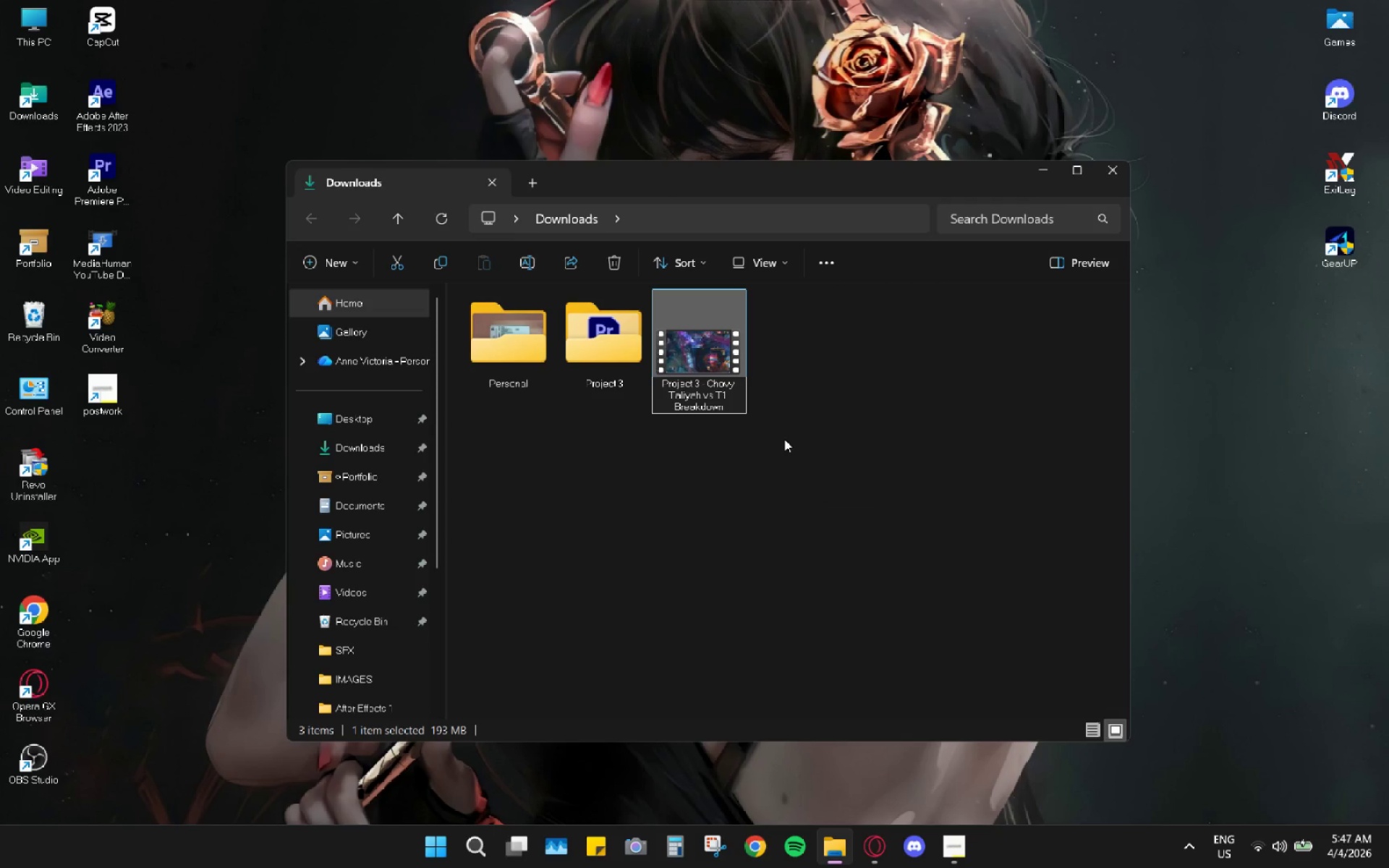 
left_click([791, 420])
 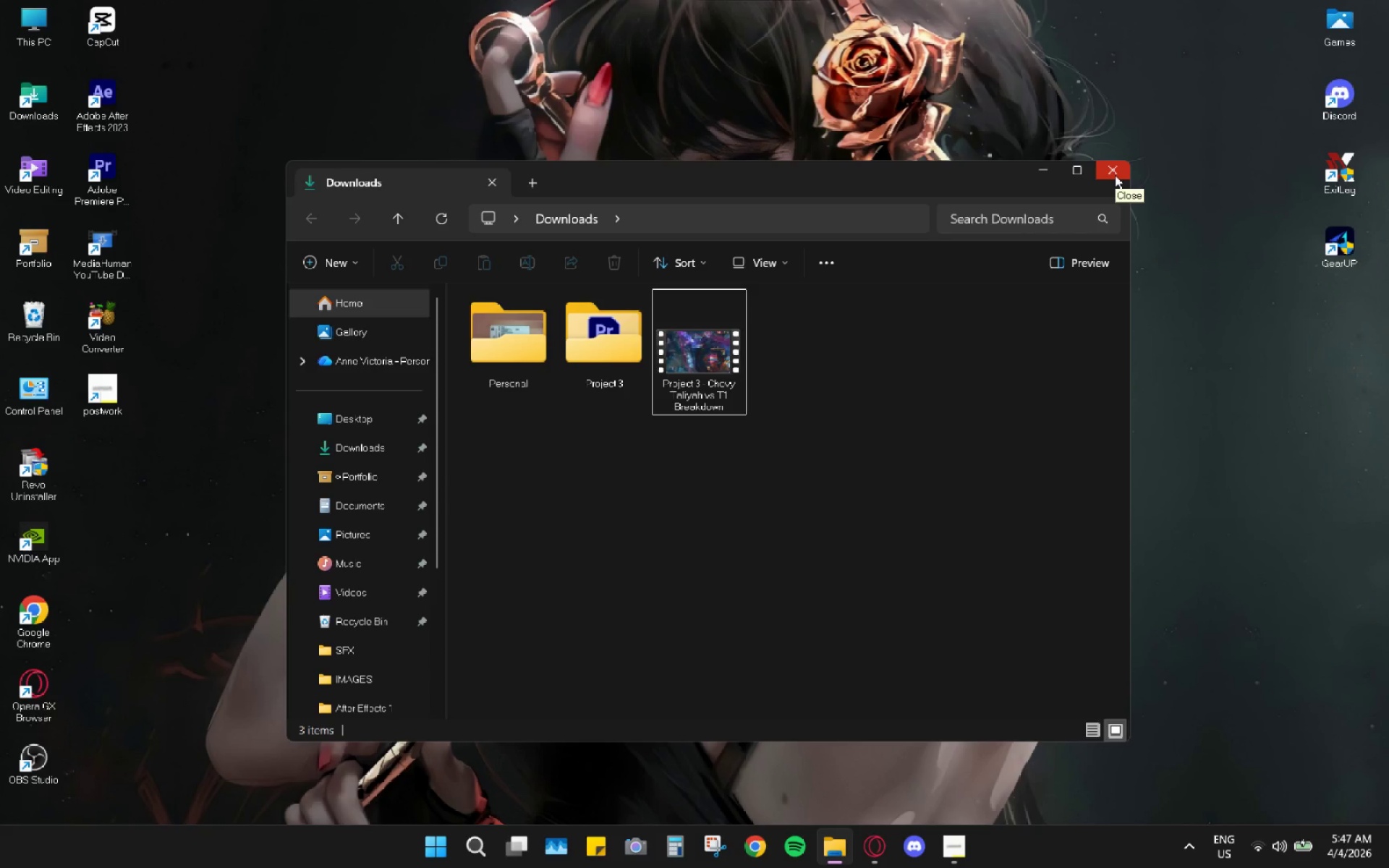 
wait(5.45)
 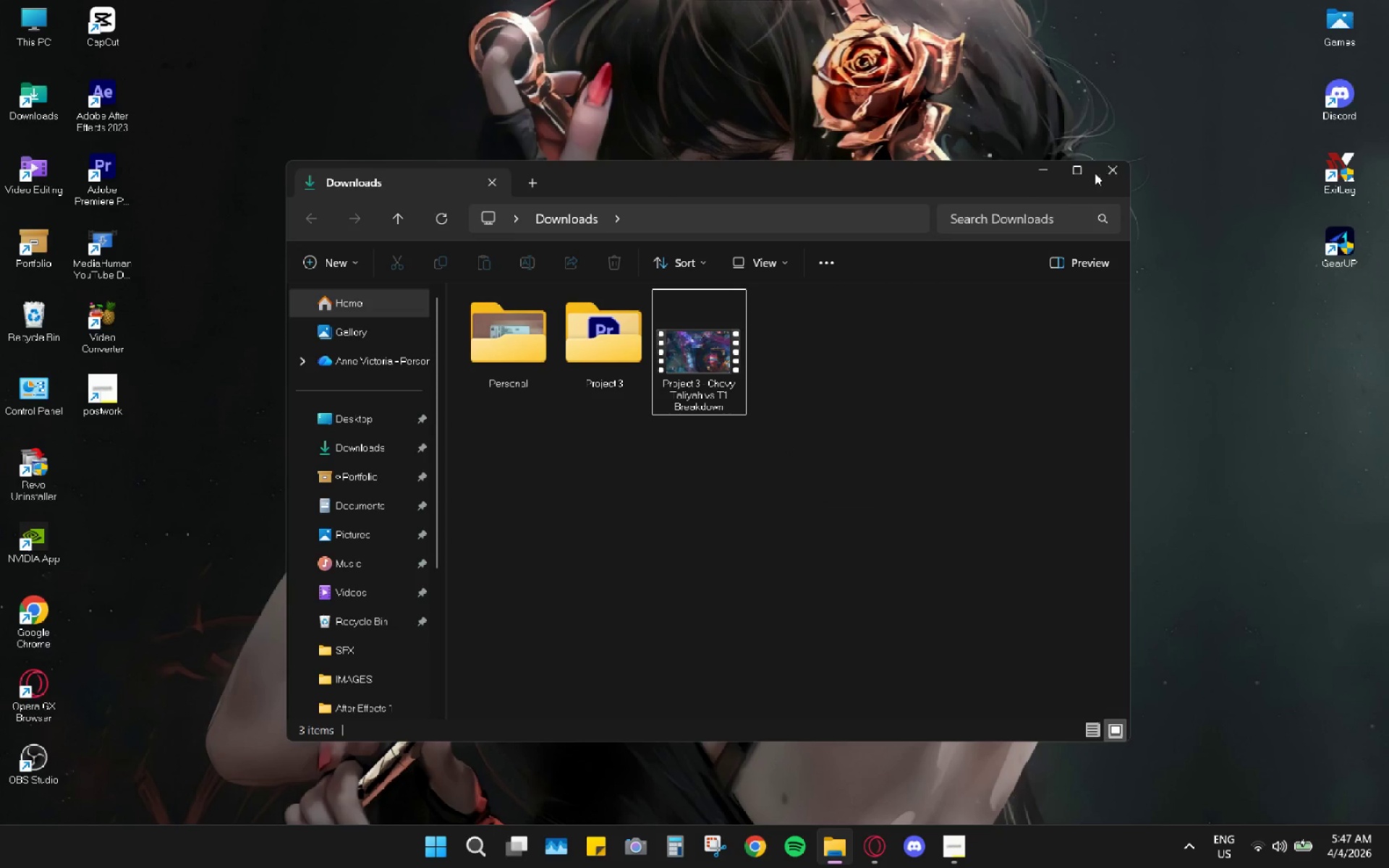 
left_click([1115, 175])
 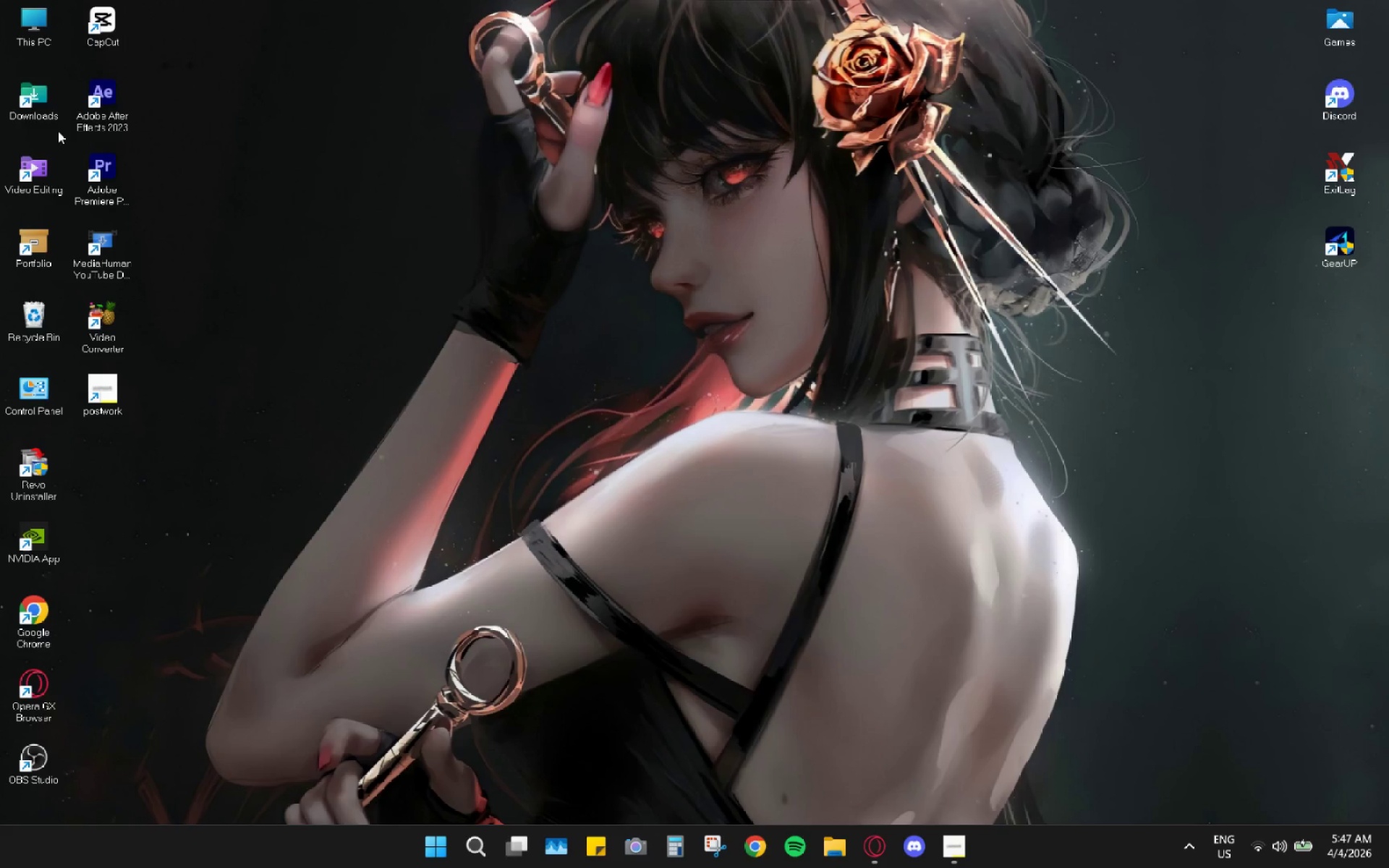 
double_click([33, 99])
 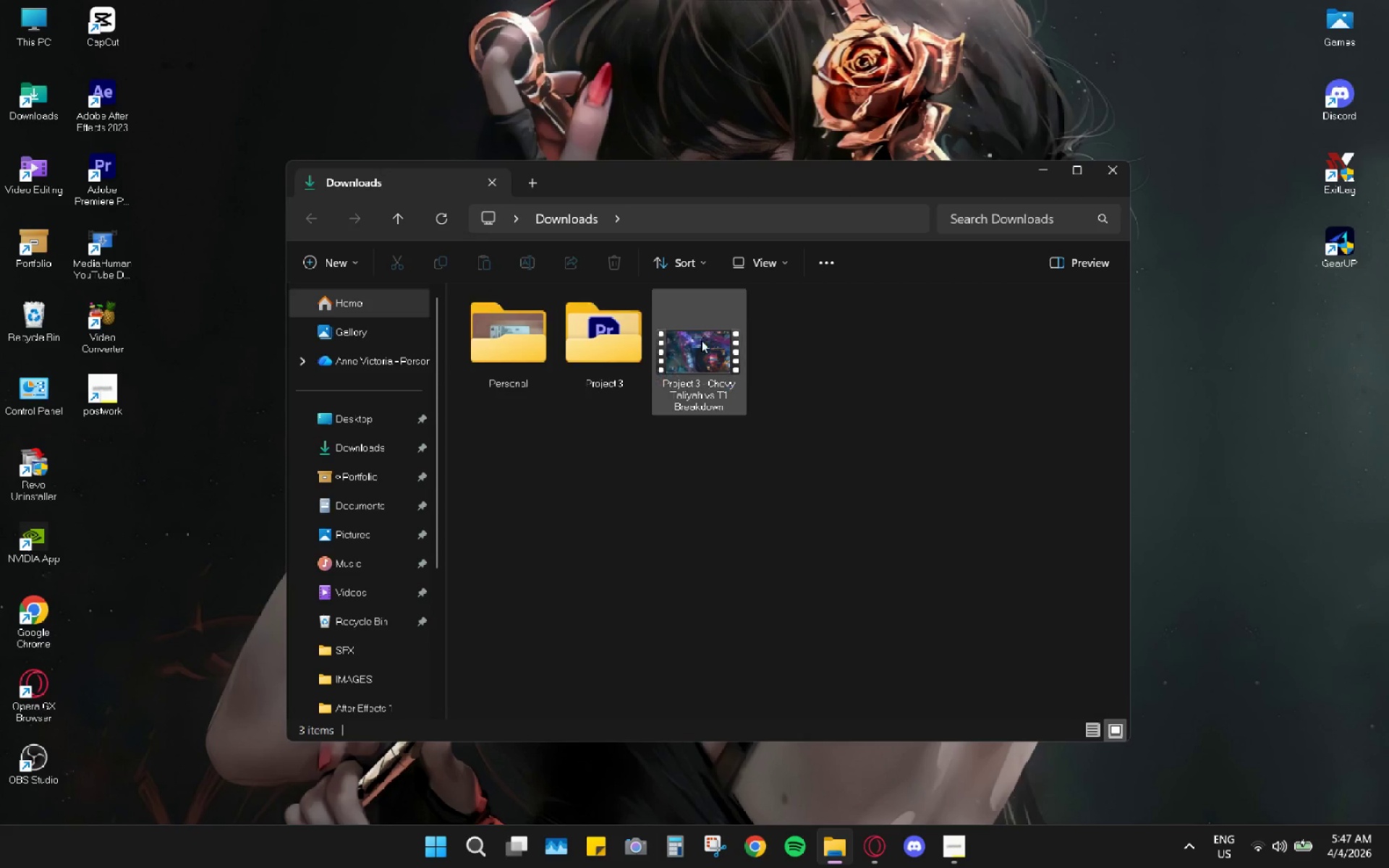 
left_click([703, 340])
 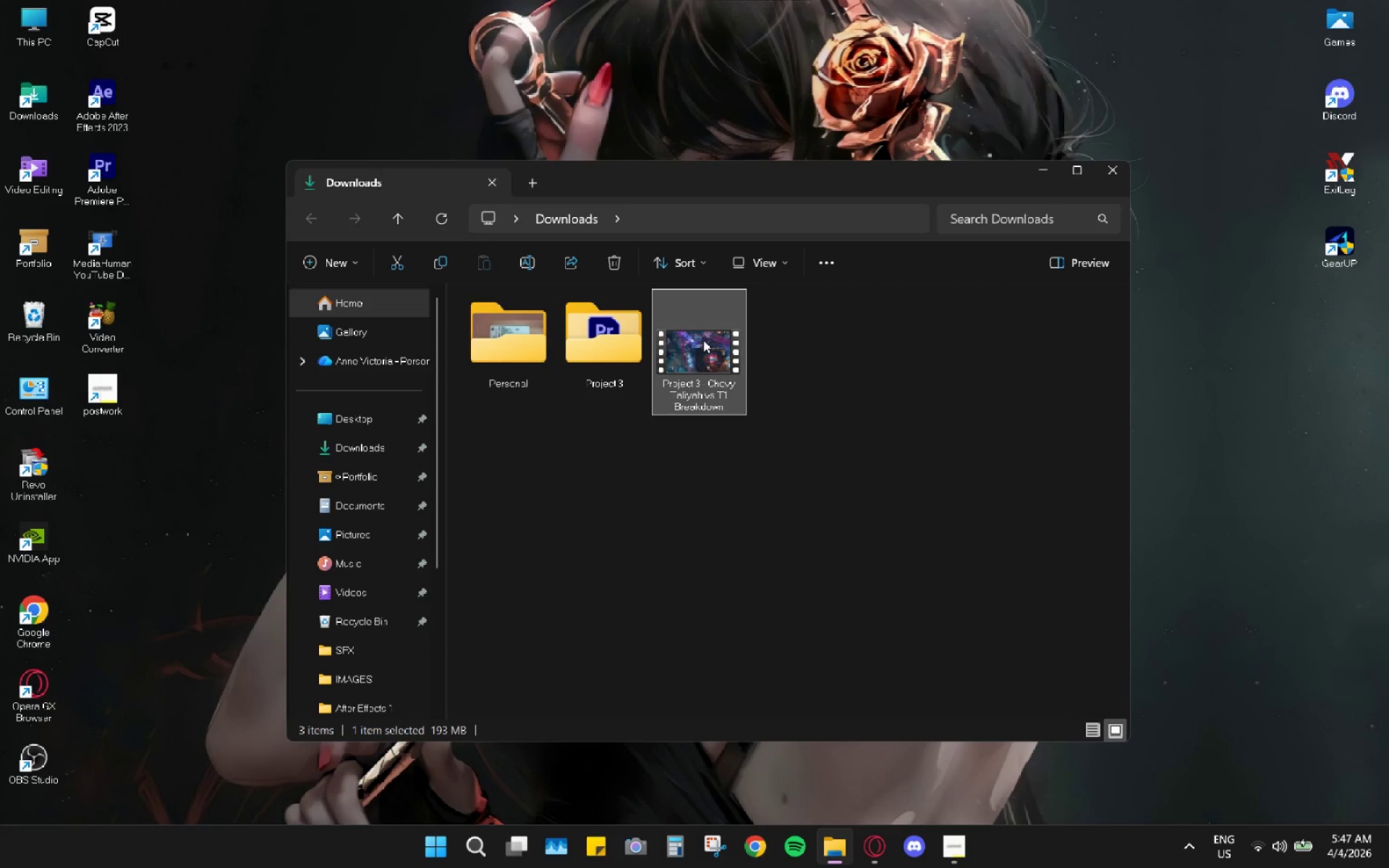 
key(Control+C)
 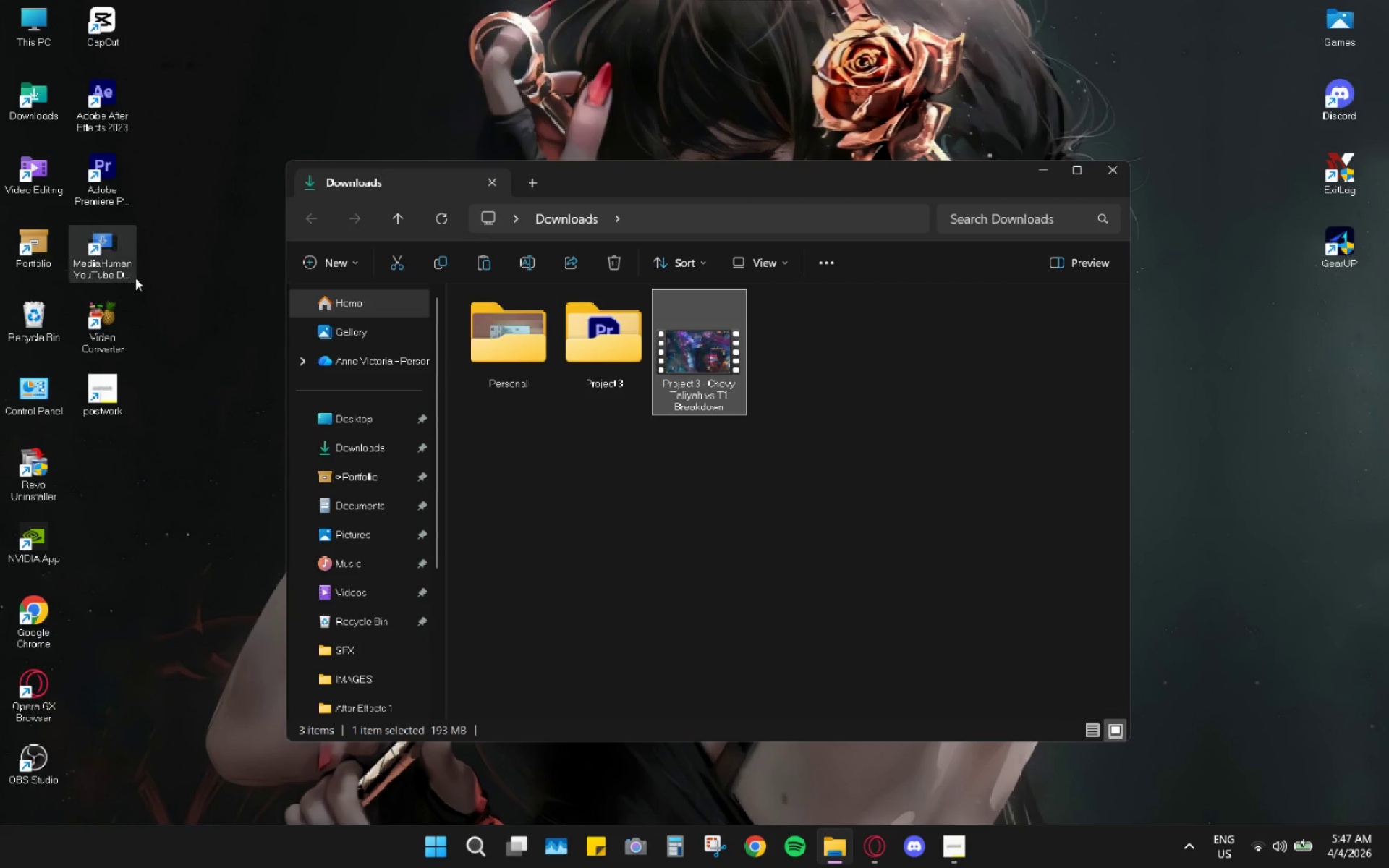 
hold_key(key=ControlLeft, duration=0.38)
 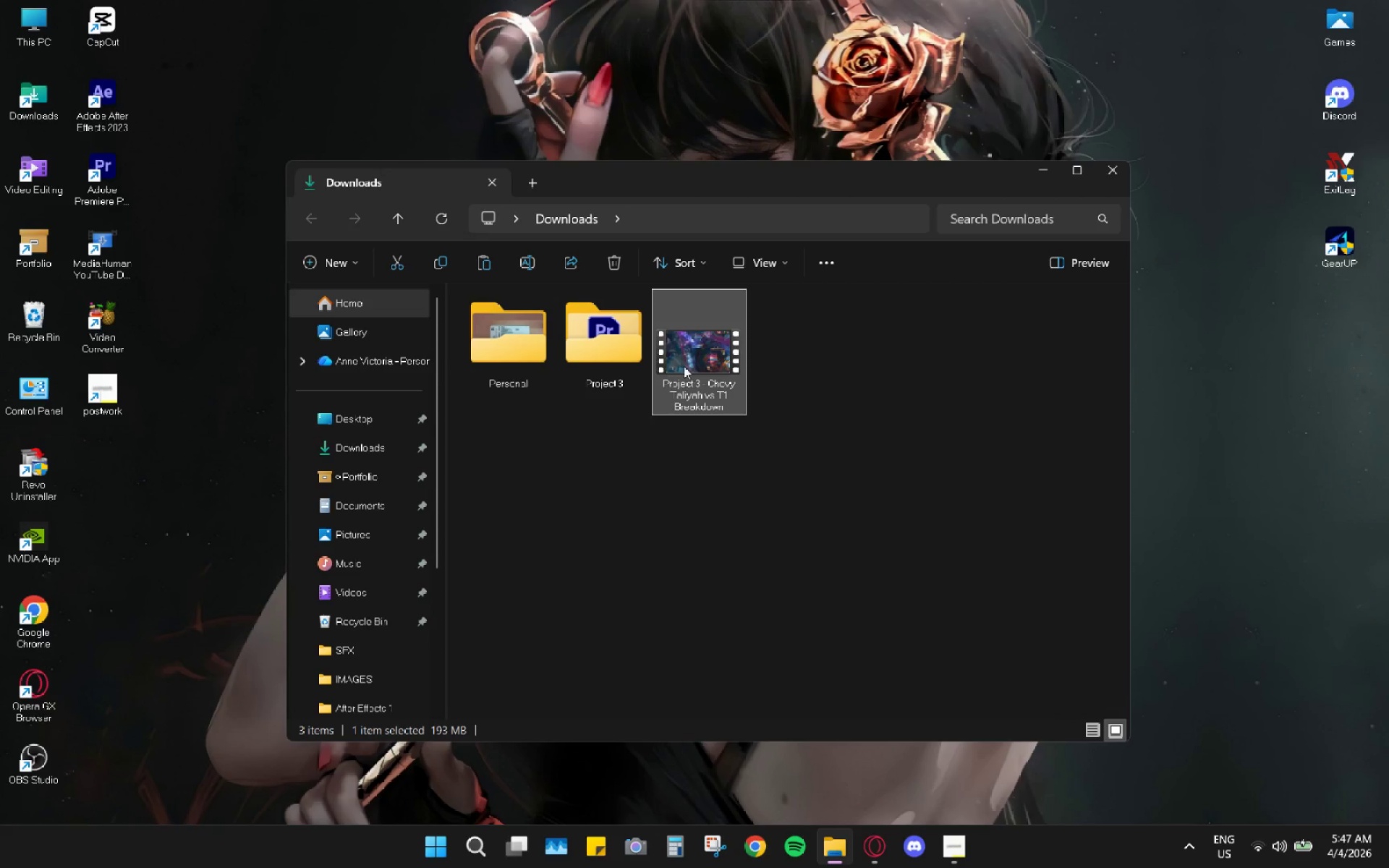 
left_click([684, 365])
 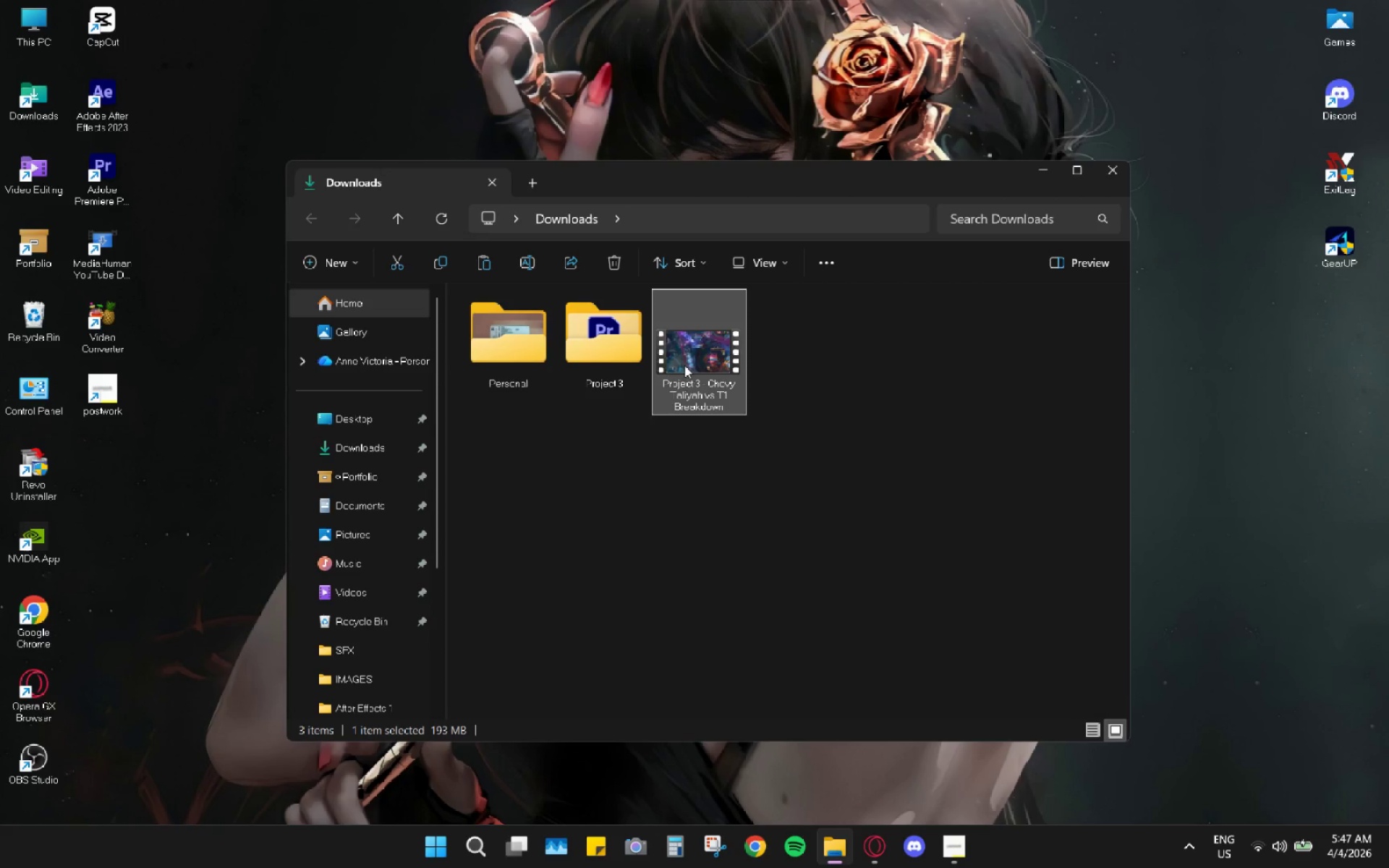 
key(Control+C)
 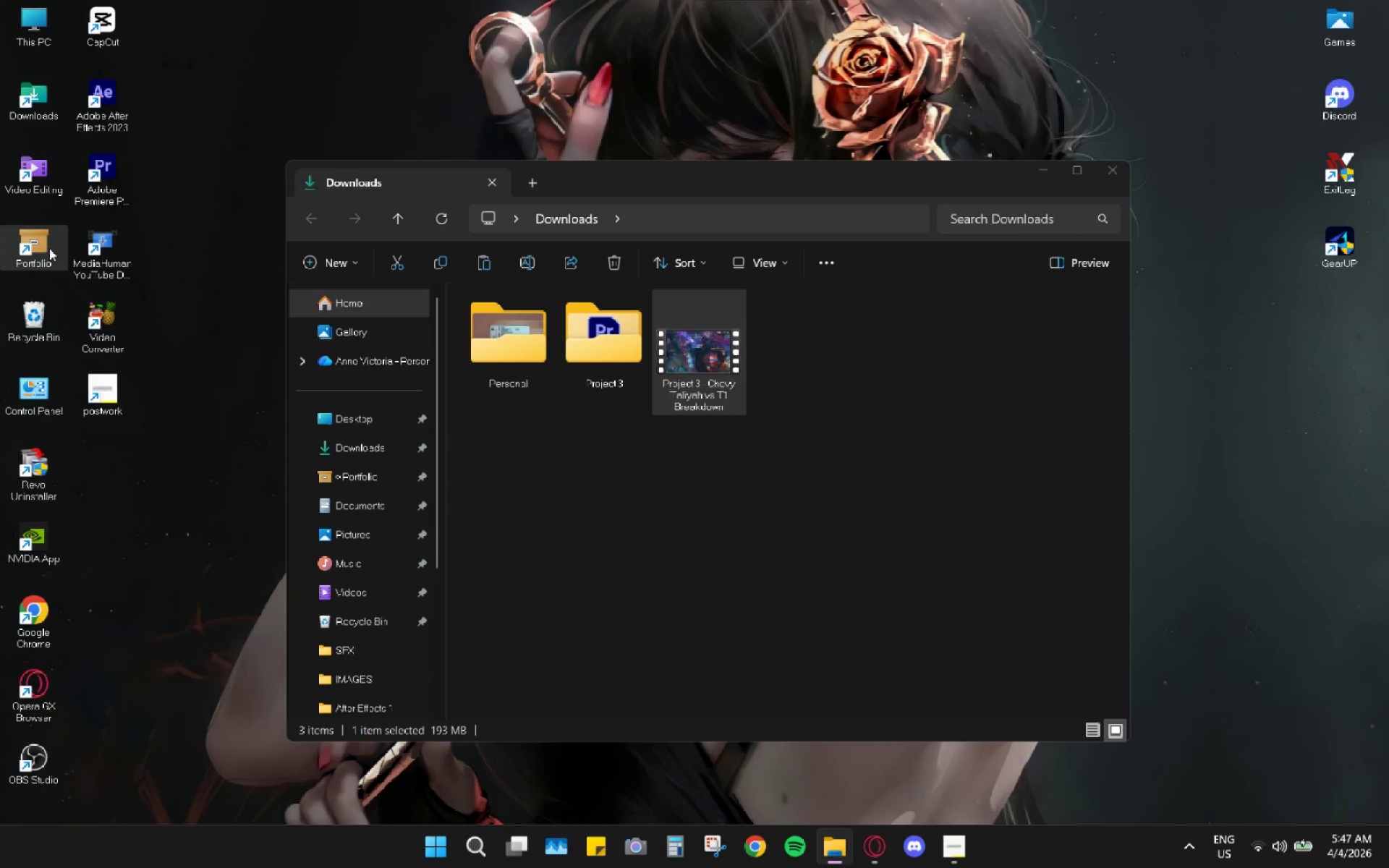 
double_click([49, 248])
 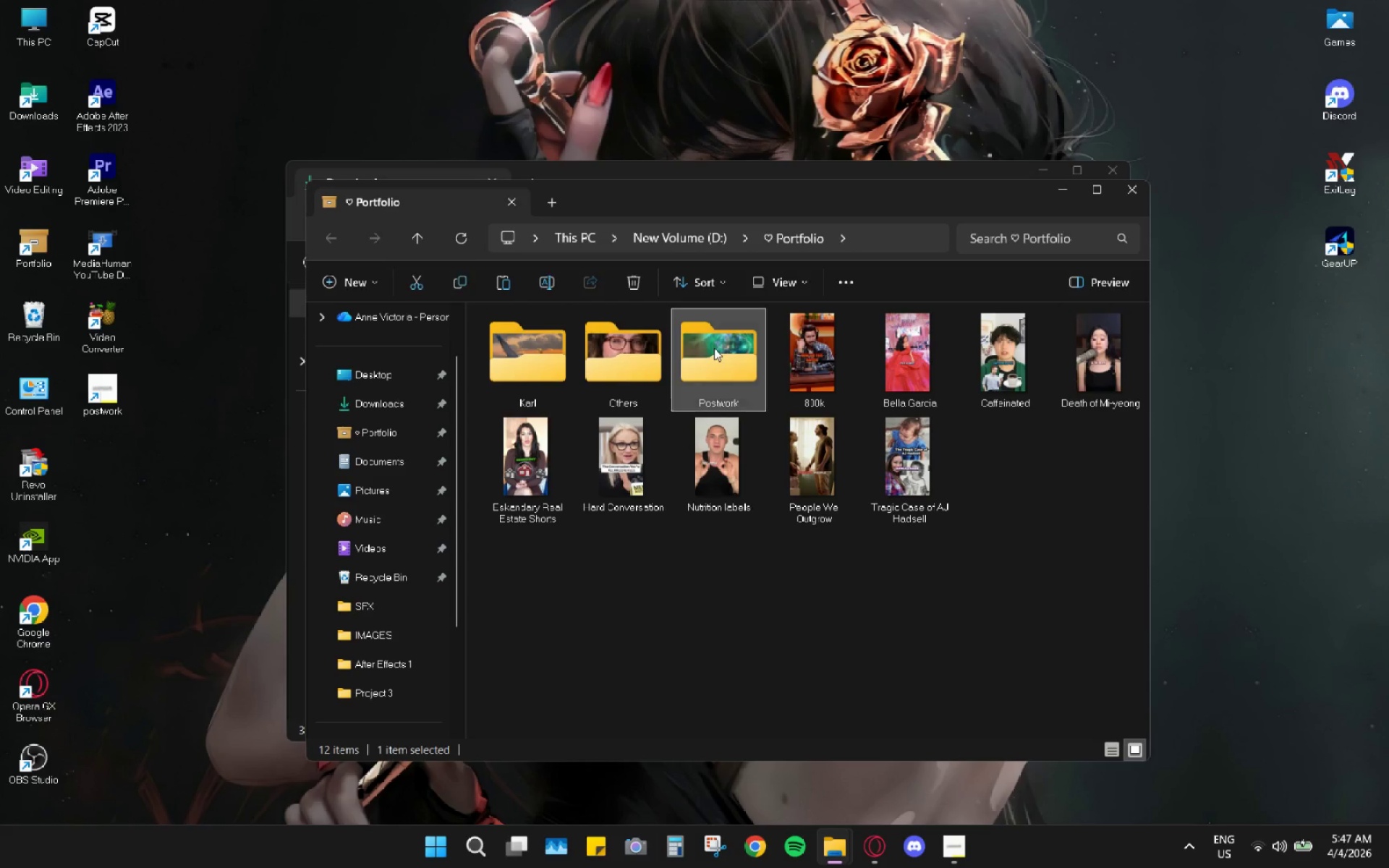 
double_click([714, 348])
 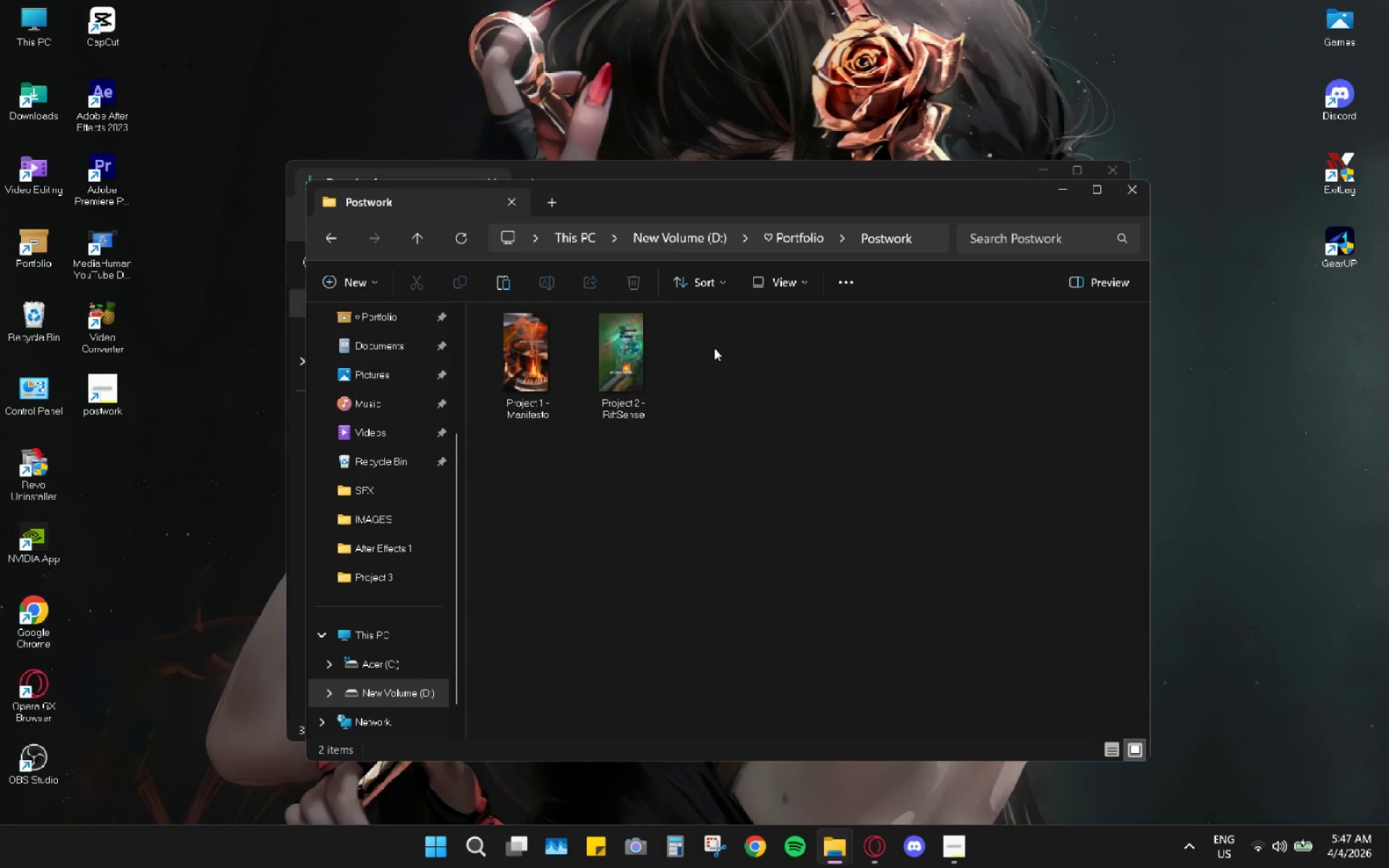 
key(Control+V)
 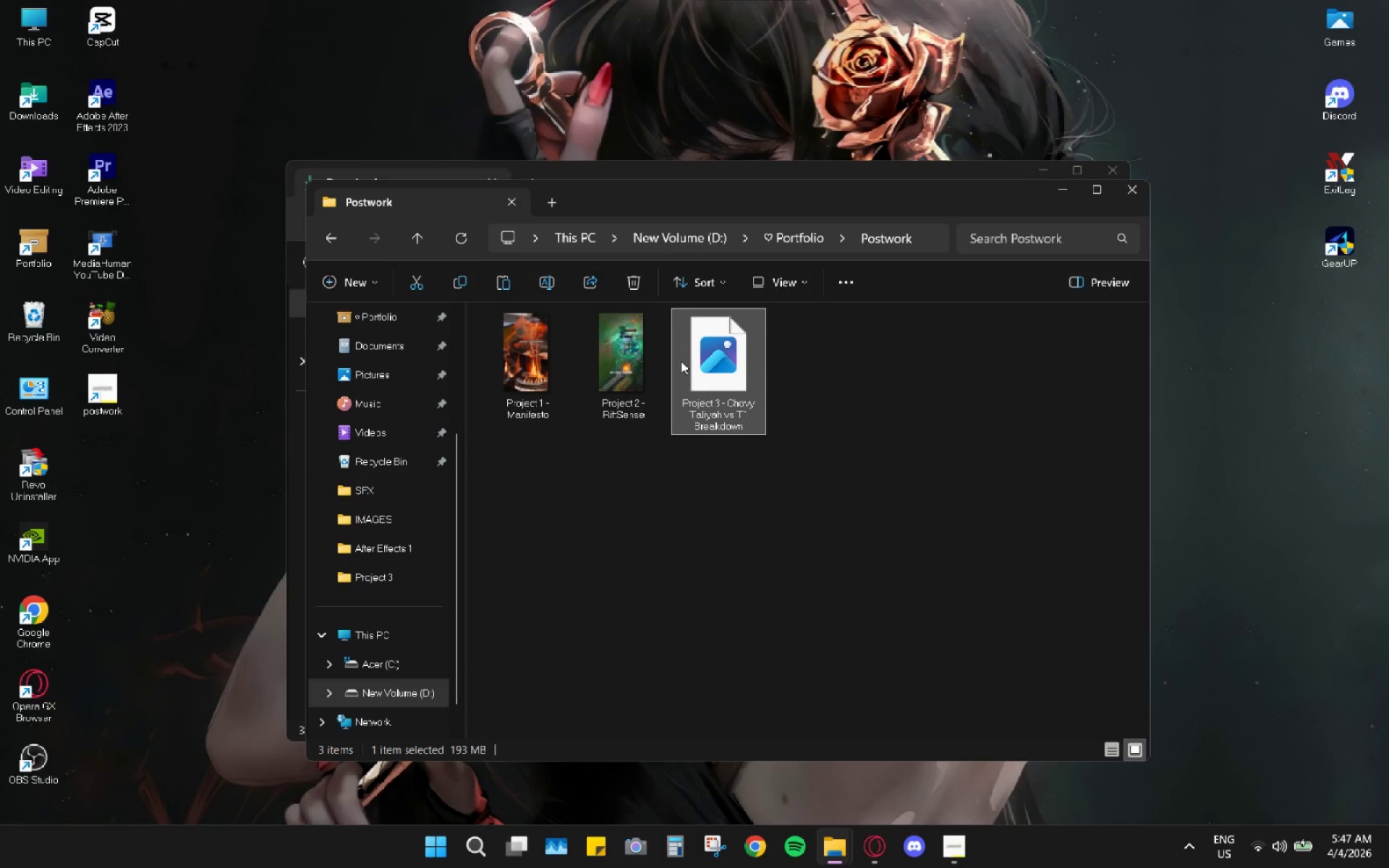 
left_click([331, 241])
 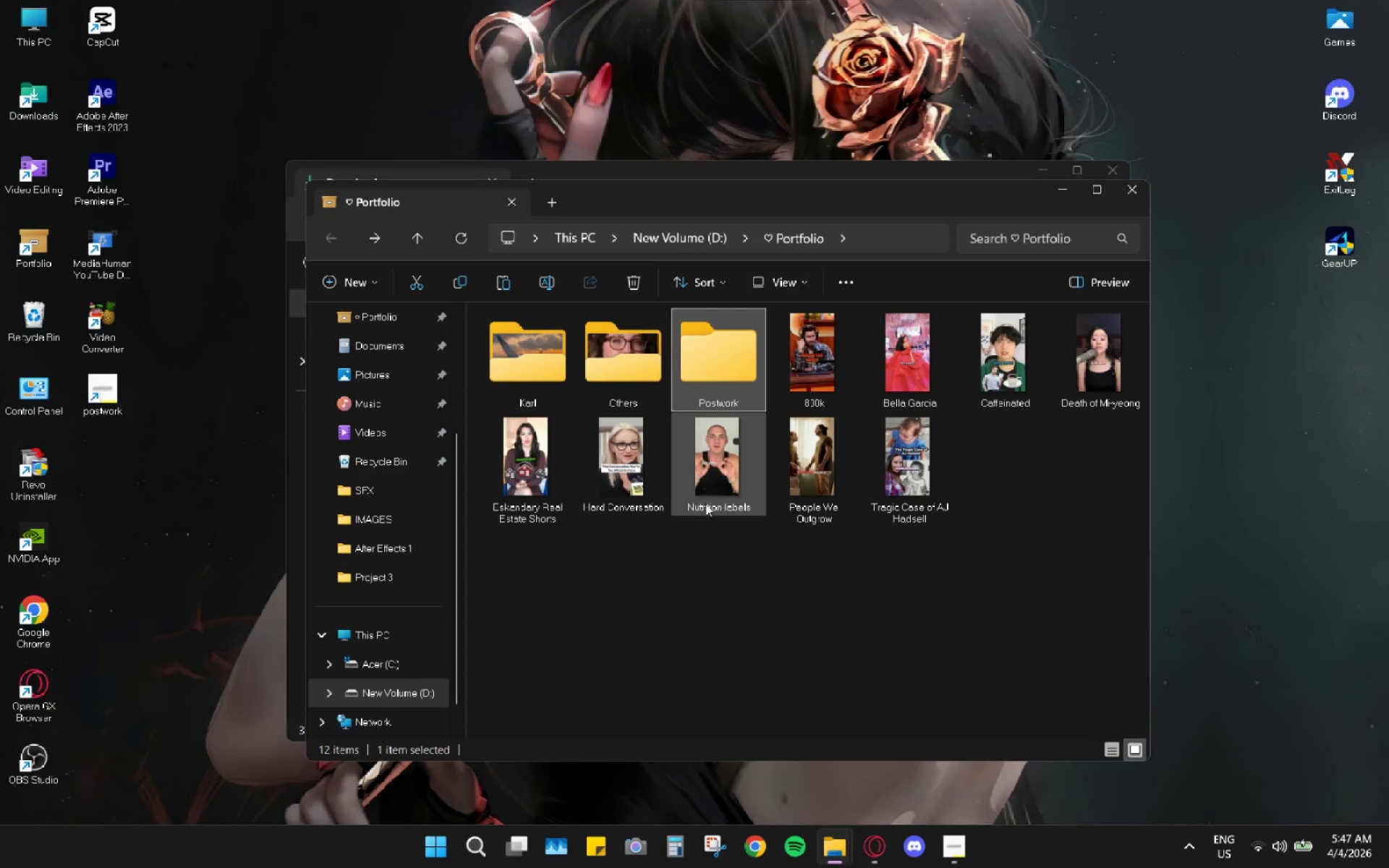 
left_click([695, 563])
 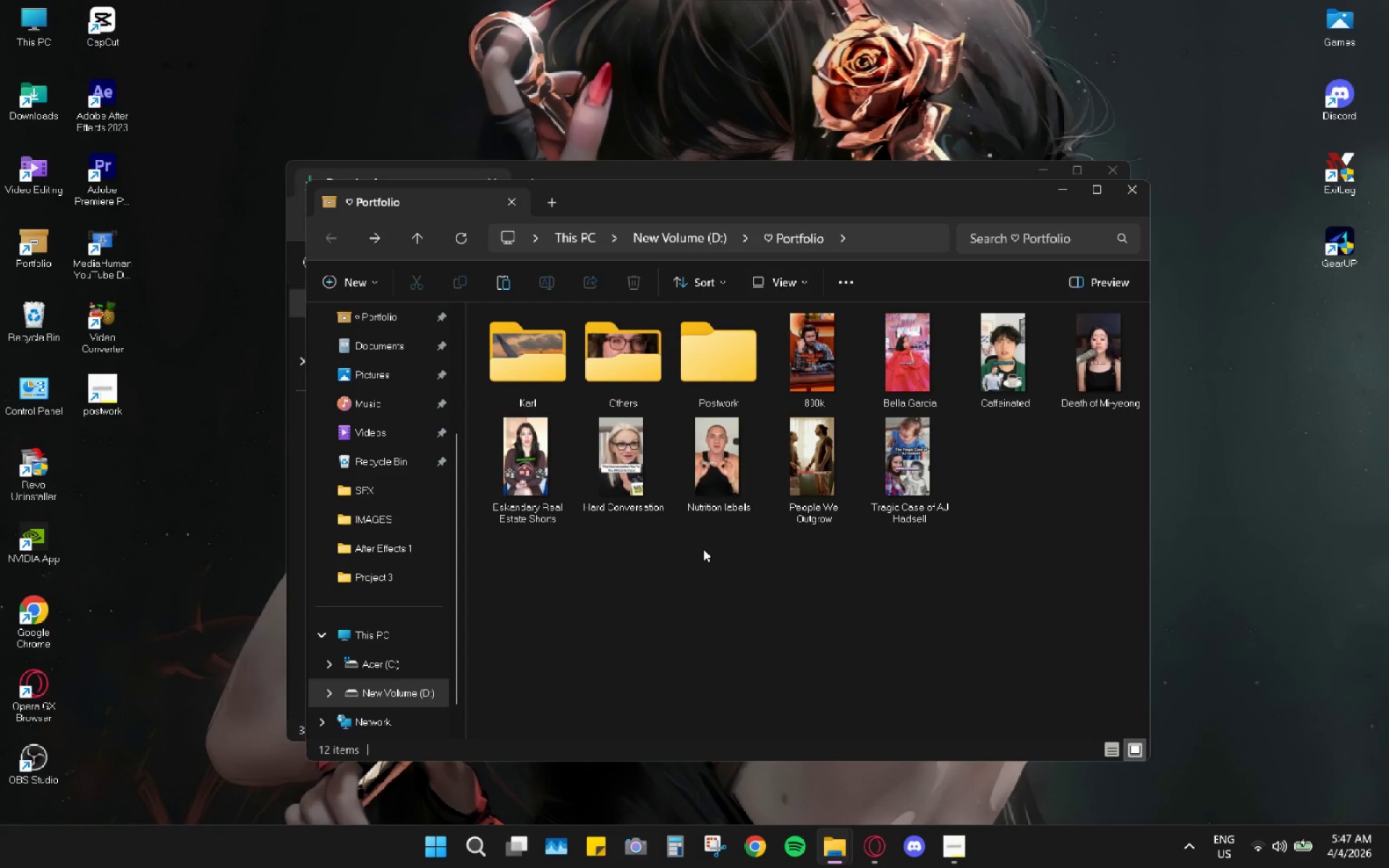 
hold_key(key=ControlLeft, duration=0.52)
 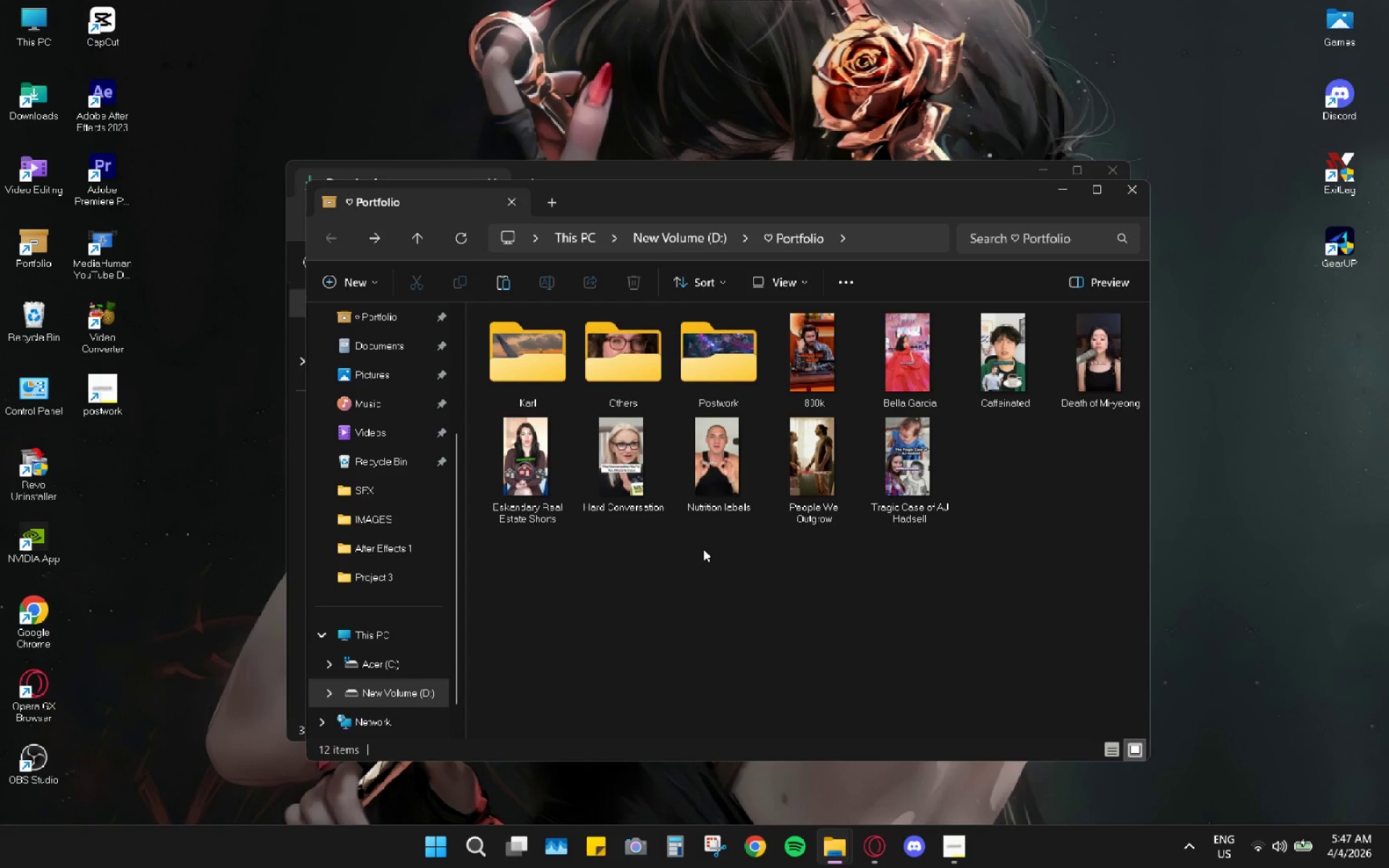 
hold_key(key=ControlLeft, duration=0.66)
 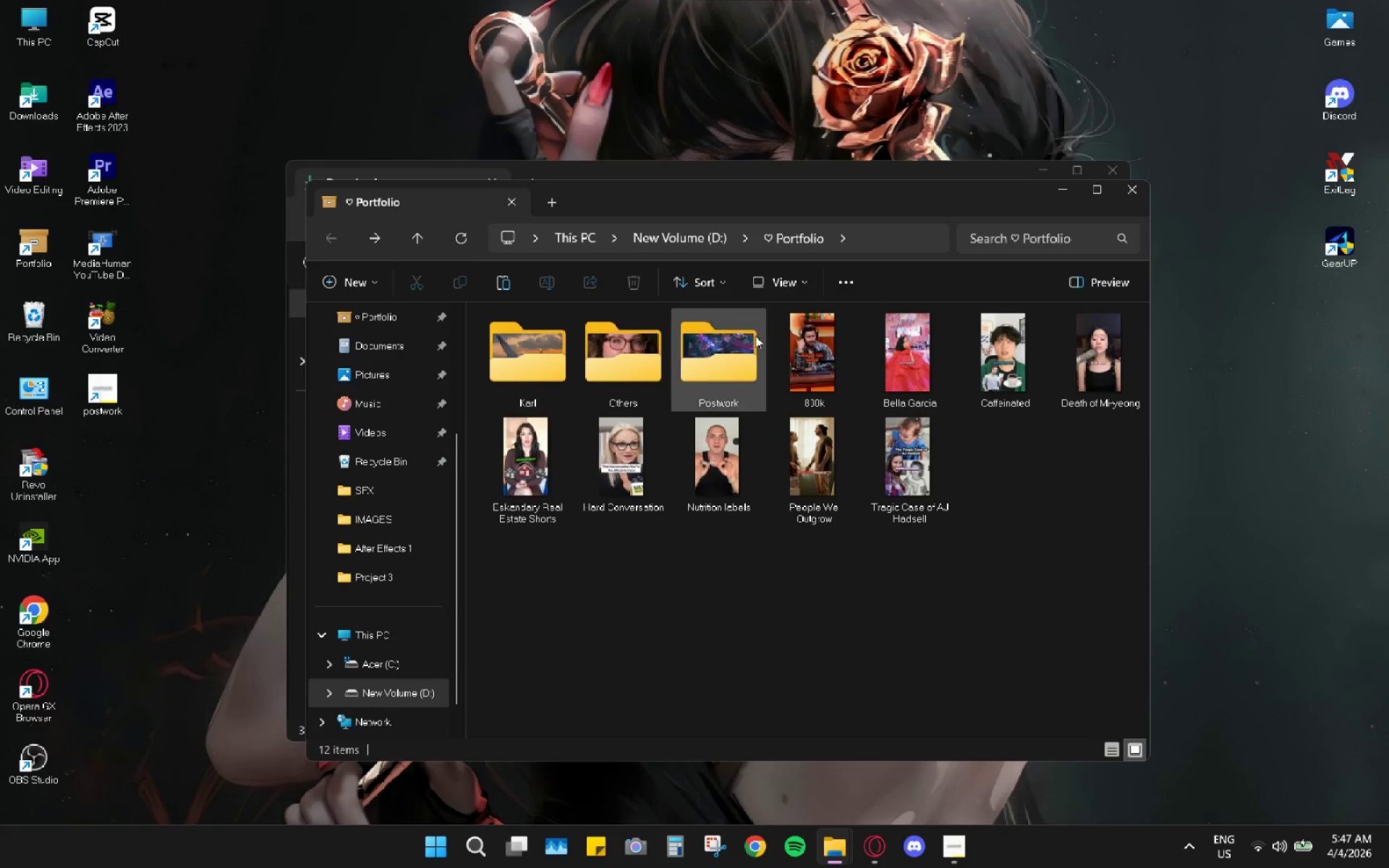 
left_click([715, 371])
 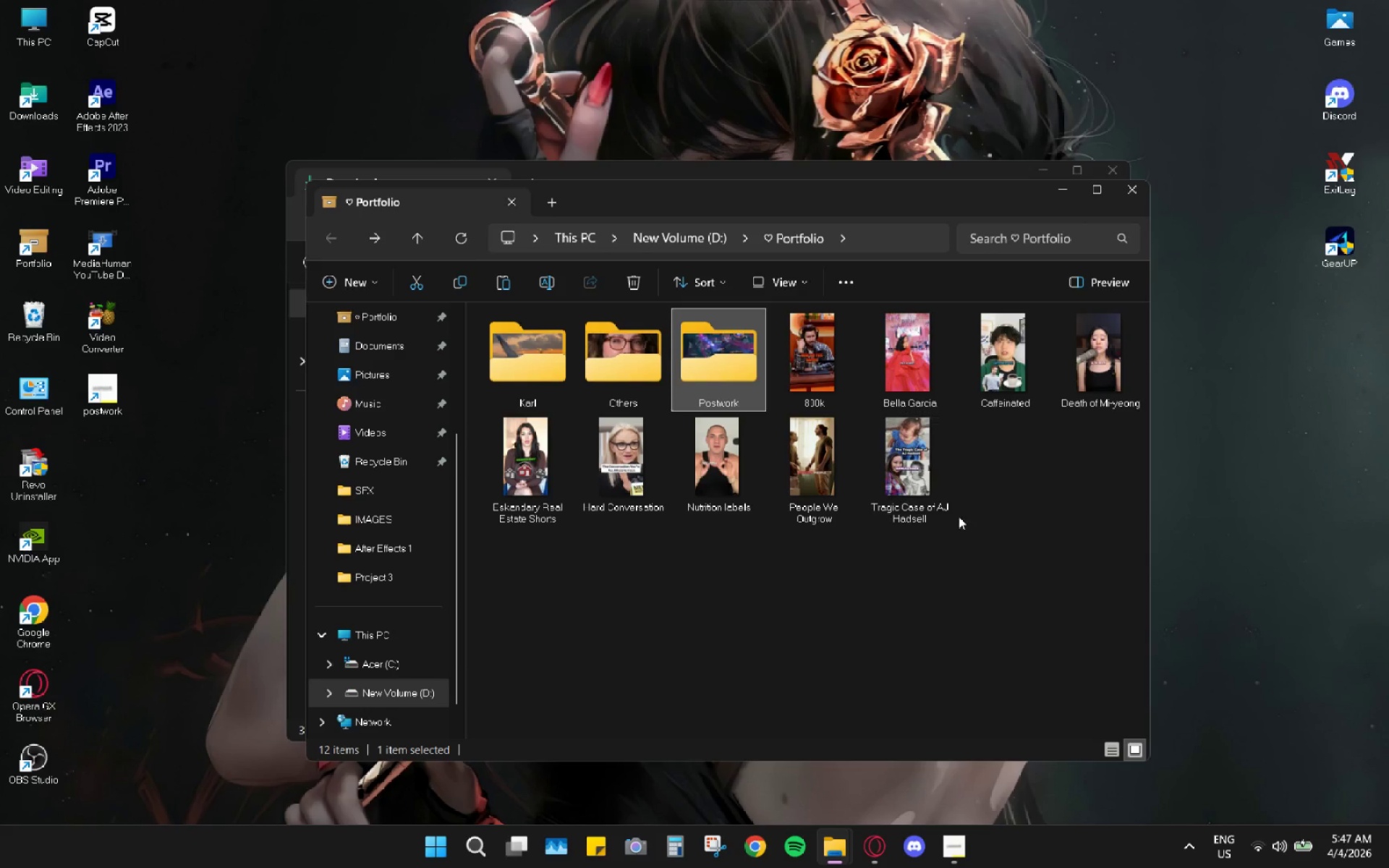 
left_click([993, 495])
 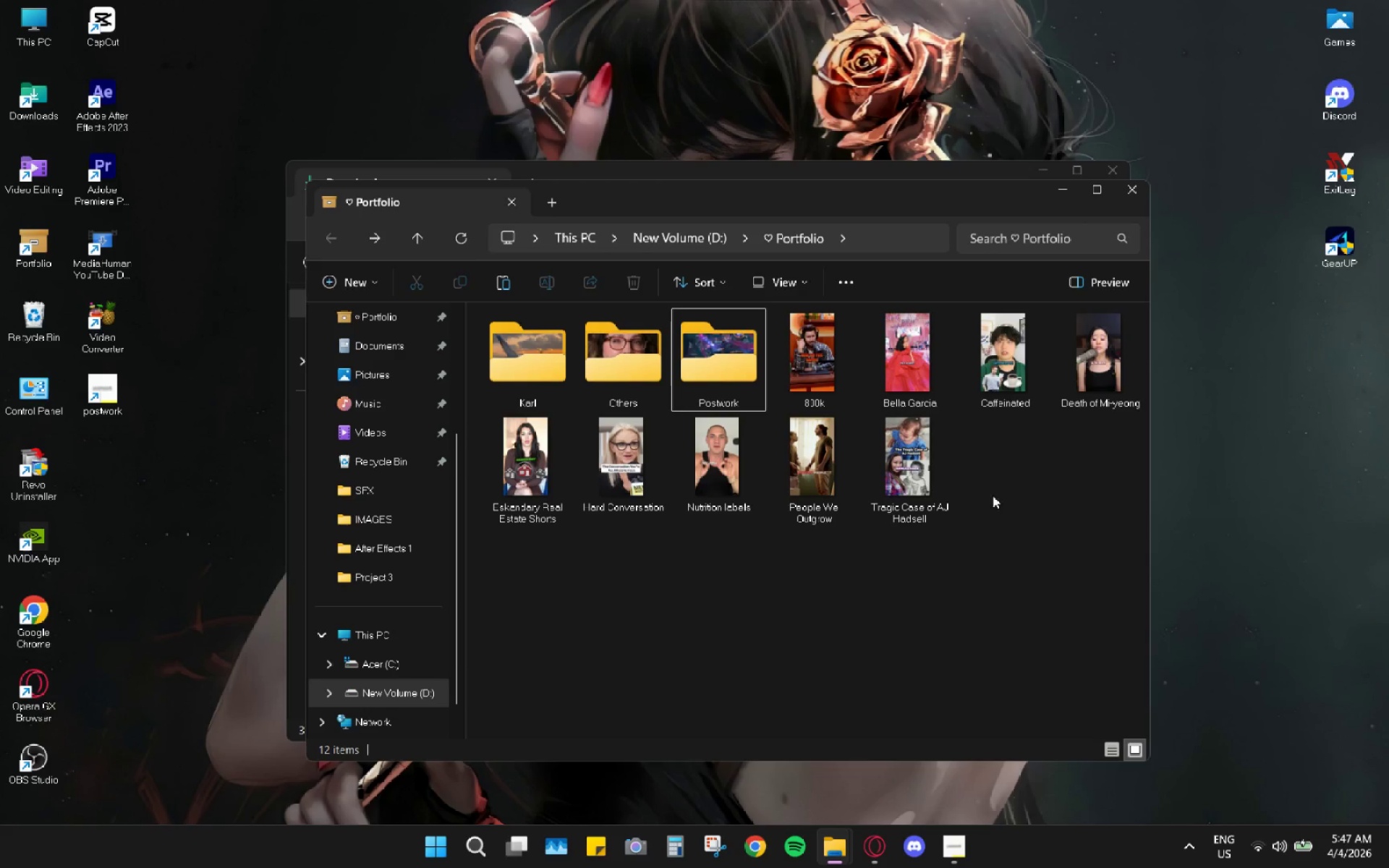 
key(Control+V)
 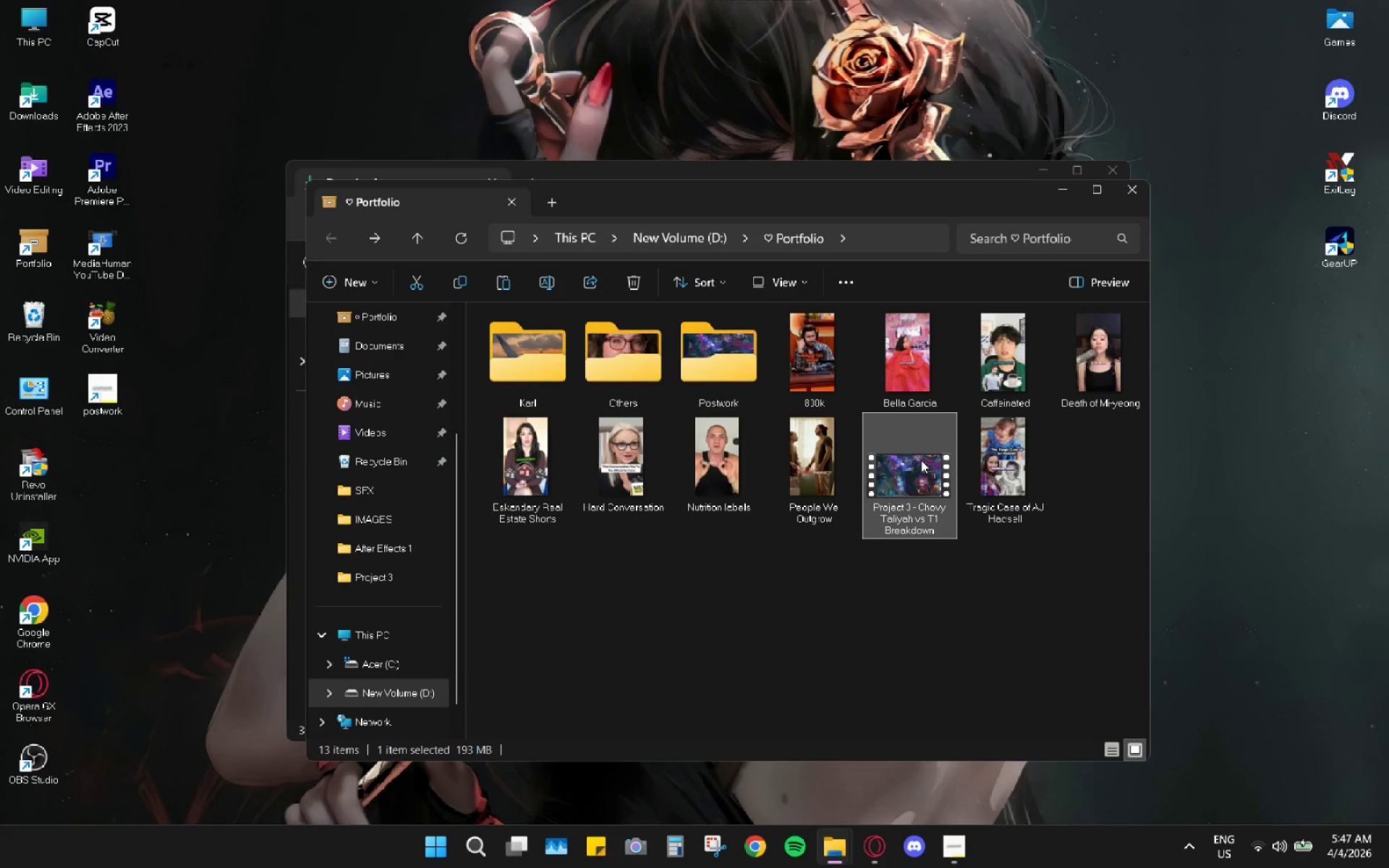 
right_click([921, 460])
 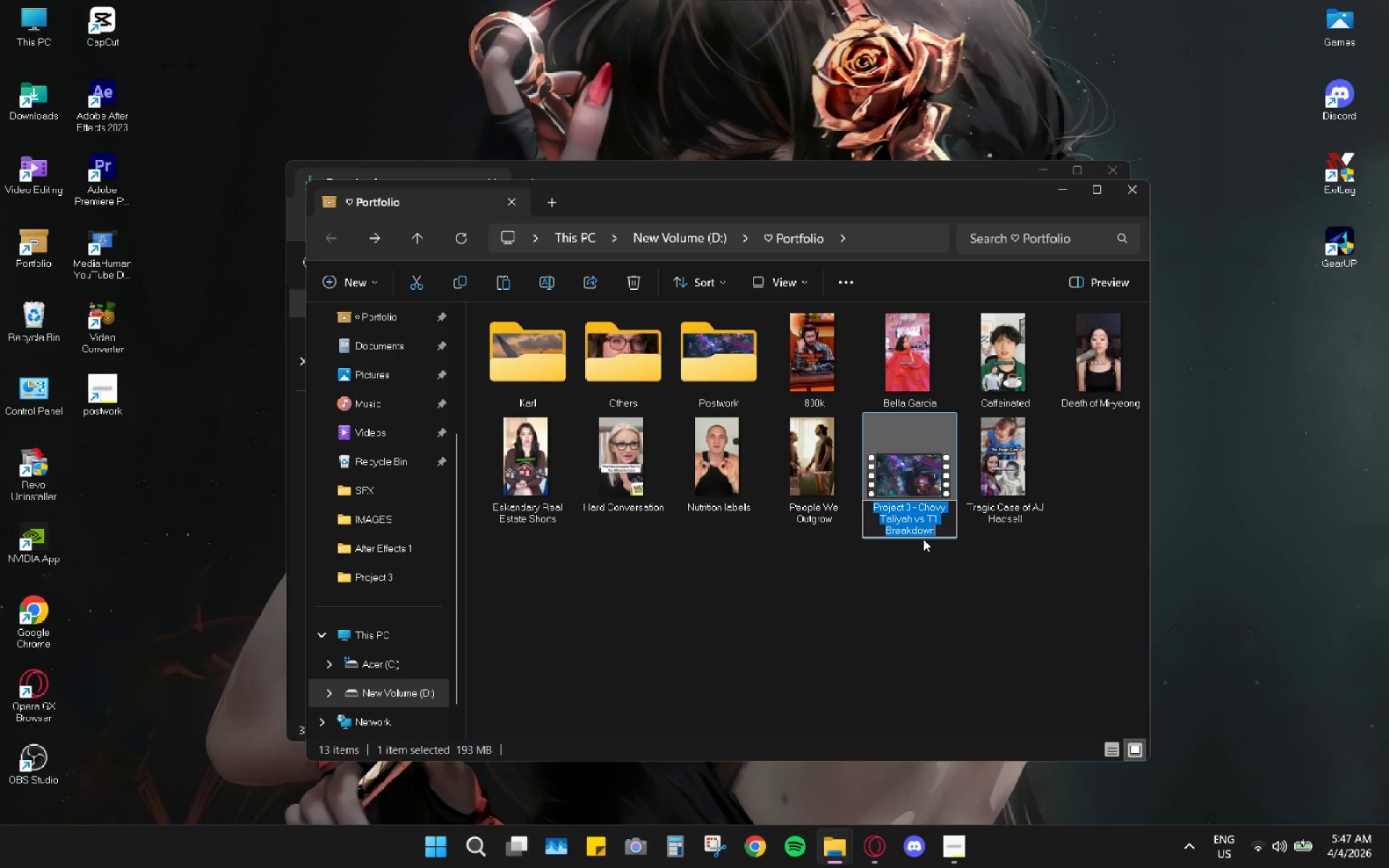 
left_click([919, 497])
 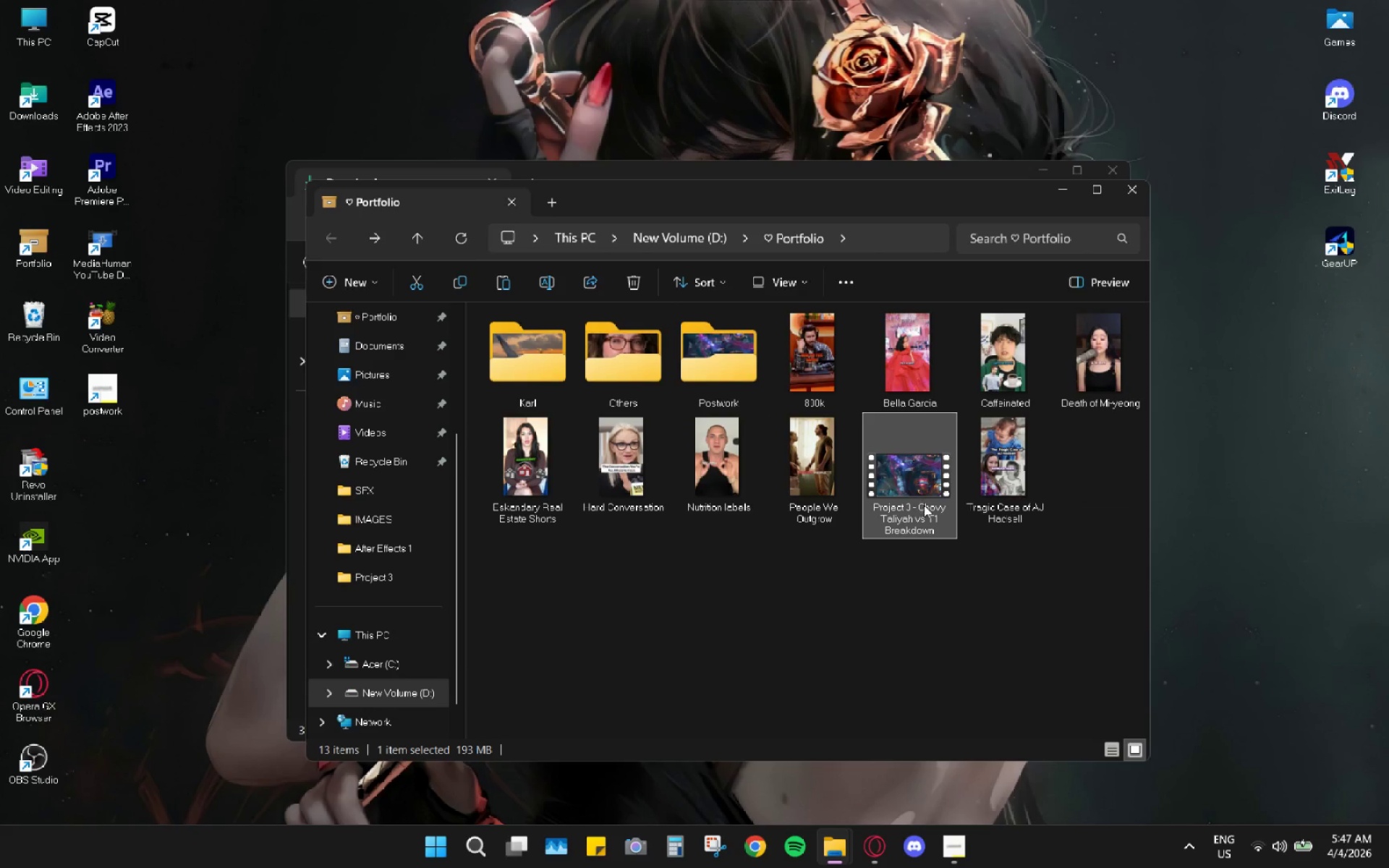 
right_click([924, 506])
 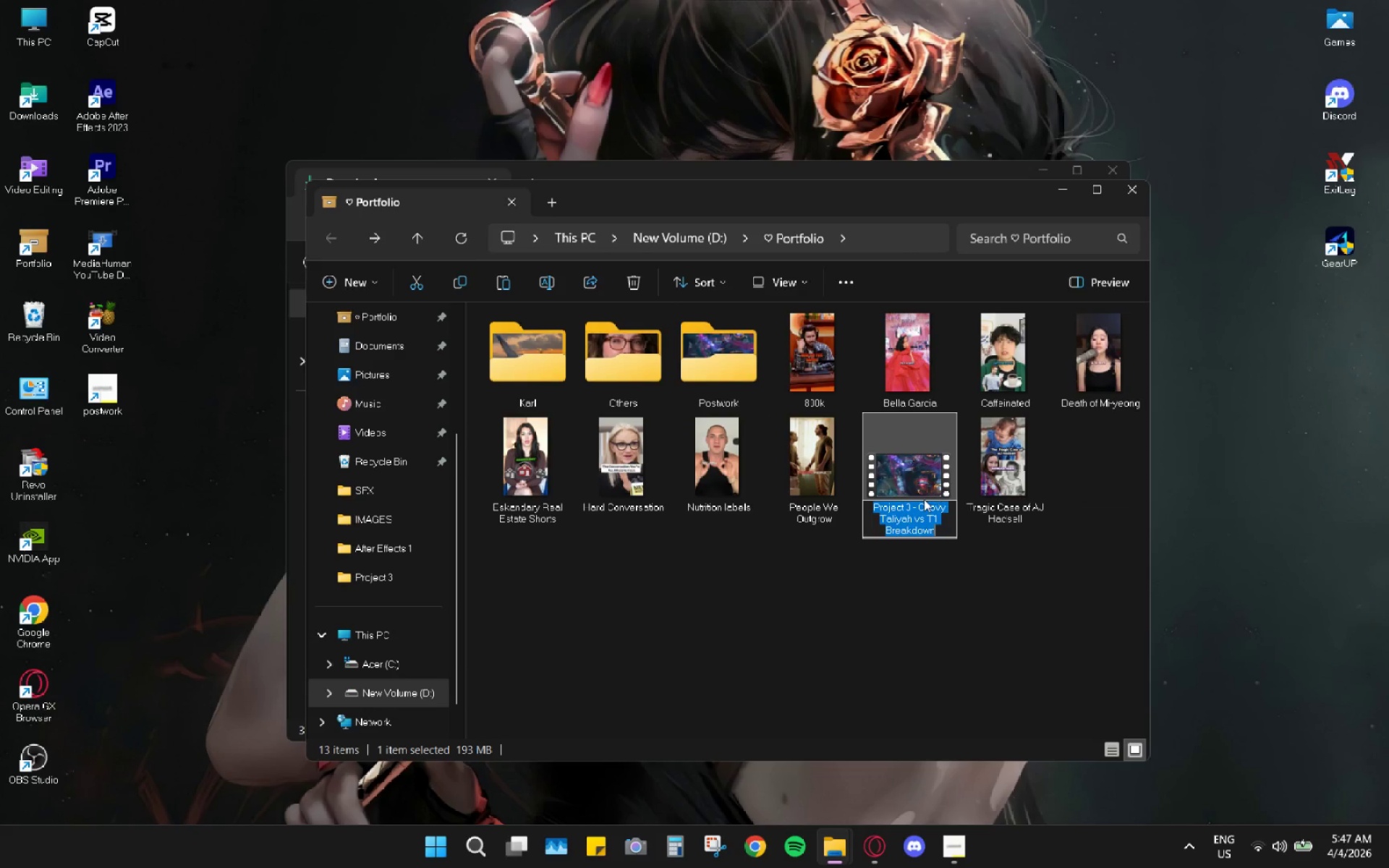 
left_click_drag(start_coordinate=[917, 509], to_coordinate=[833, 509])
 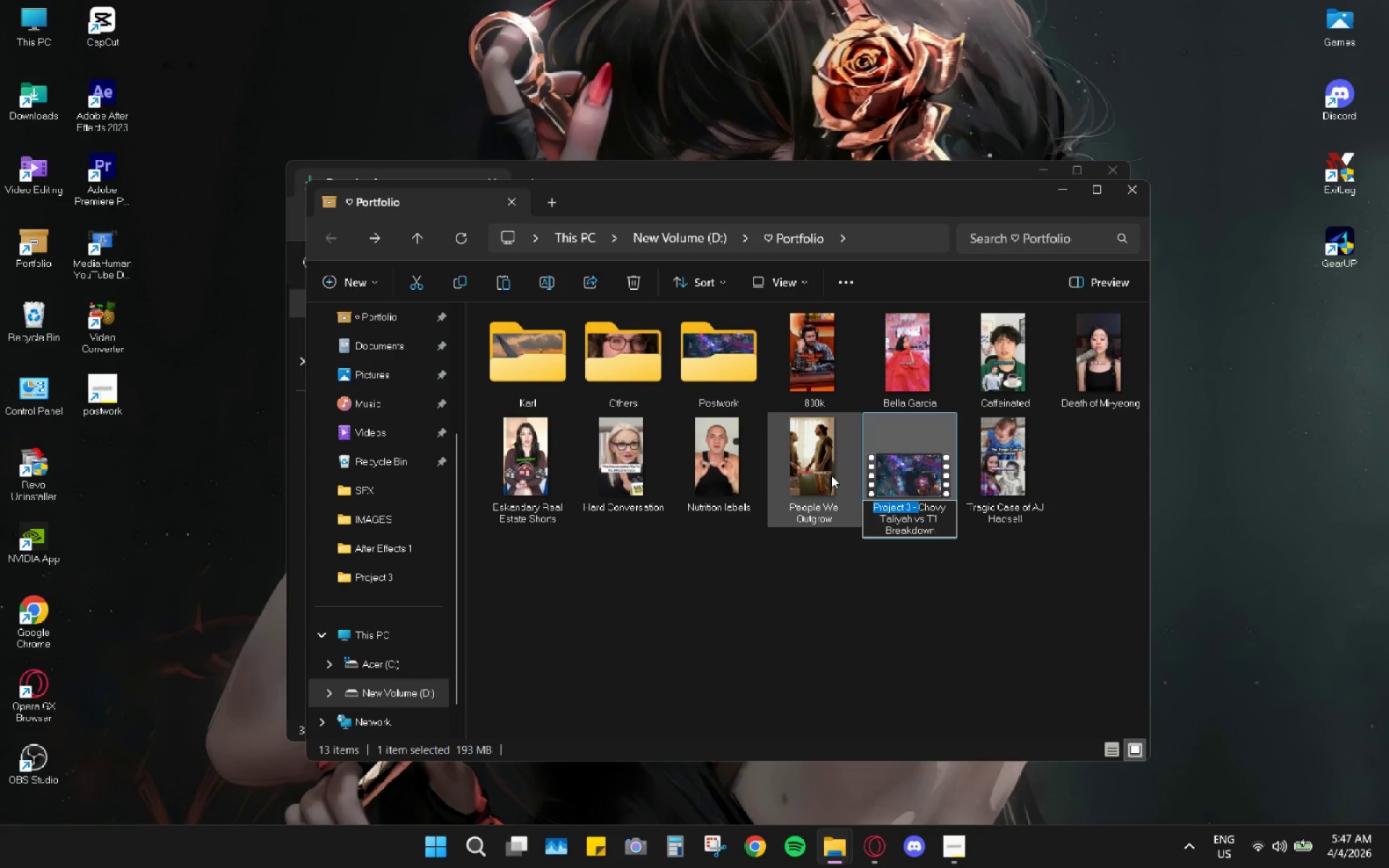 
key(Backspace)
 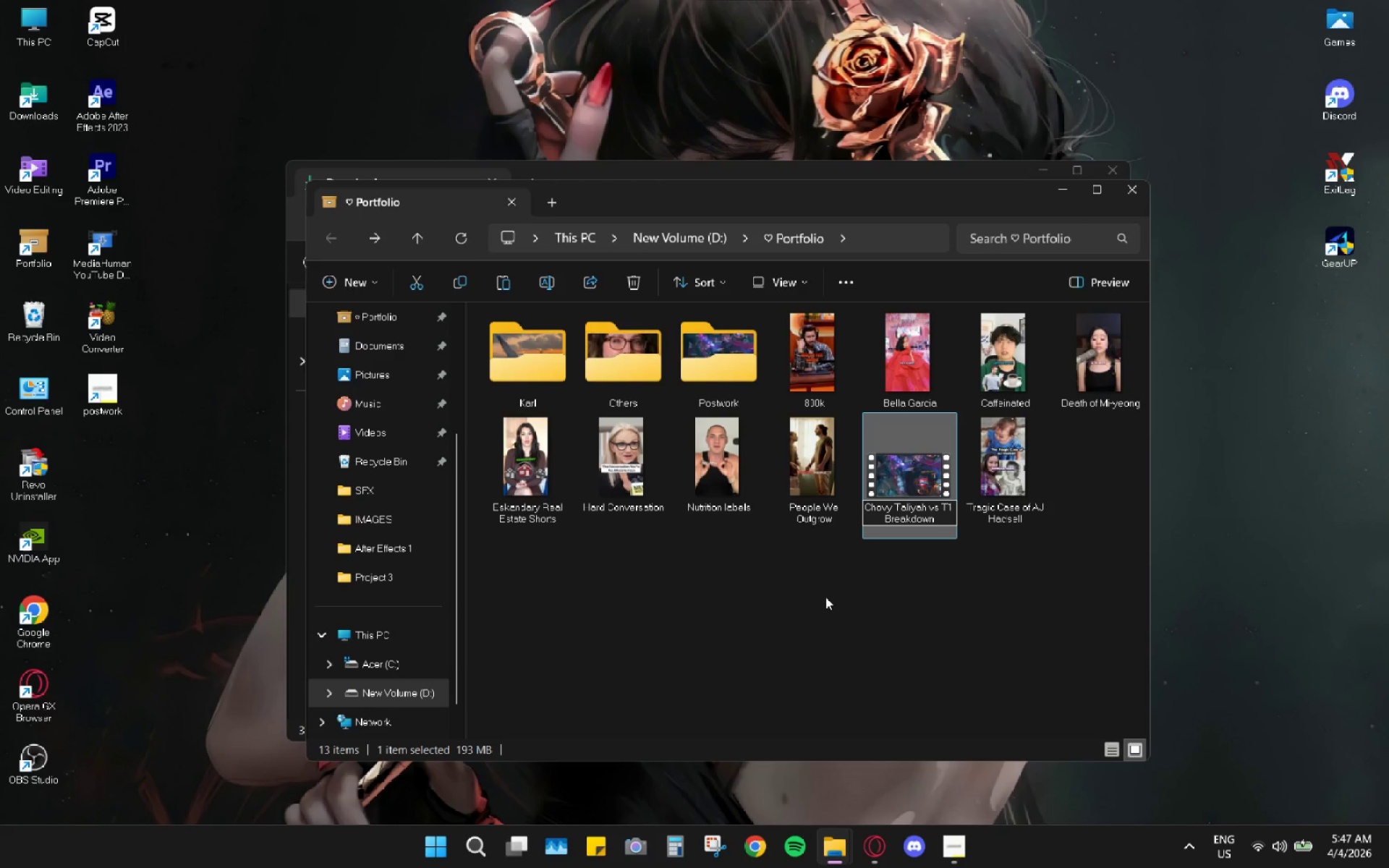 
left_click([842, 595])
 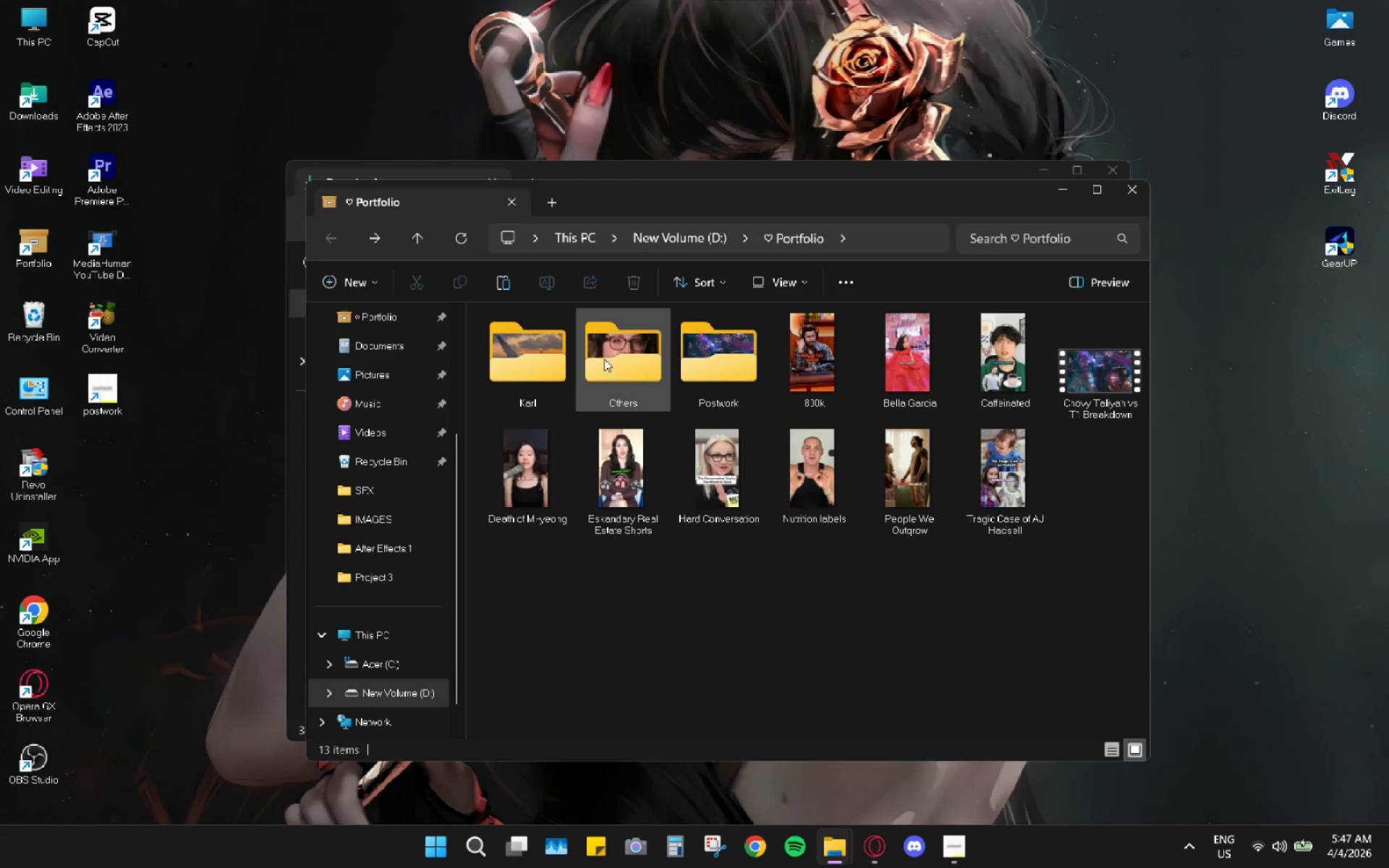 
wait(5.17)
 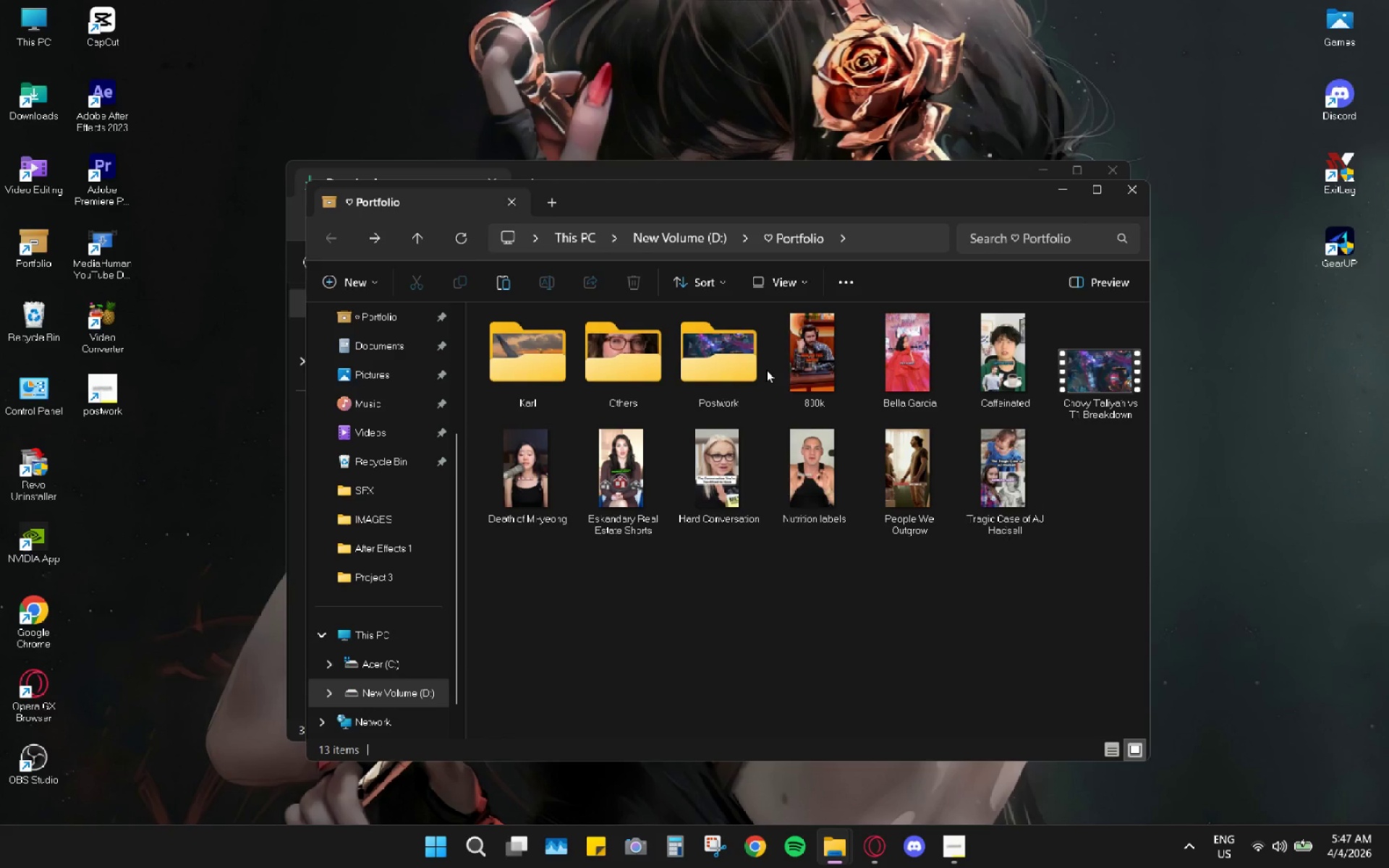 
double_click([1095, 368])
 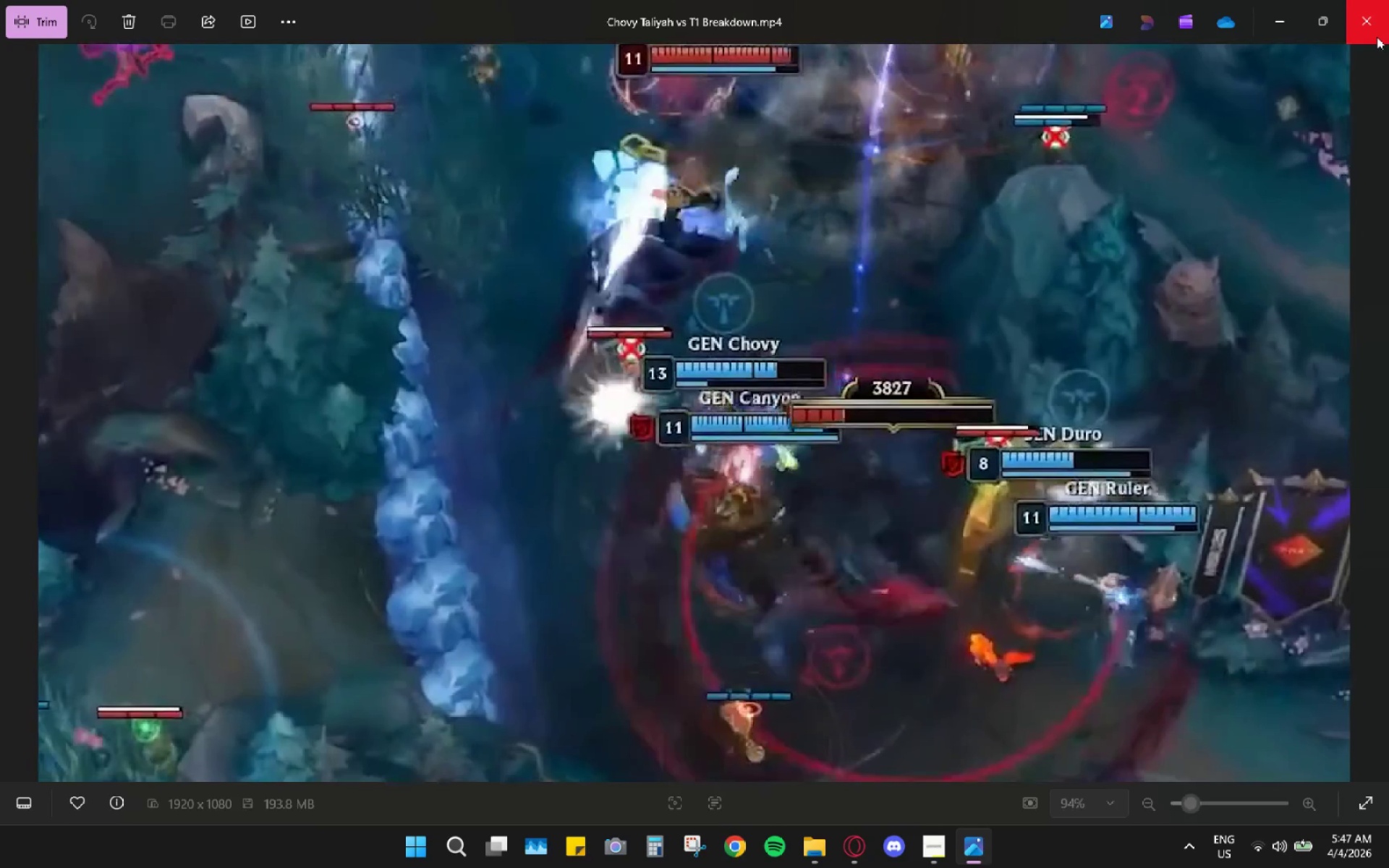 
wait(12.03)
 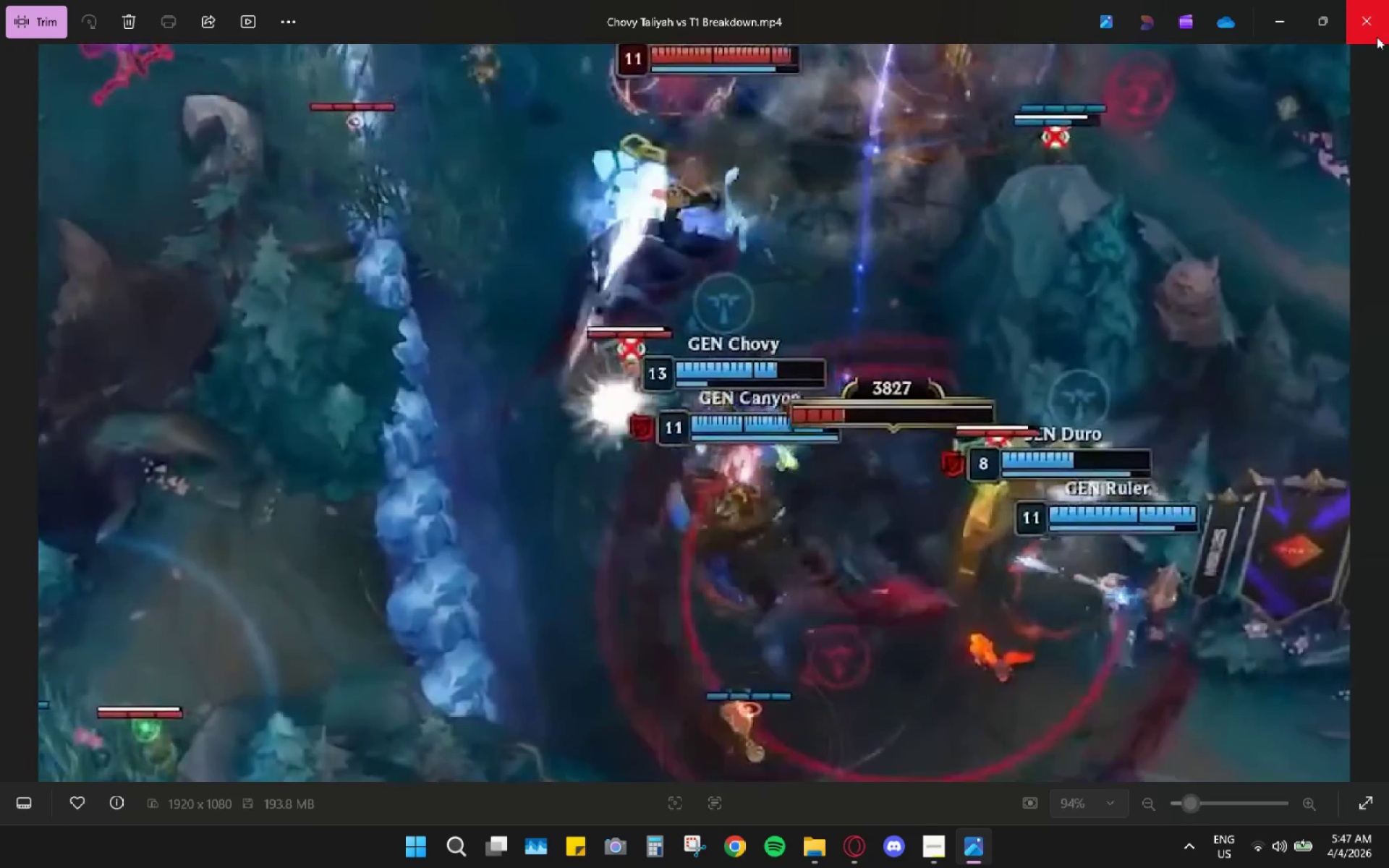 
left_click([848, 839])
 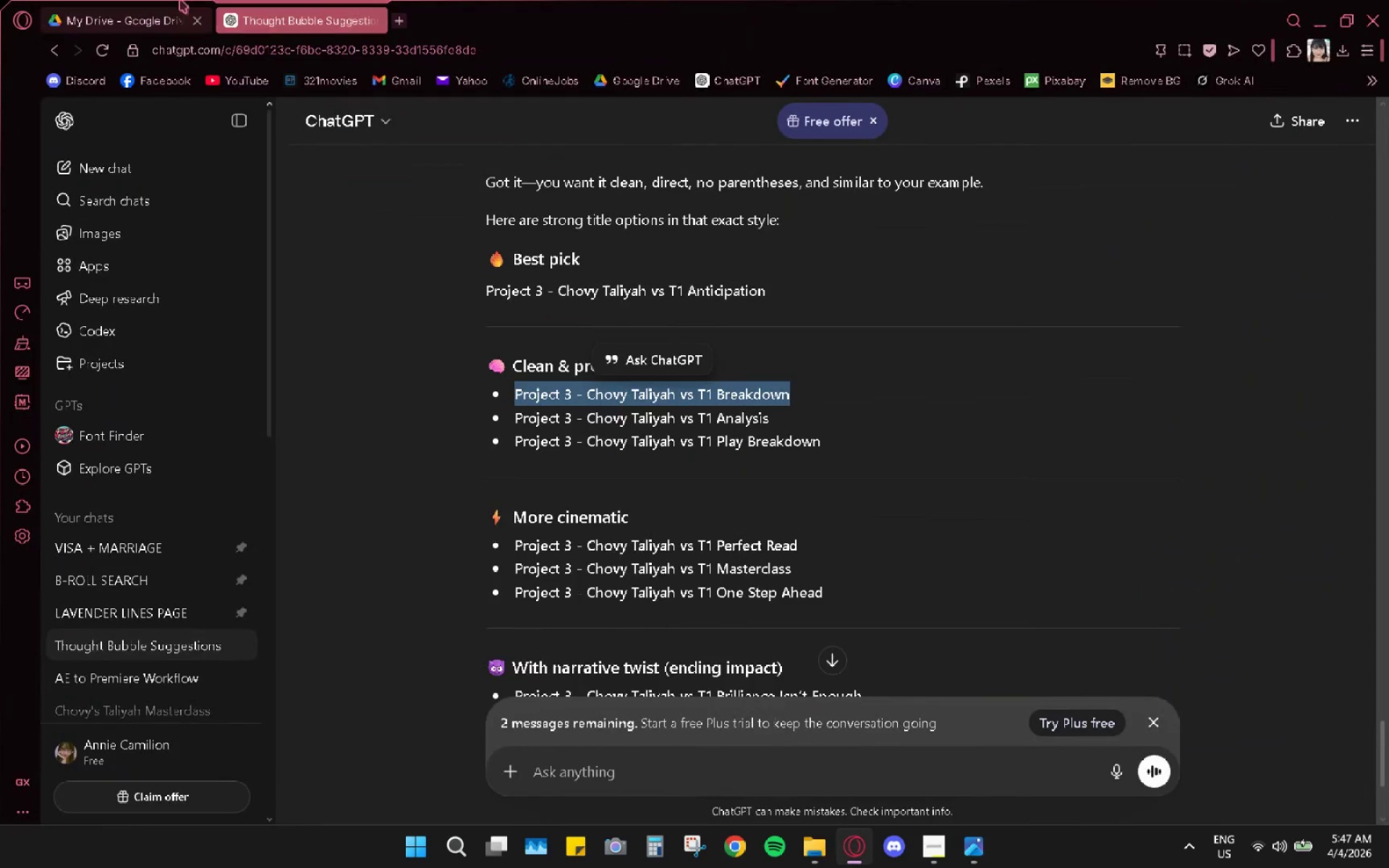 
left_click([139, 27])
 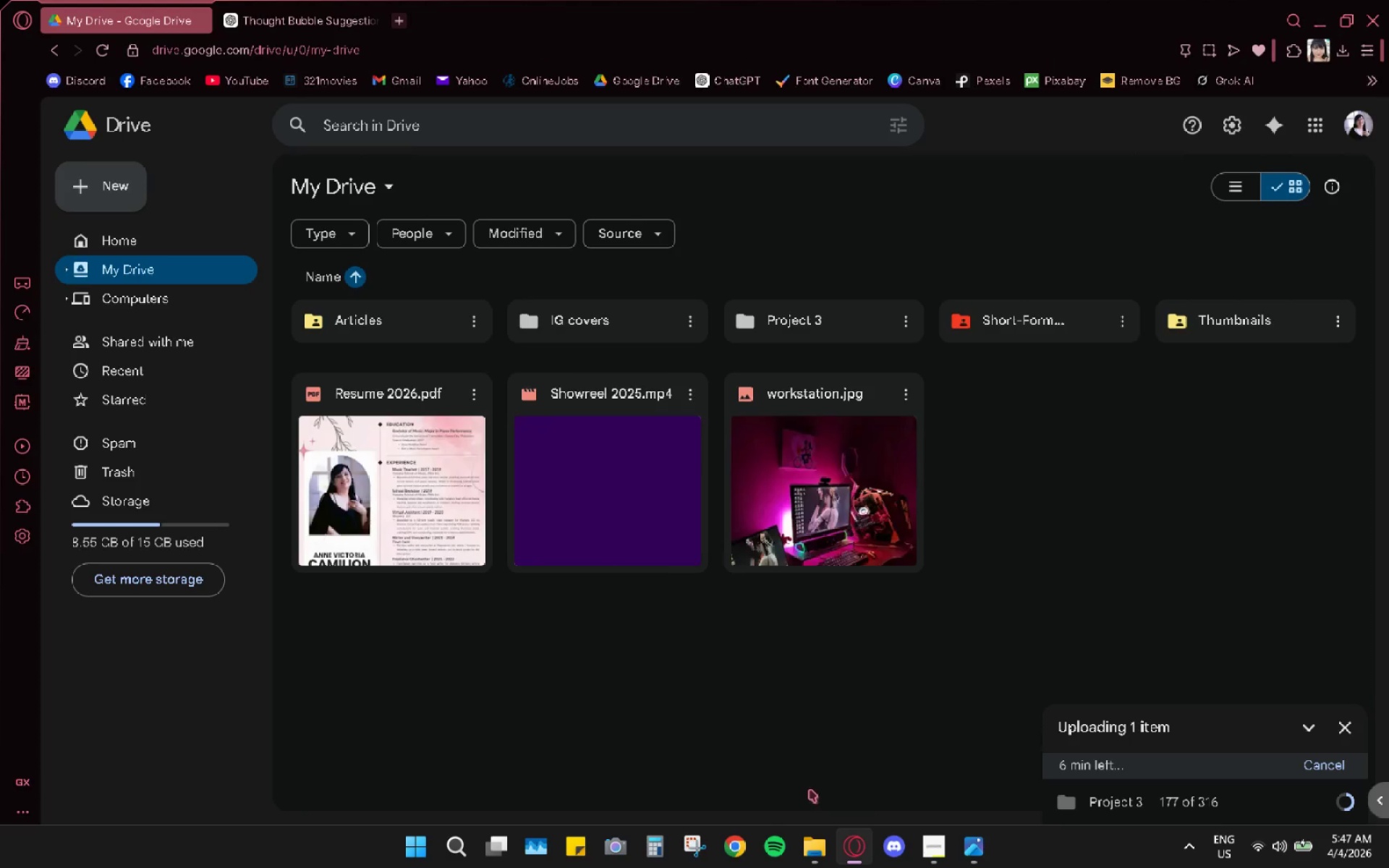 
left_click([857, 851])
 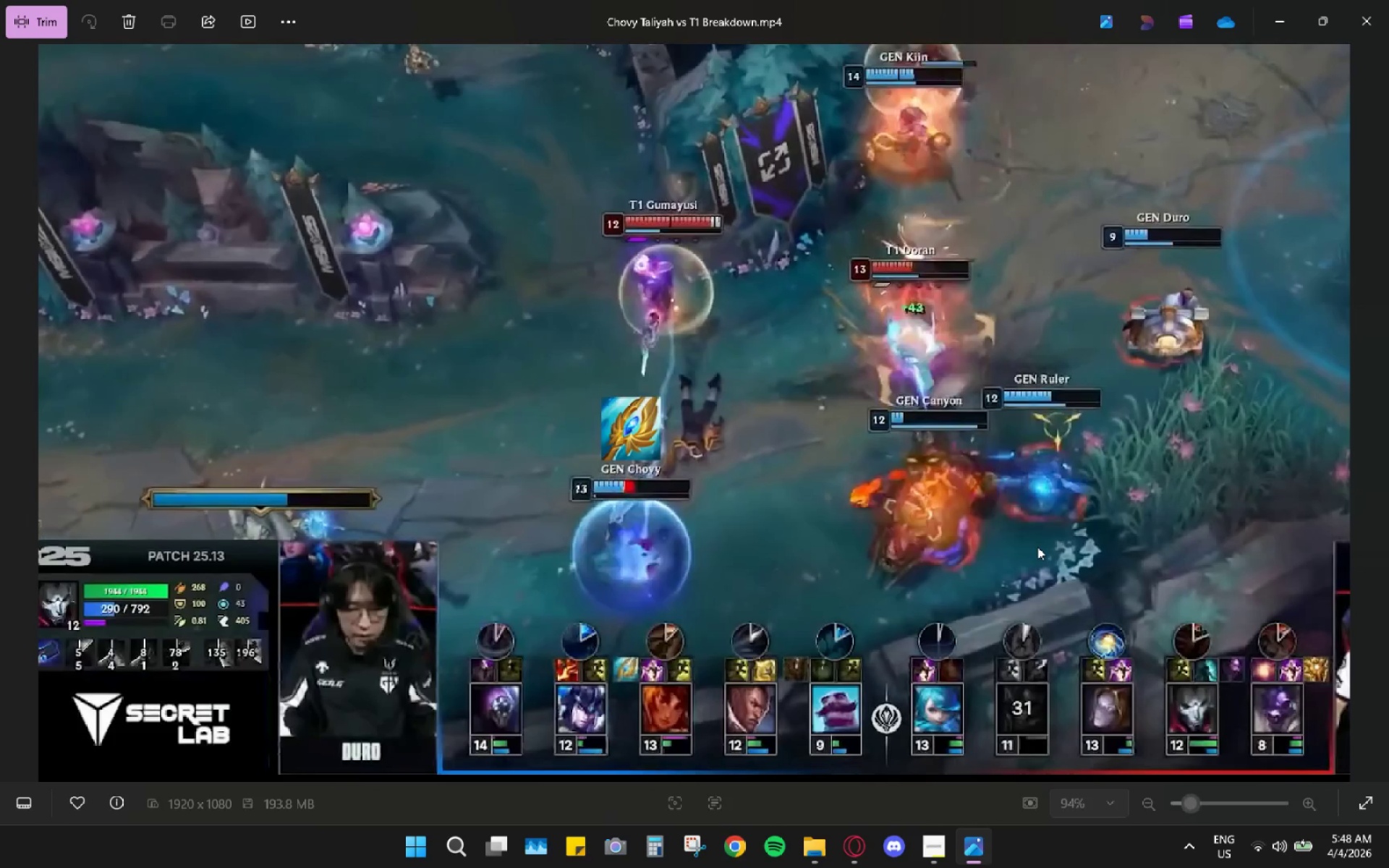 
wait(59.88)
 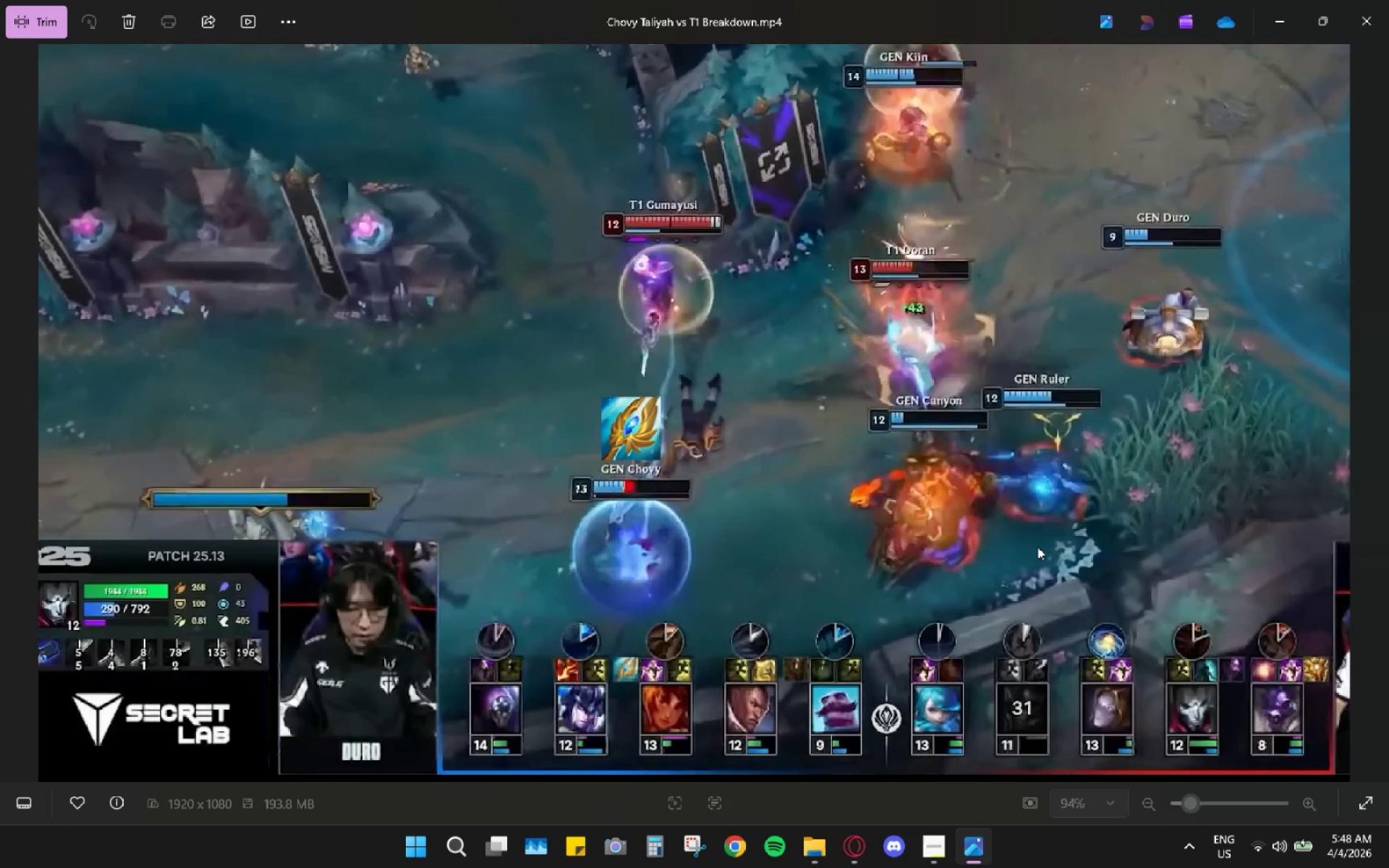 
left_click_drag(start_coordinate=[705, 517], to_coordinate=[708, 522])
 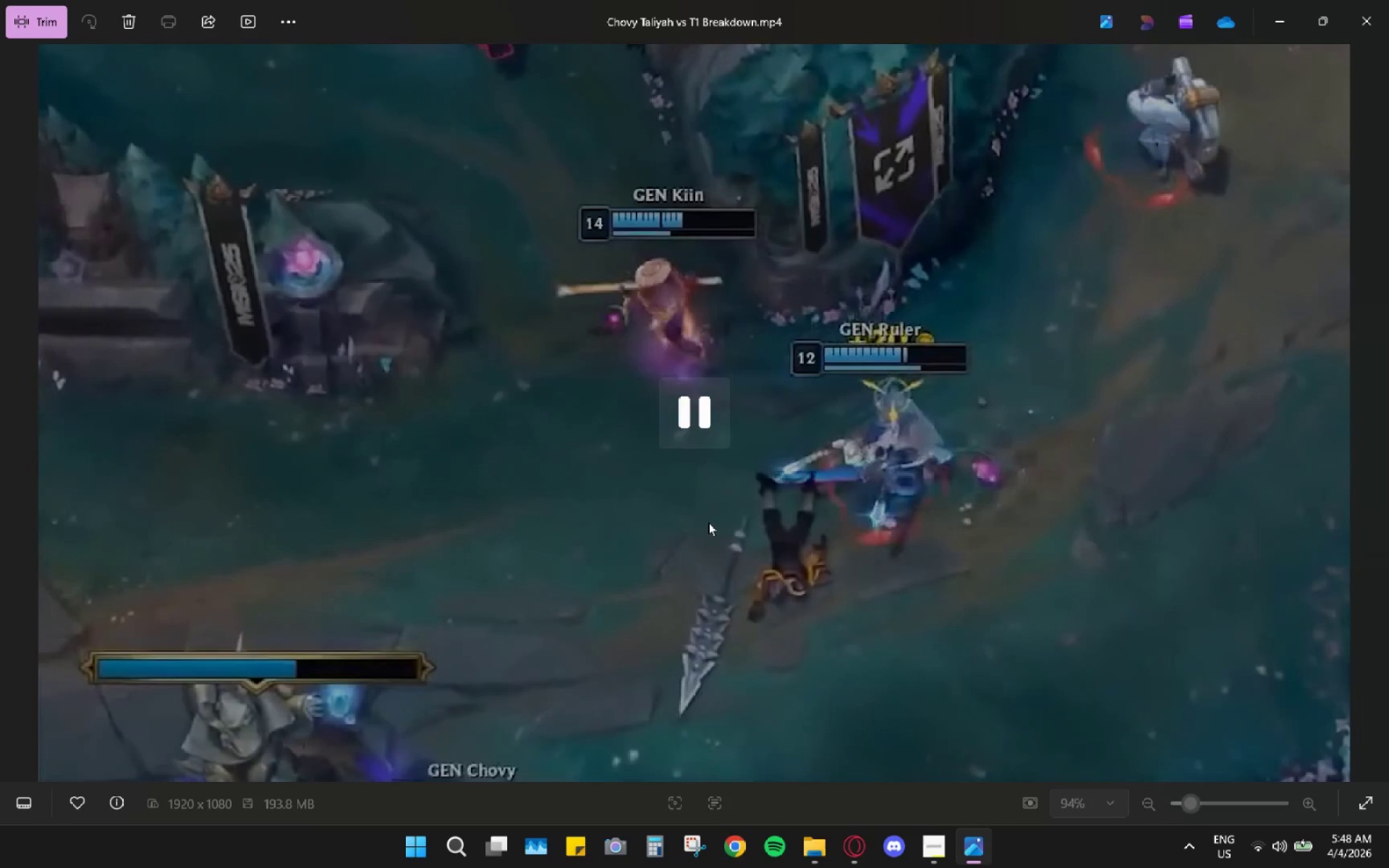 
key(Escape)
 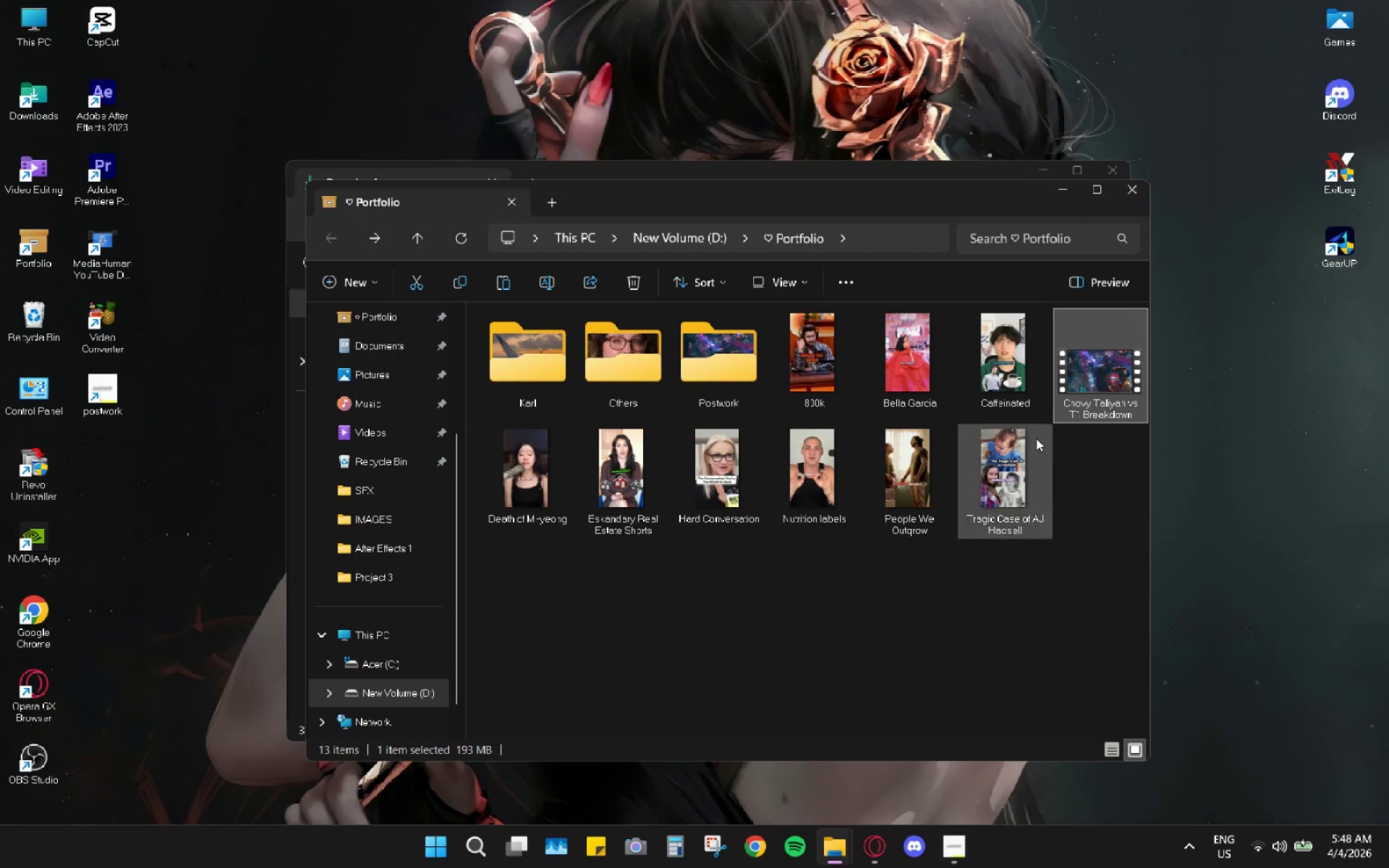 
double_click([1086, 357])
 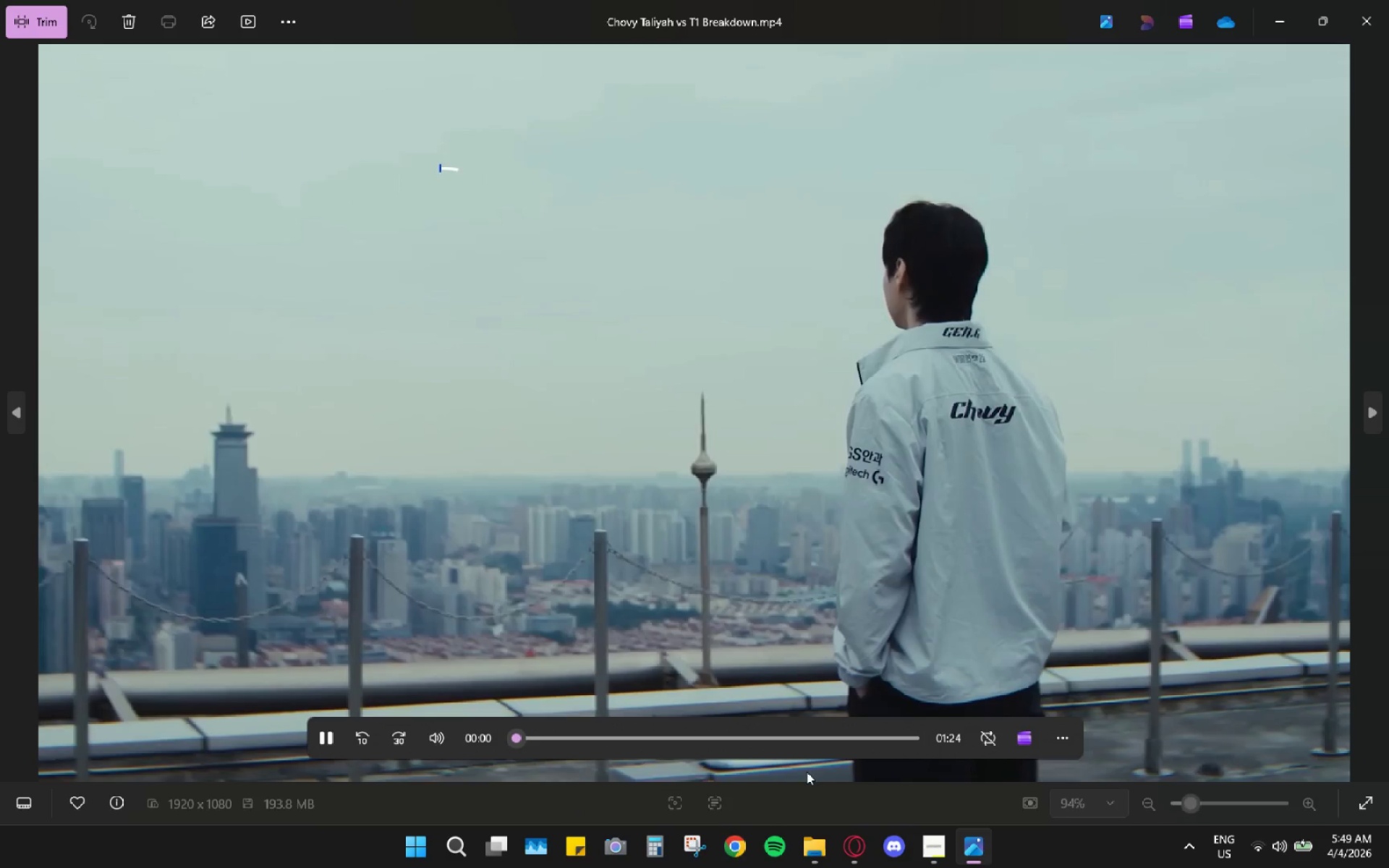 
left_click_drag(start_coordinate=[828, 730], to_coordinate=[828, 735])
 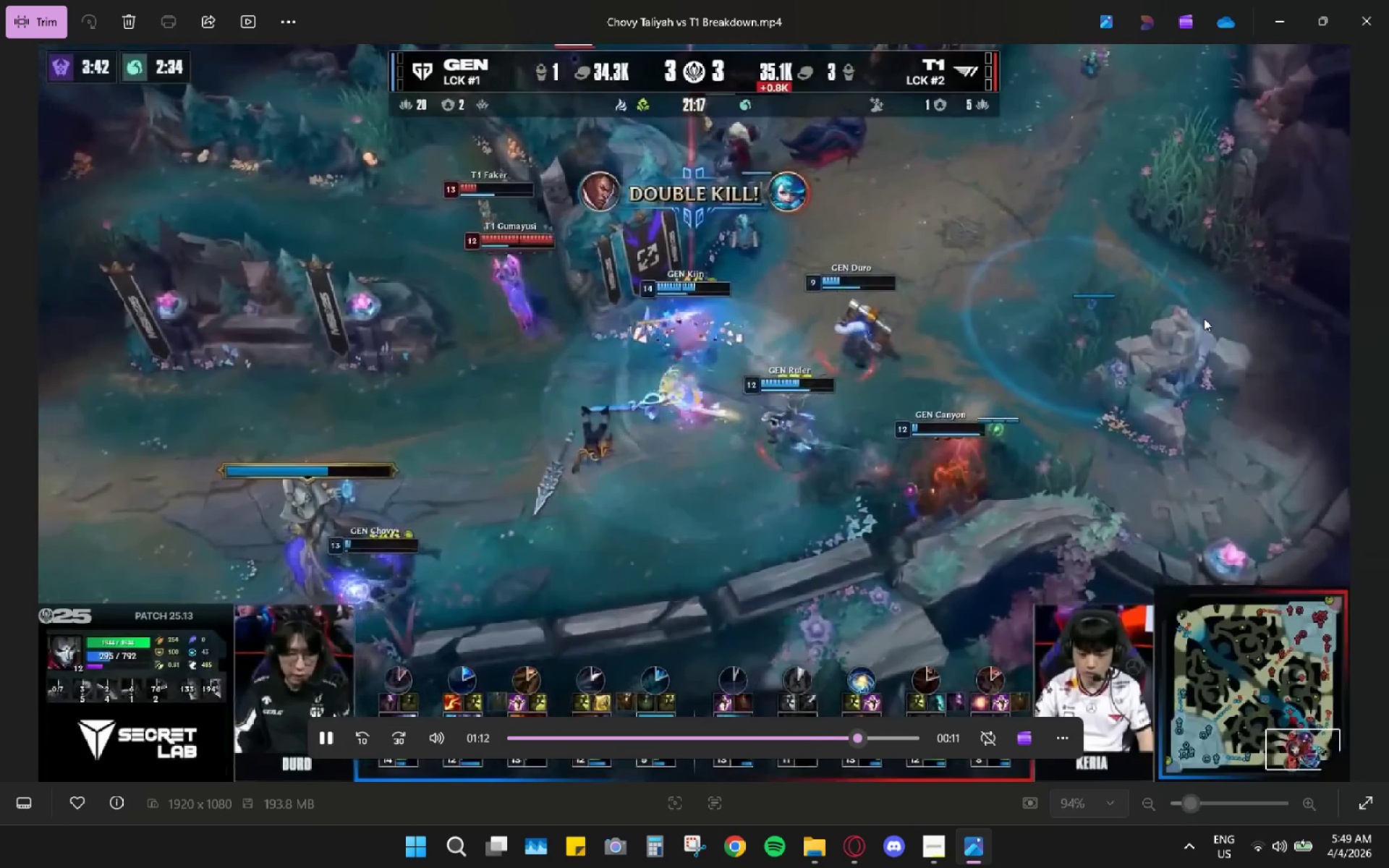 
wait(11.28)
 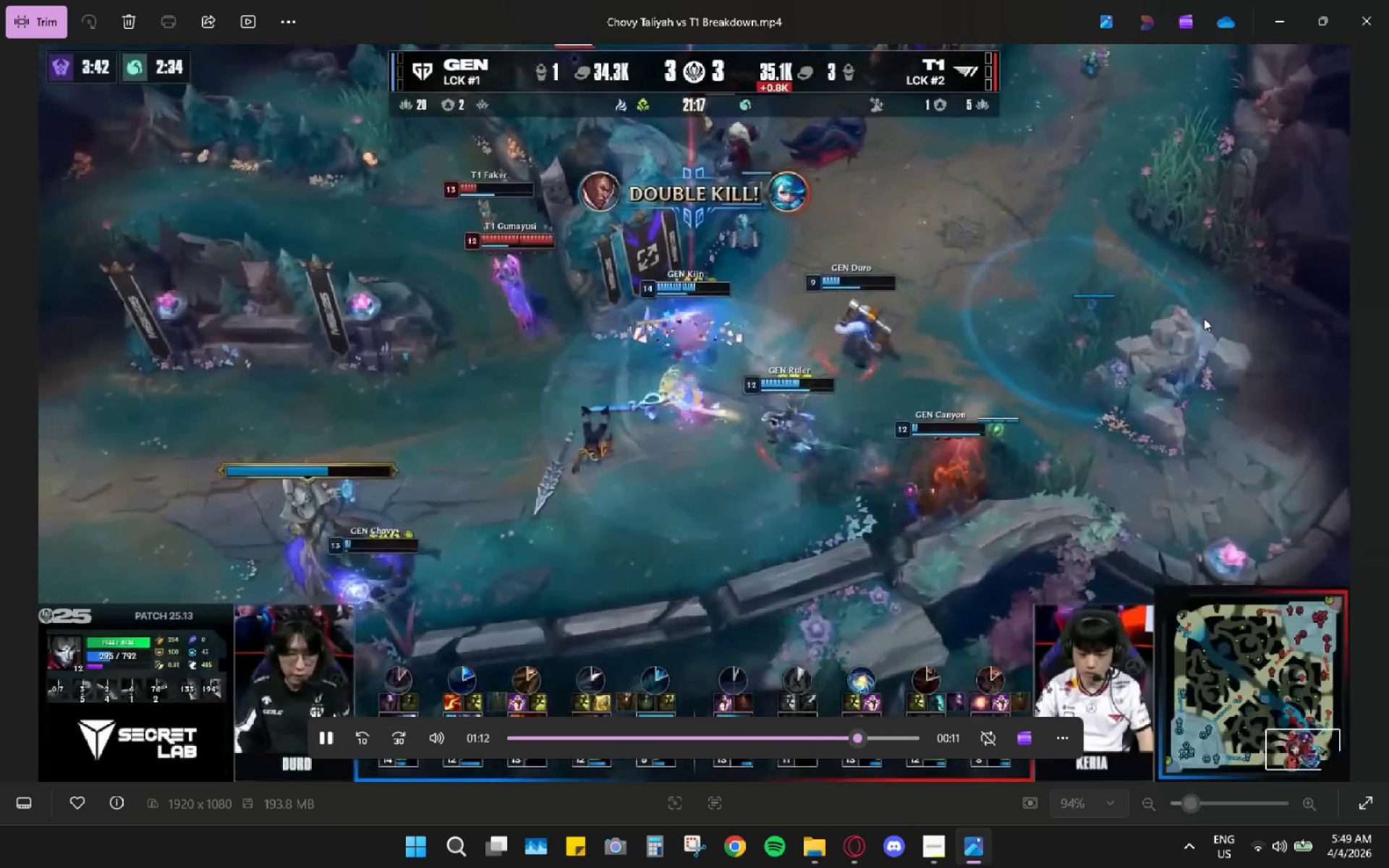 
left_click_drag(start_coordinate=[765, 741], to_coordinate=[789, 704])
 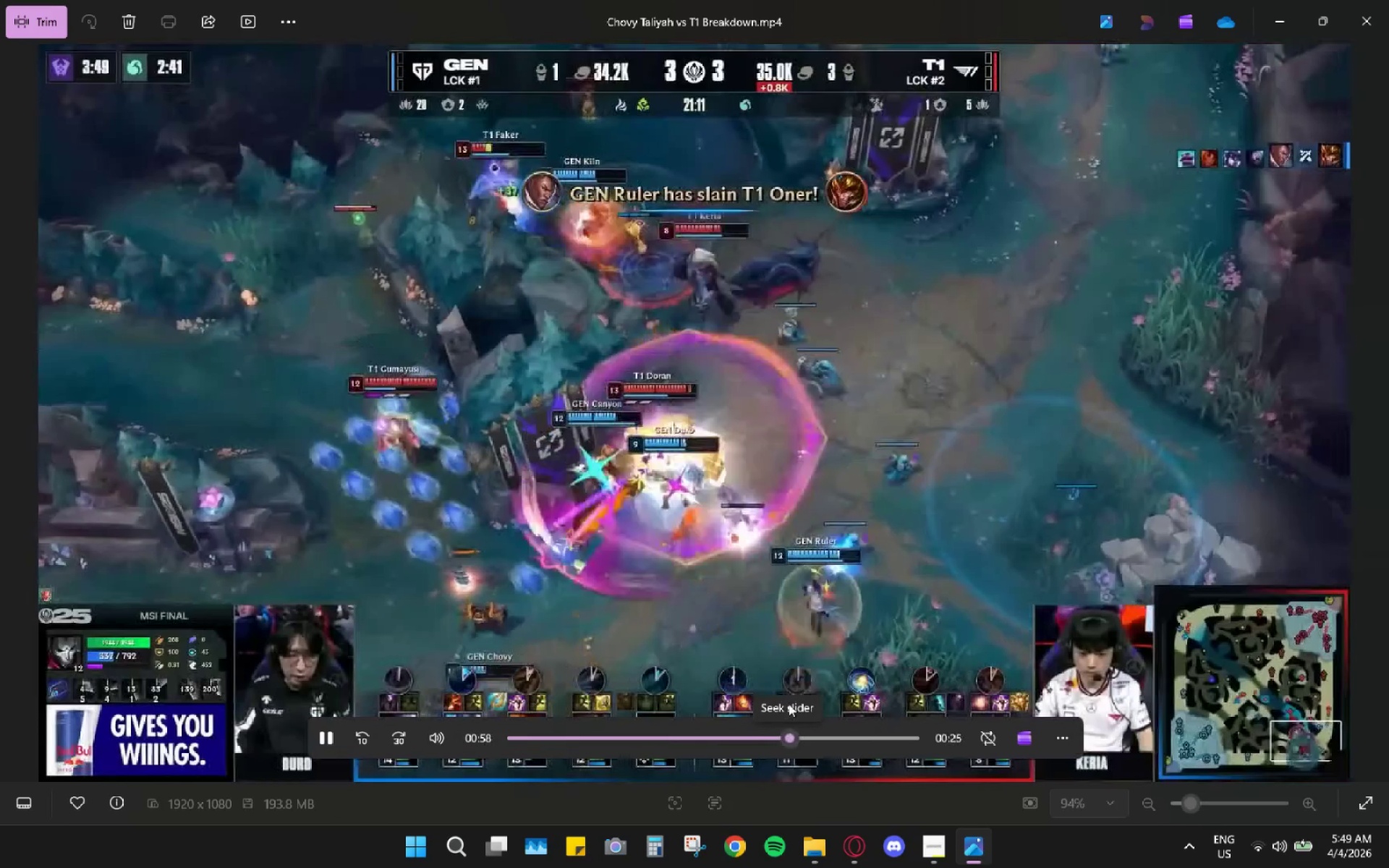 
key(Space)
 